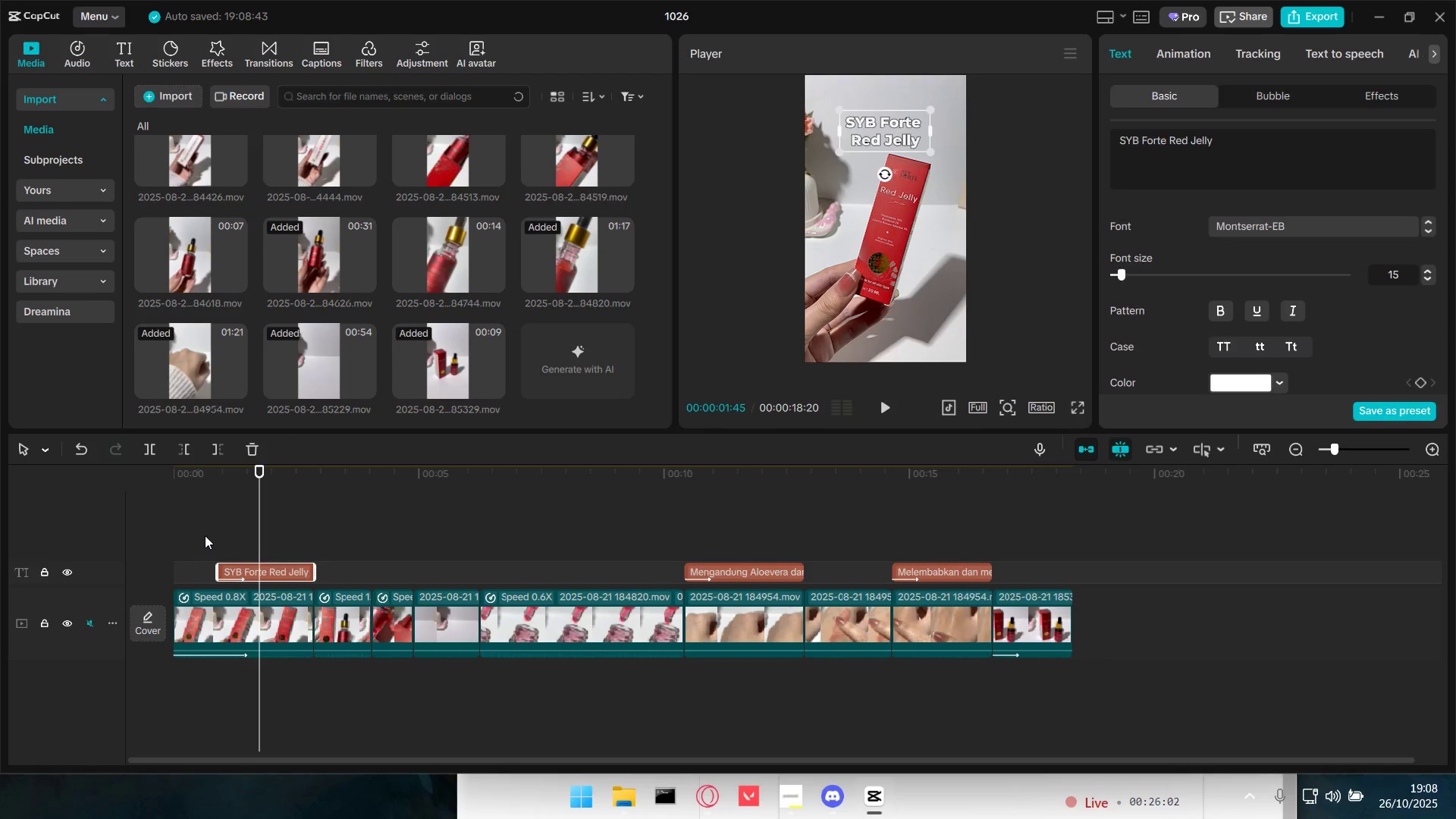 
left_click([205, 535])
 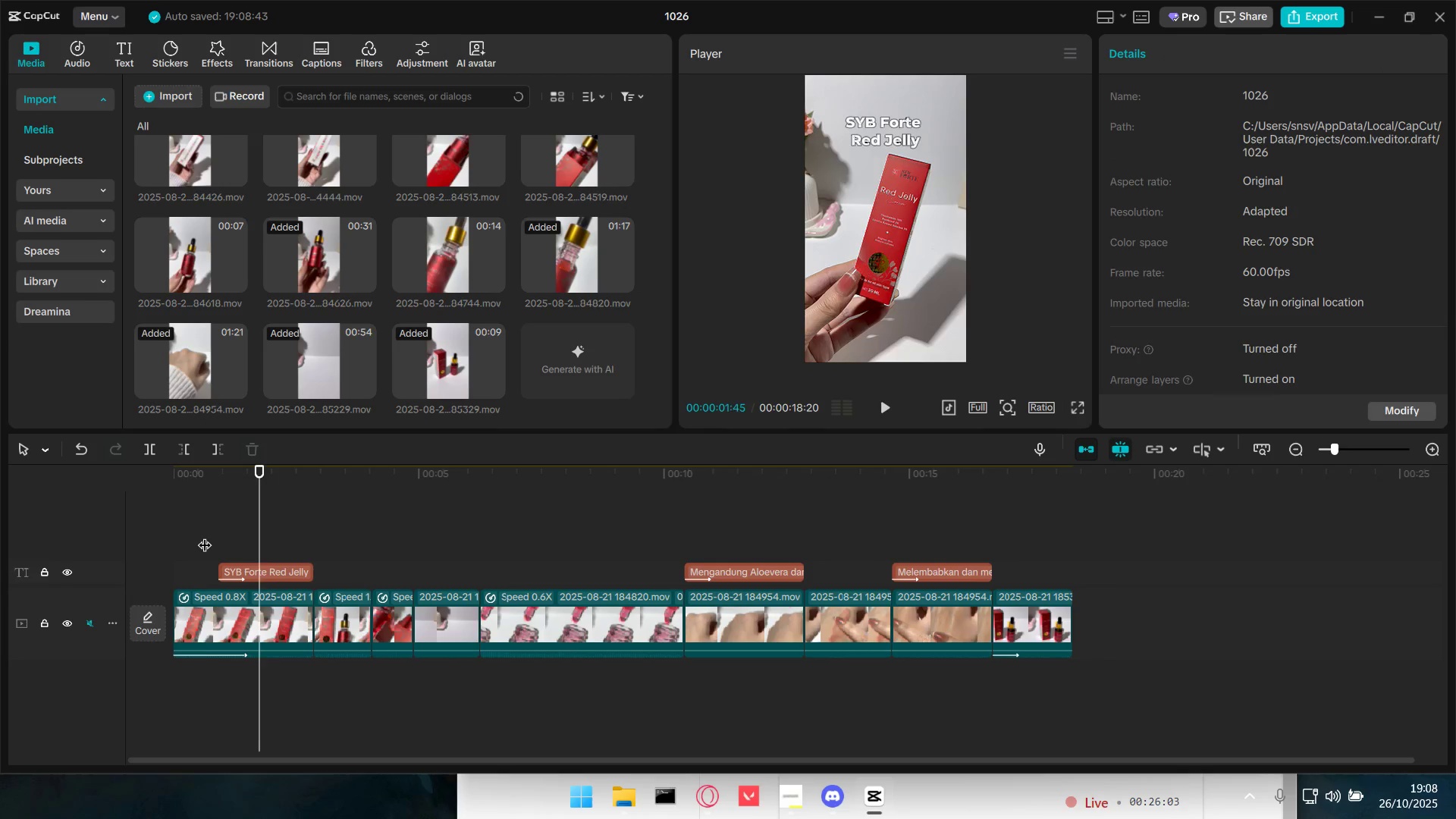 
key(Space)
 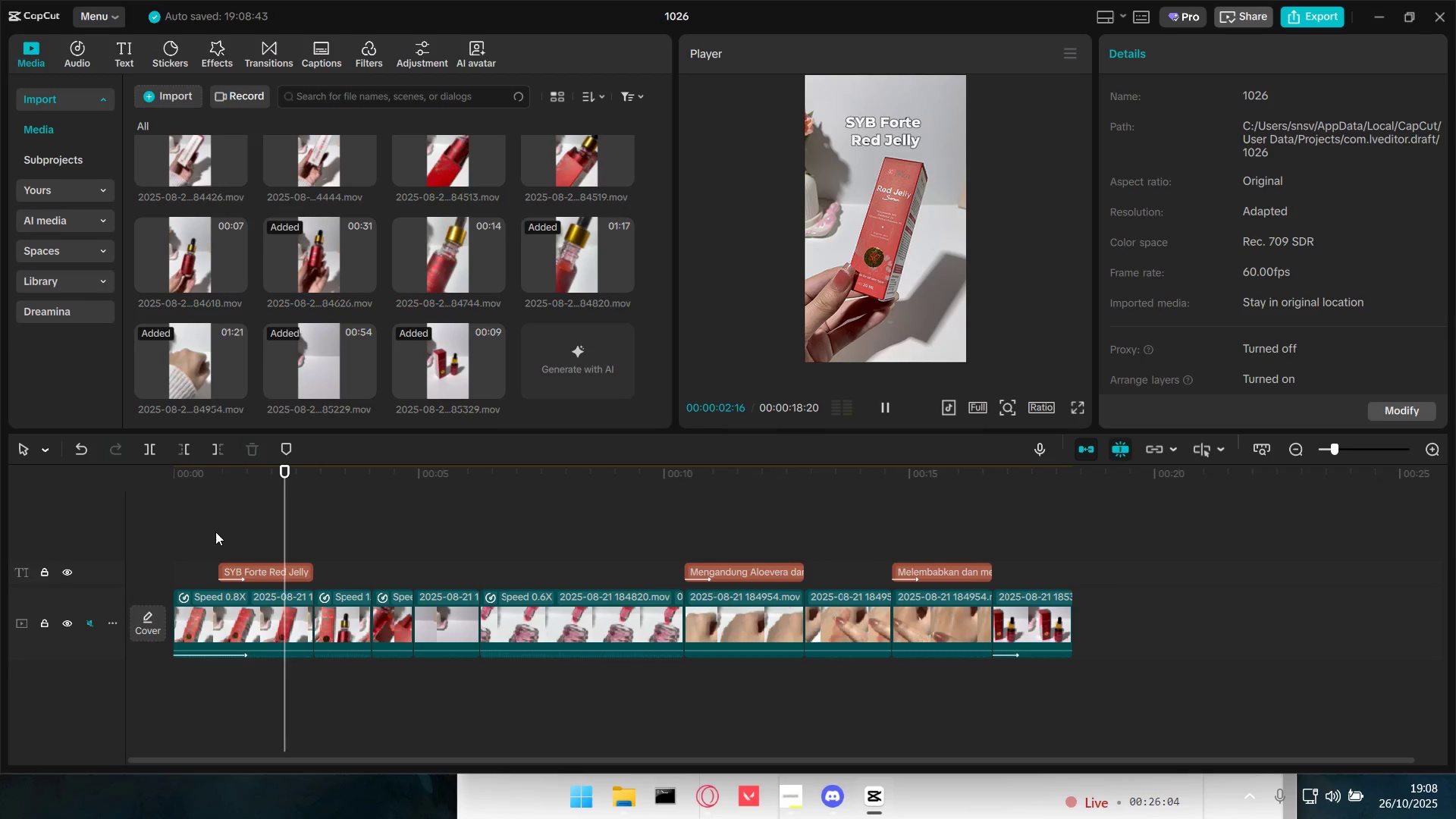 
hold_key(key=ControlLeft, duration=0.64)
scroll: coordinate [432, 596], scroll_direction: down, amount: 4.0
 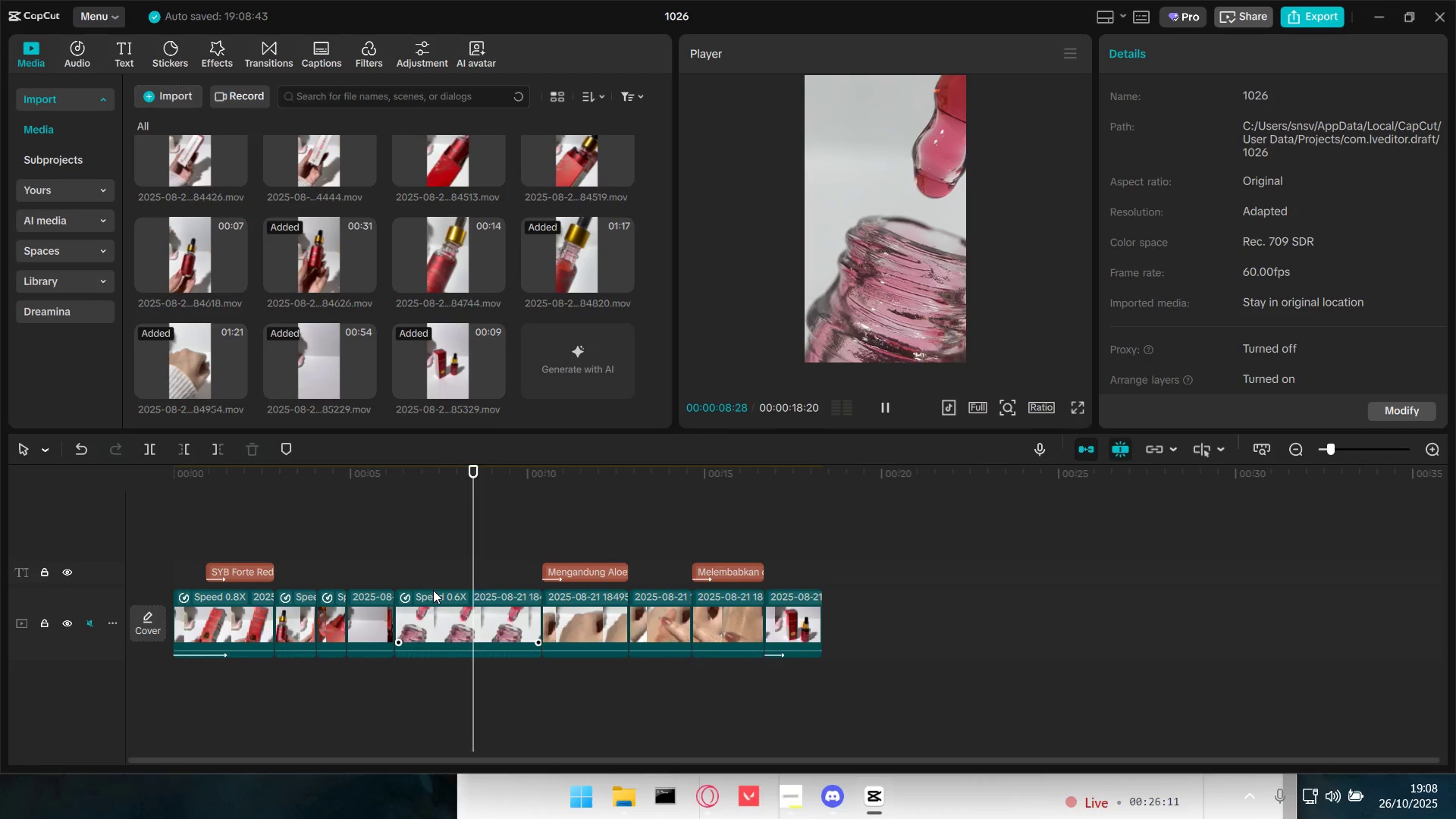 
wait(9.97)
 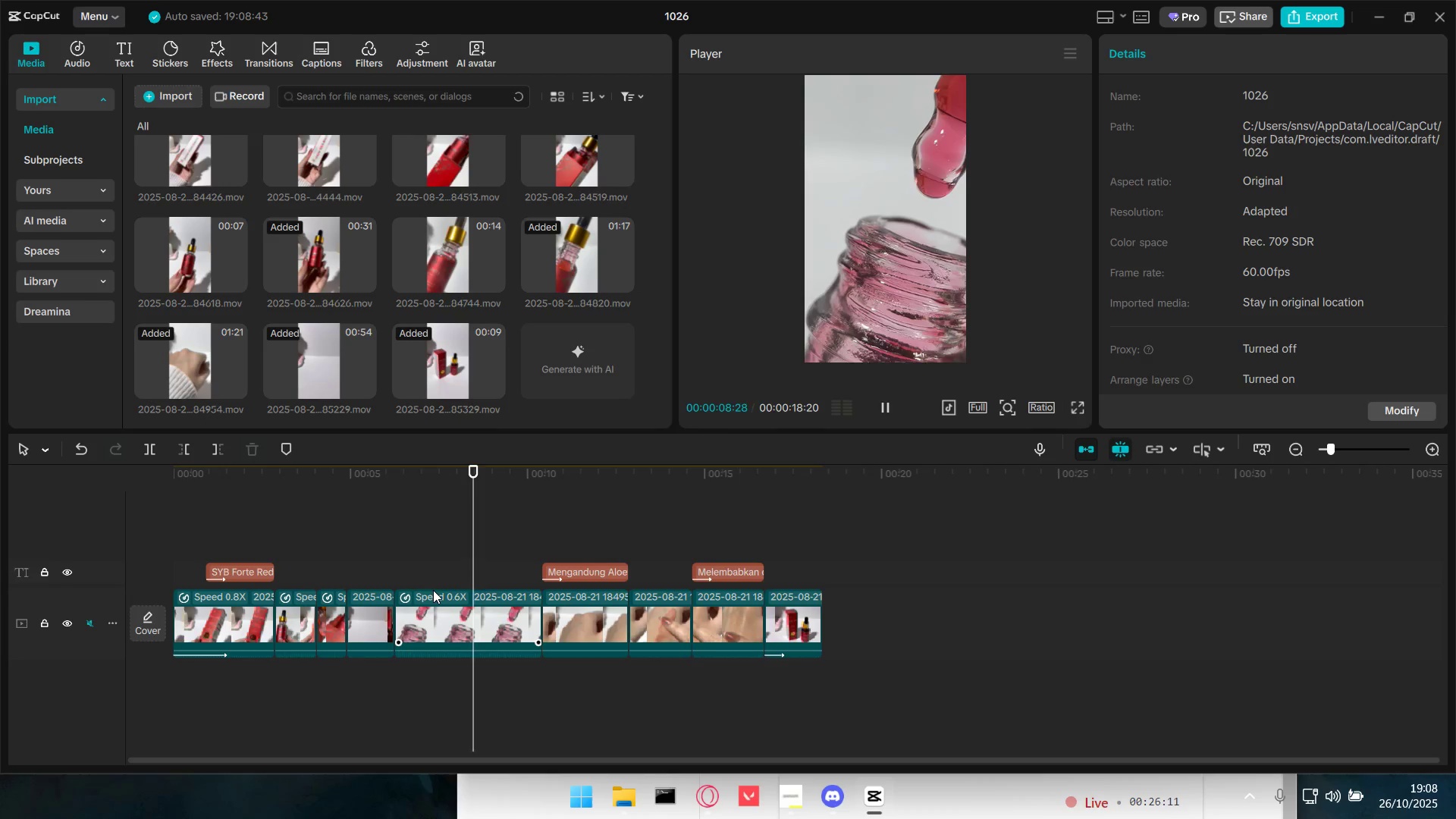 
key(Space)
 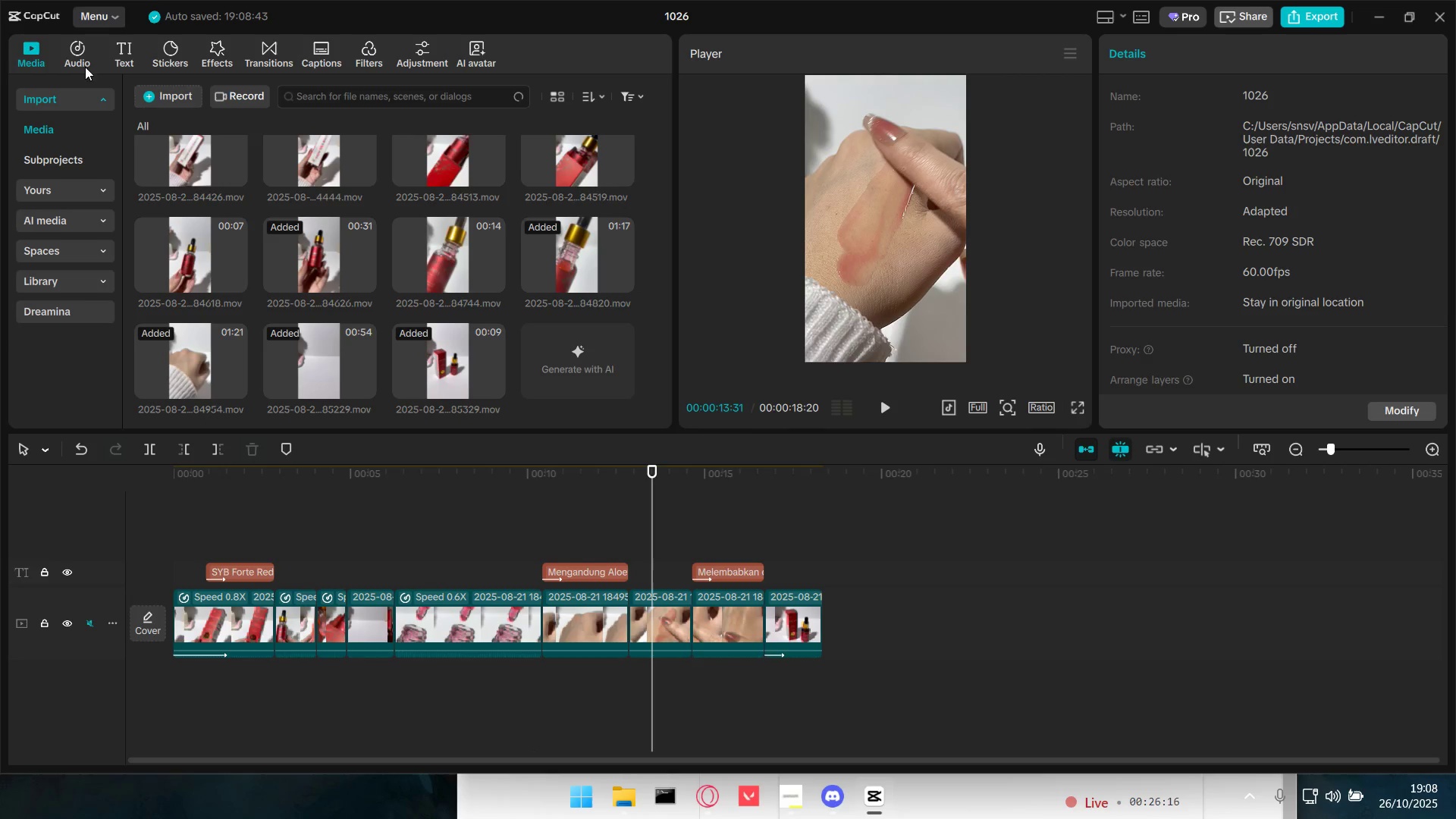 
left_click([63, 47])
 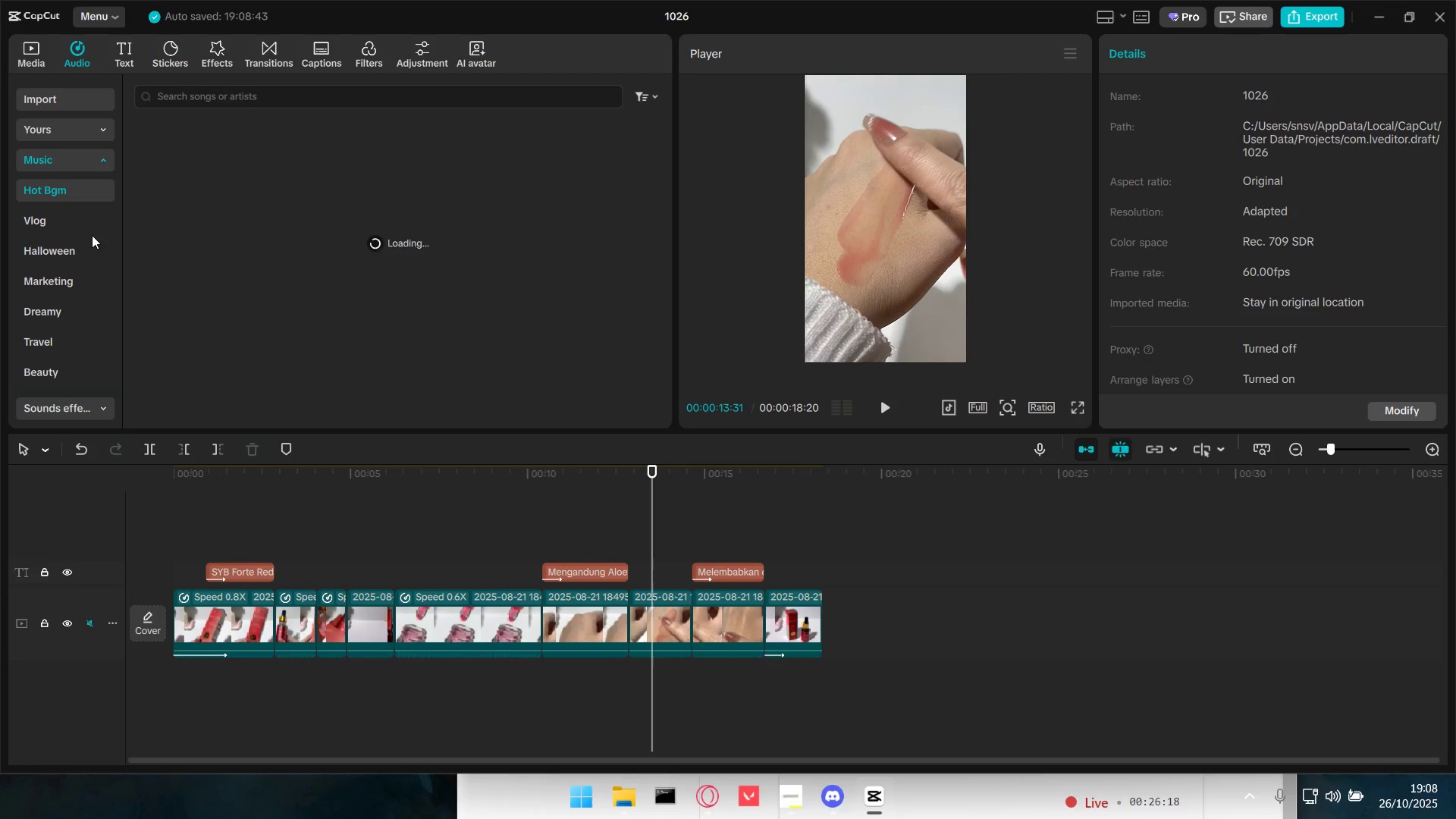 
mouse_move([101, 286])
 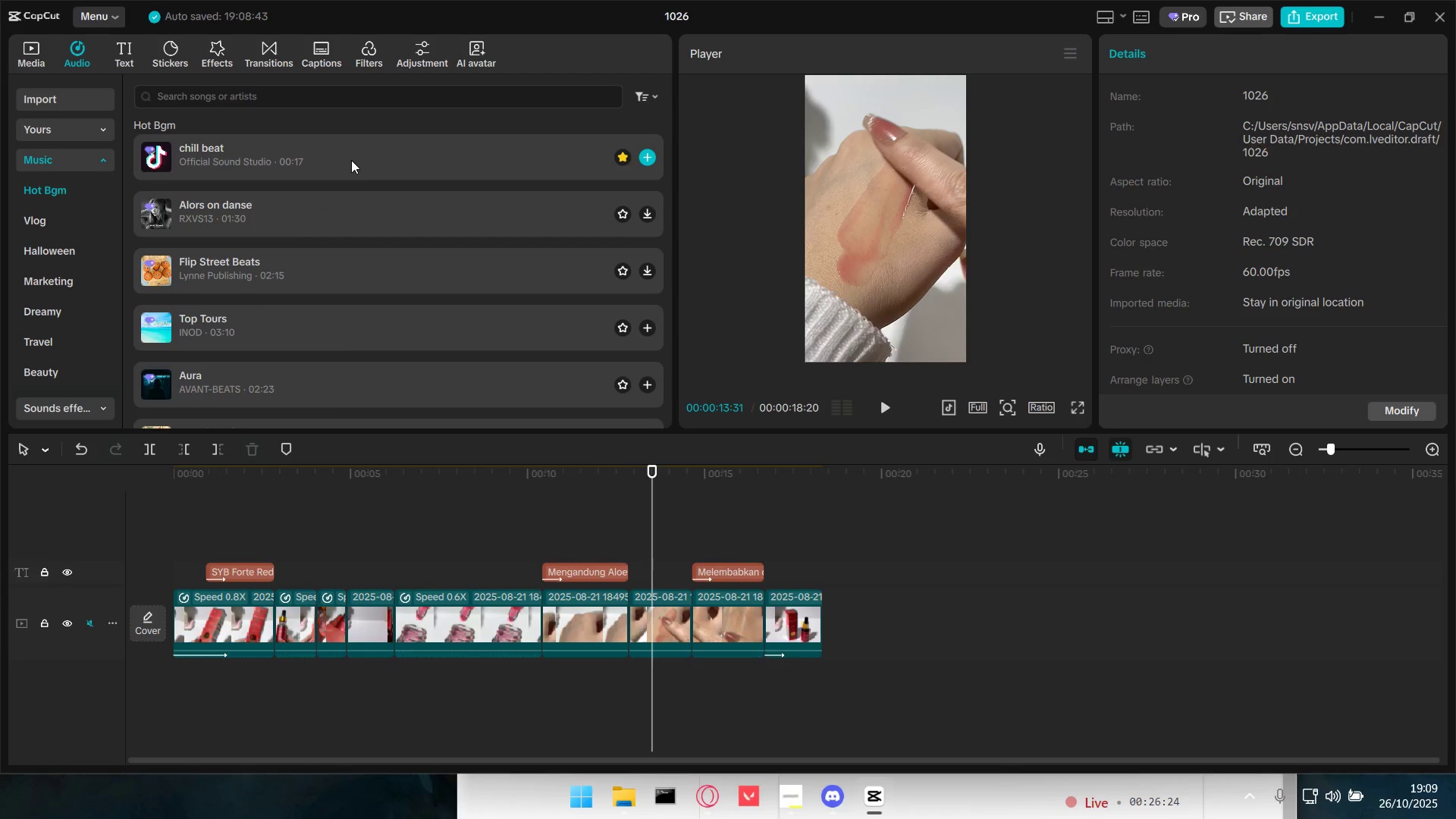 
left_click([351, 160])
 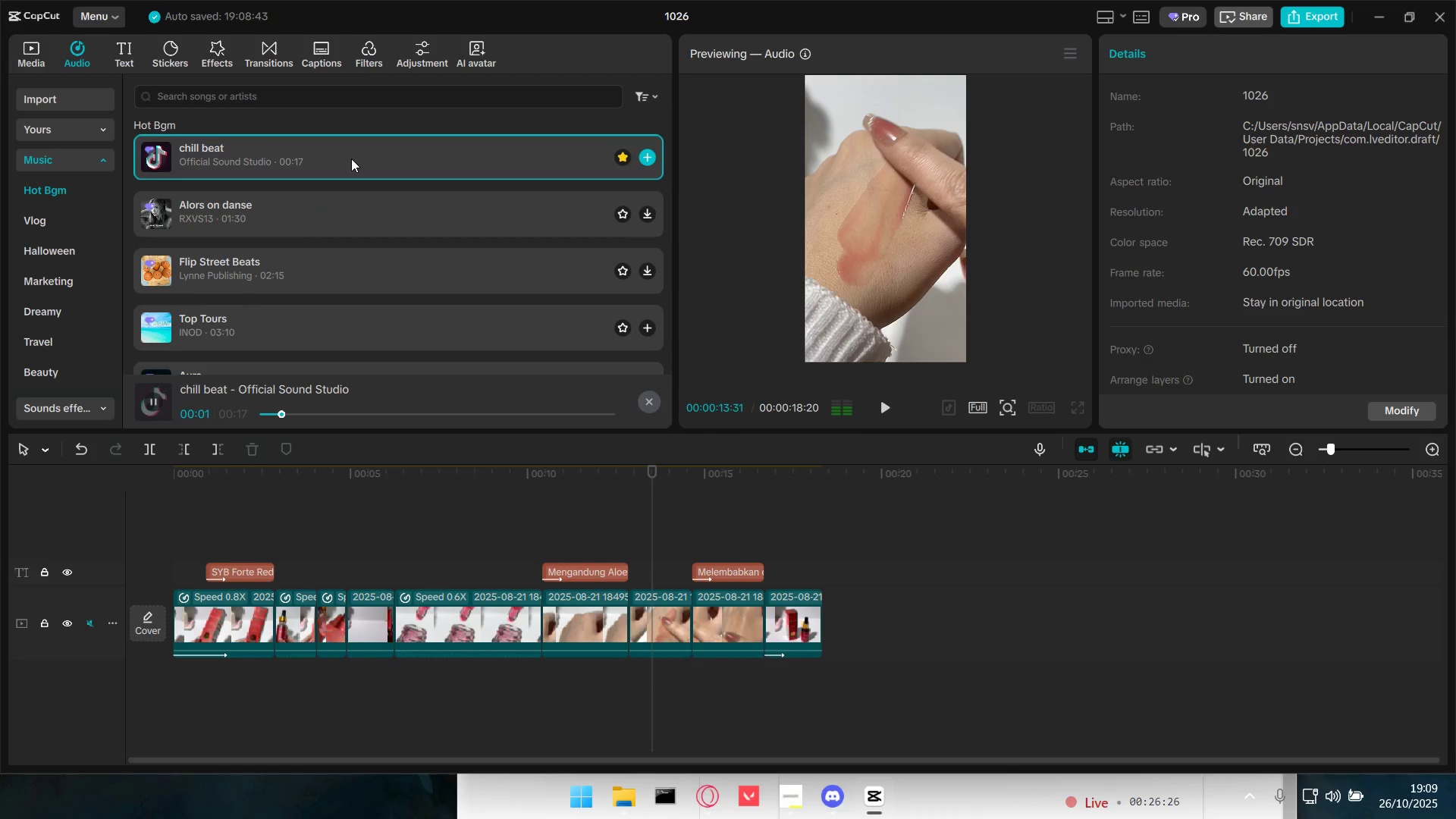 
left_click([351, 158])
 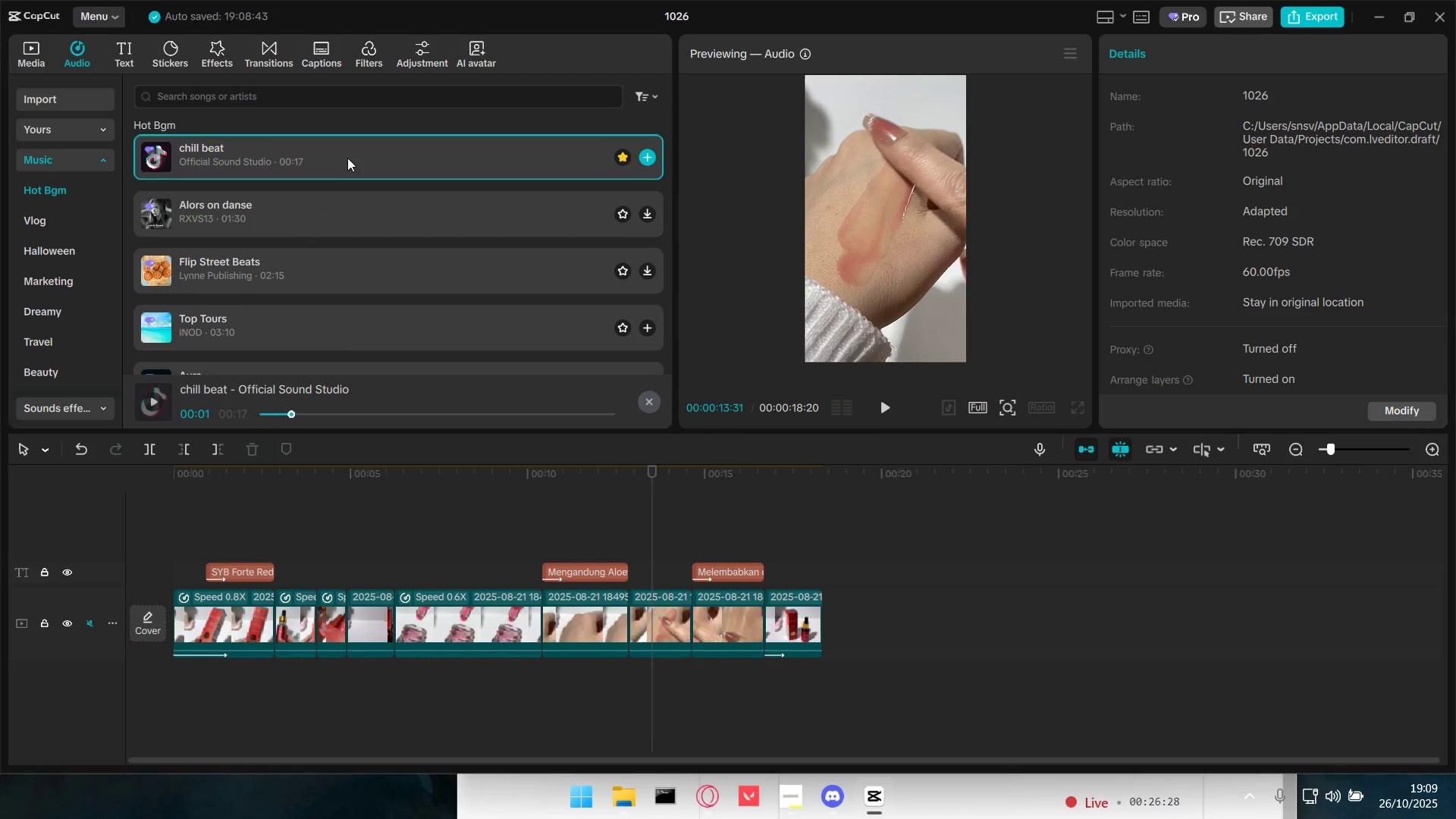 
left_click_drag(start_coordinate=[350, 157], to_coordinate=[170, 682])
 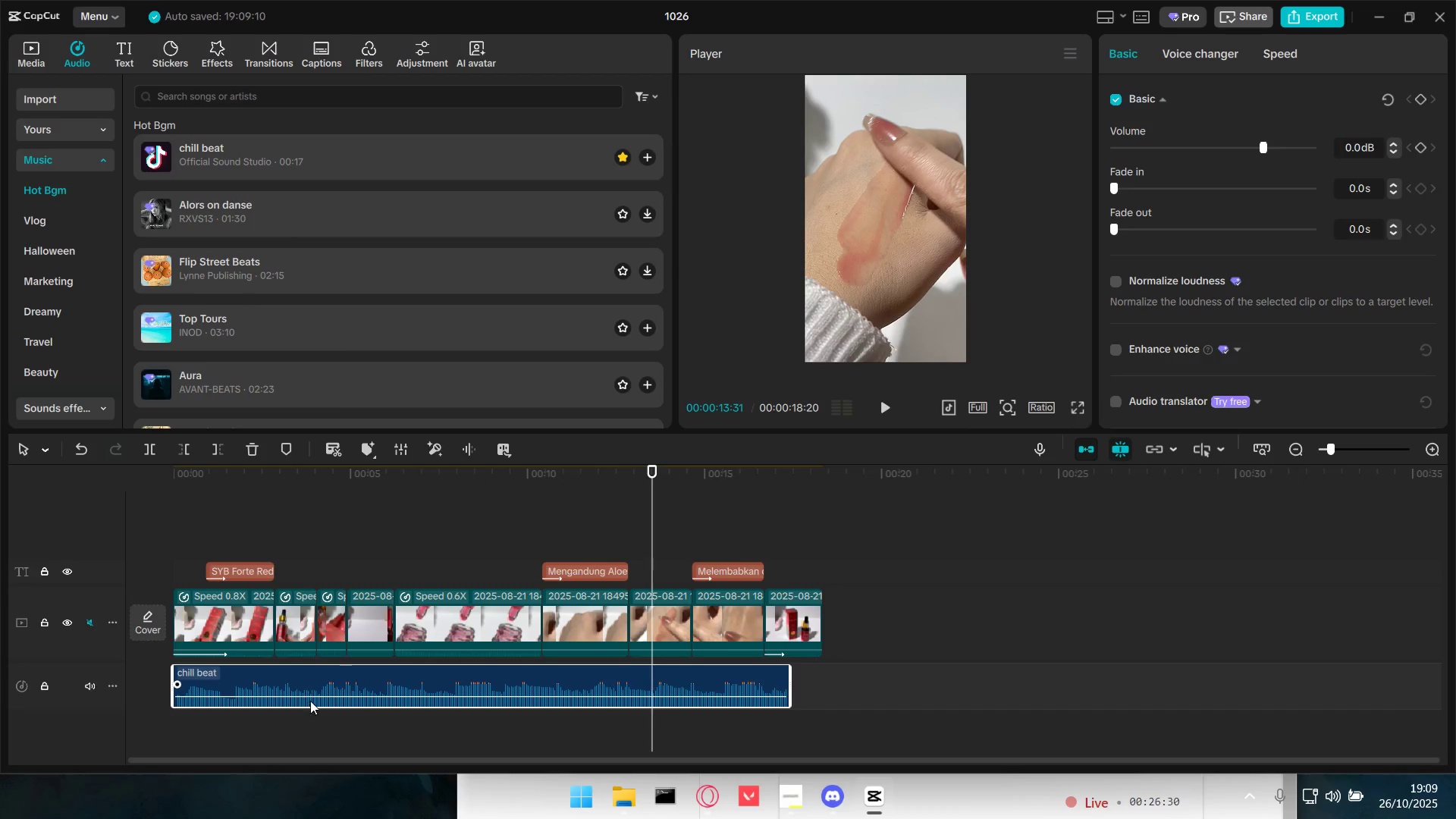 
left_click_drag(start_coordinate=[315, 698], to_coordinate=[317, 702])
 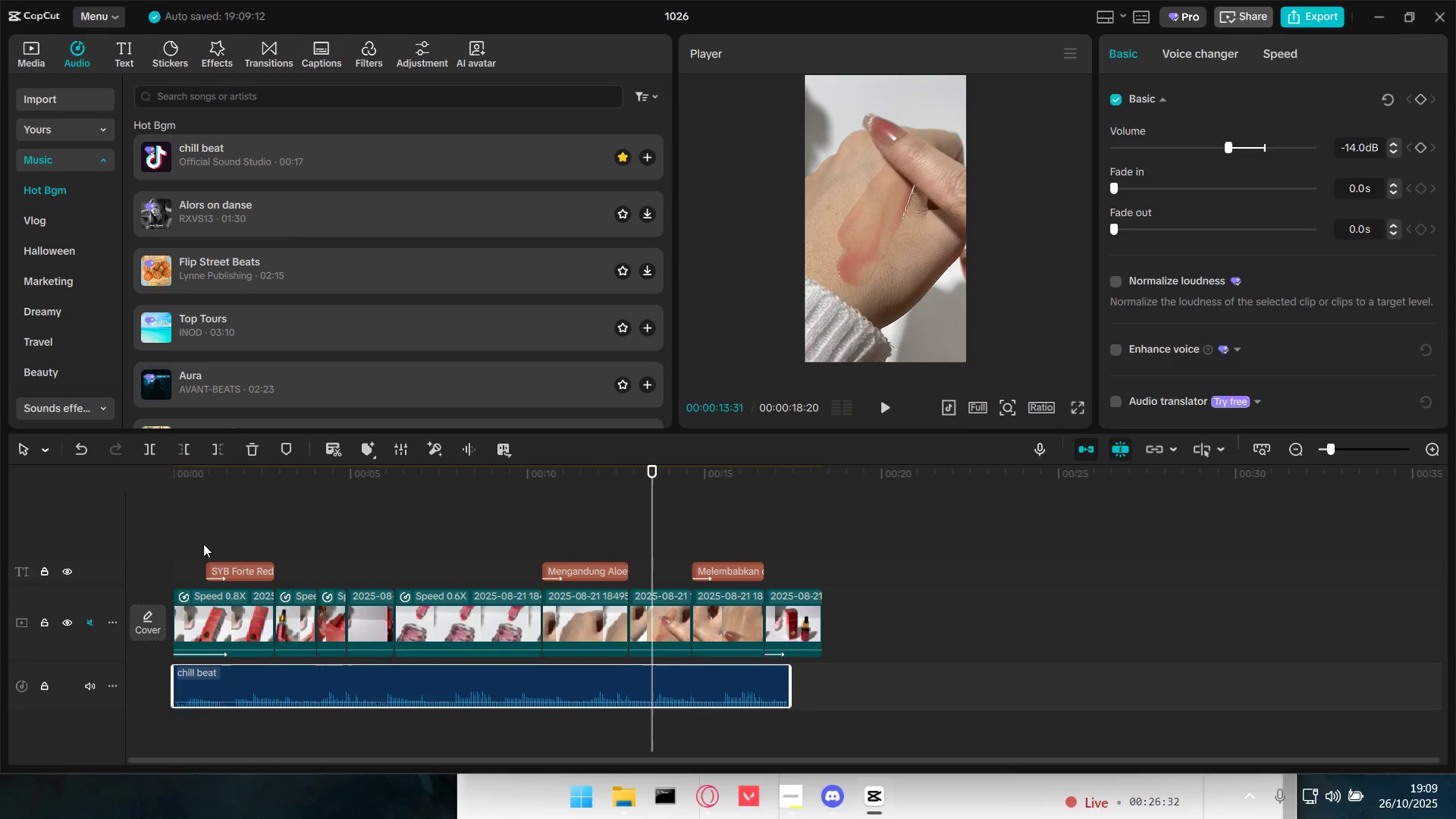 
left_click([202, 537])
 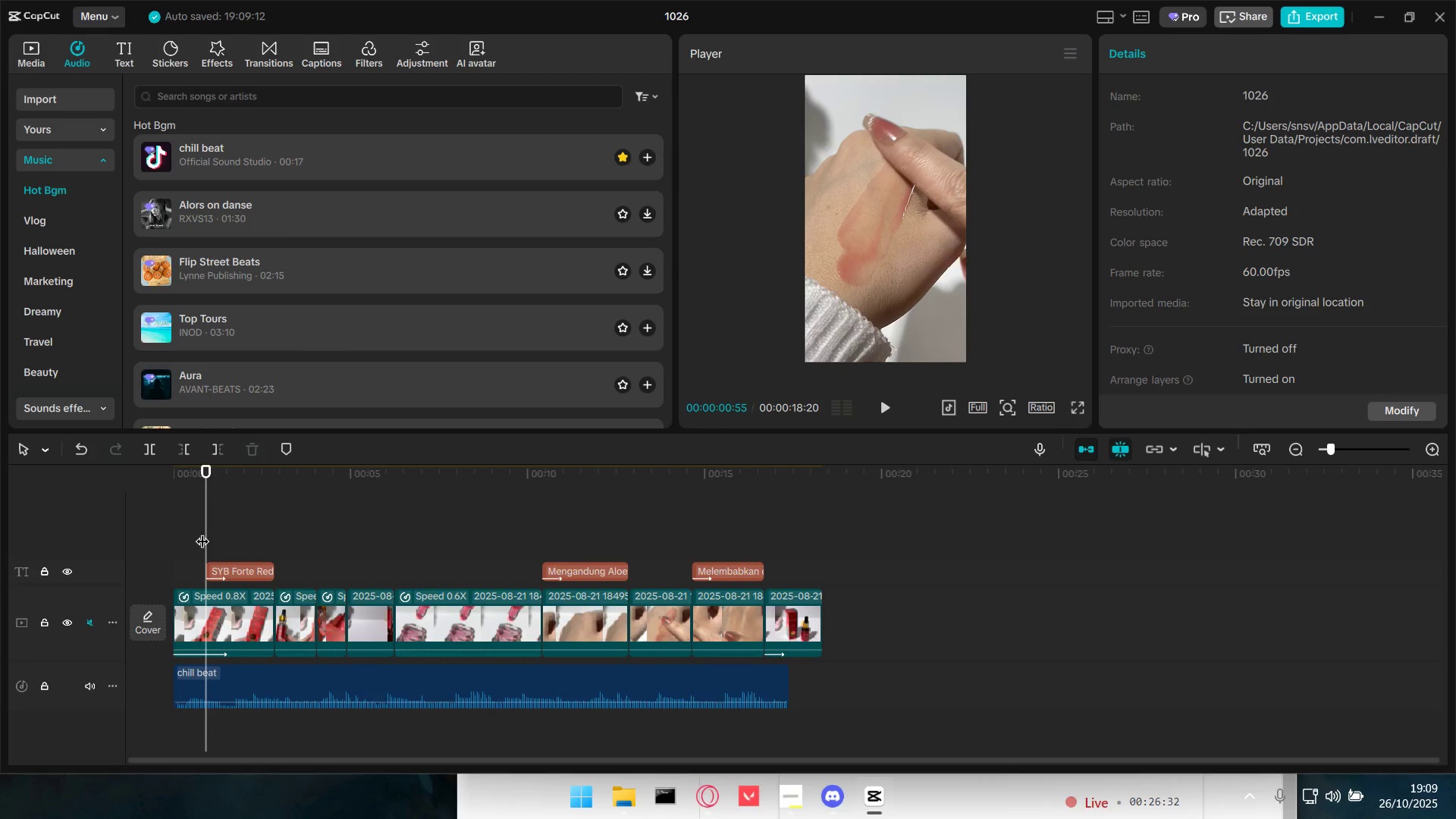 
left_click_drag(start_coordinate=[202, 532], to_coordinate=[169, 523])
 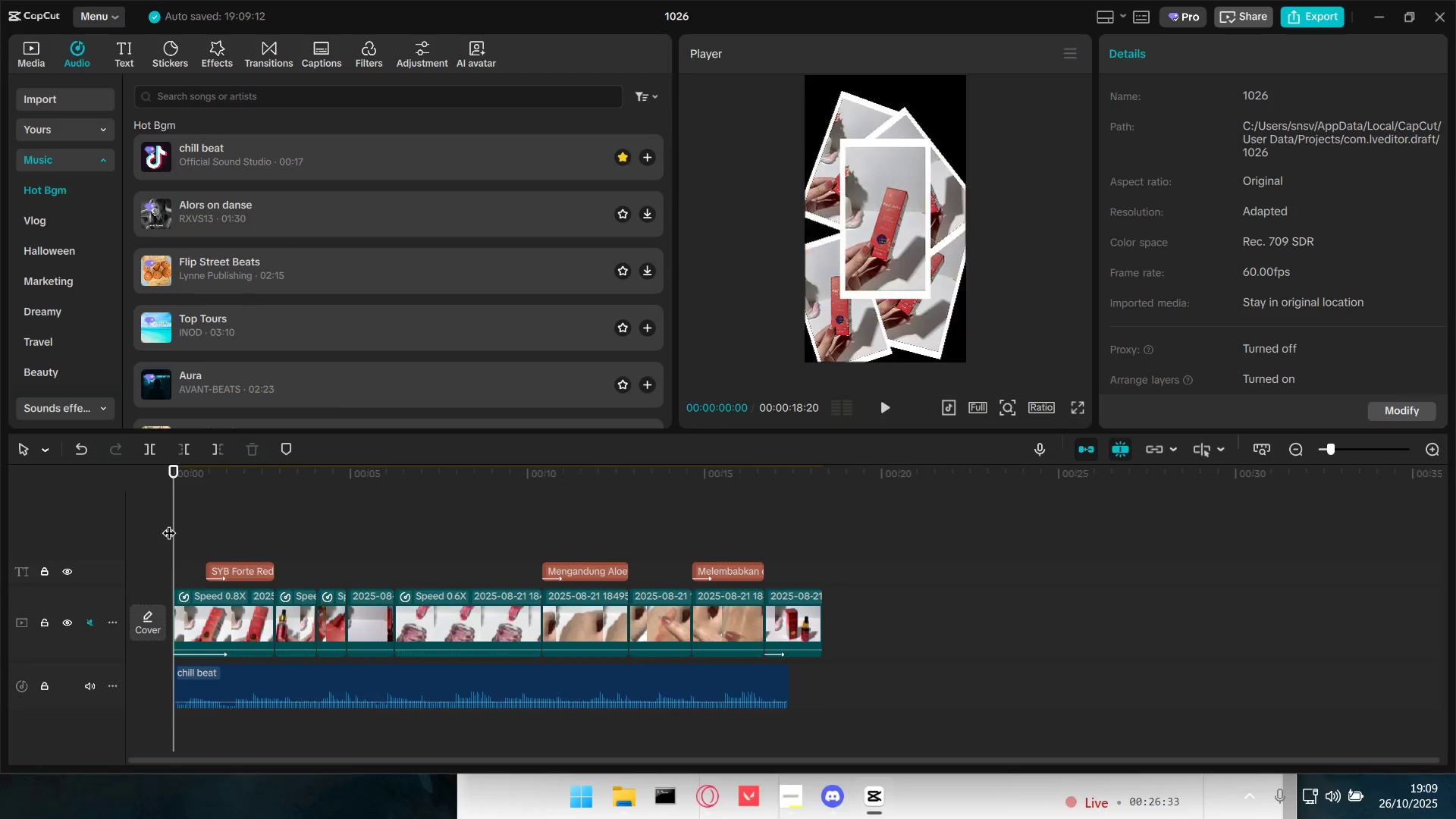 
key(Space)
 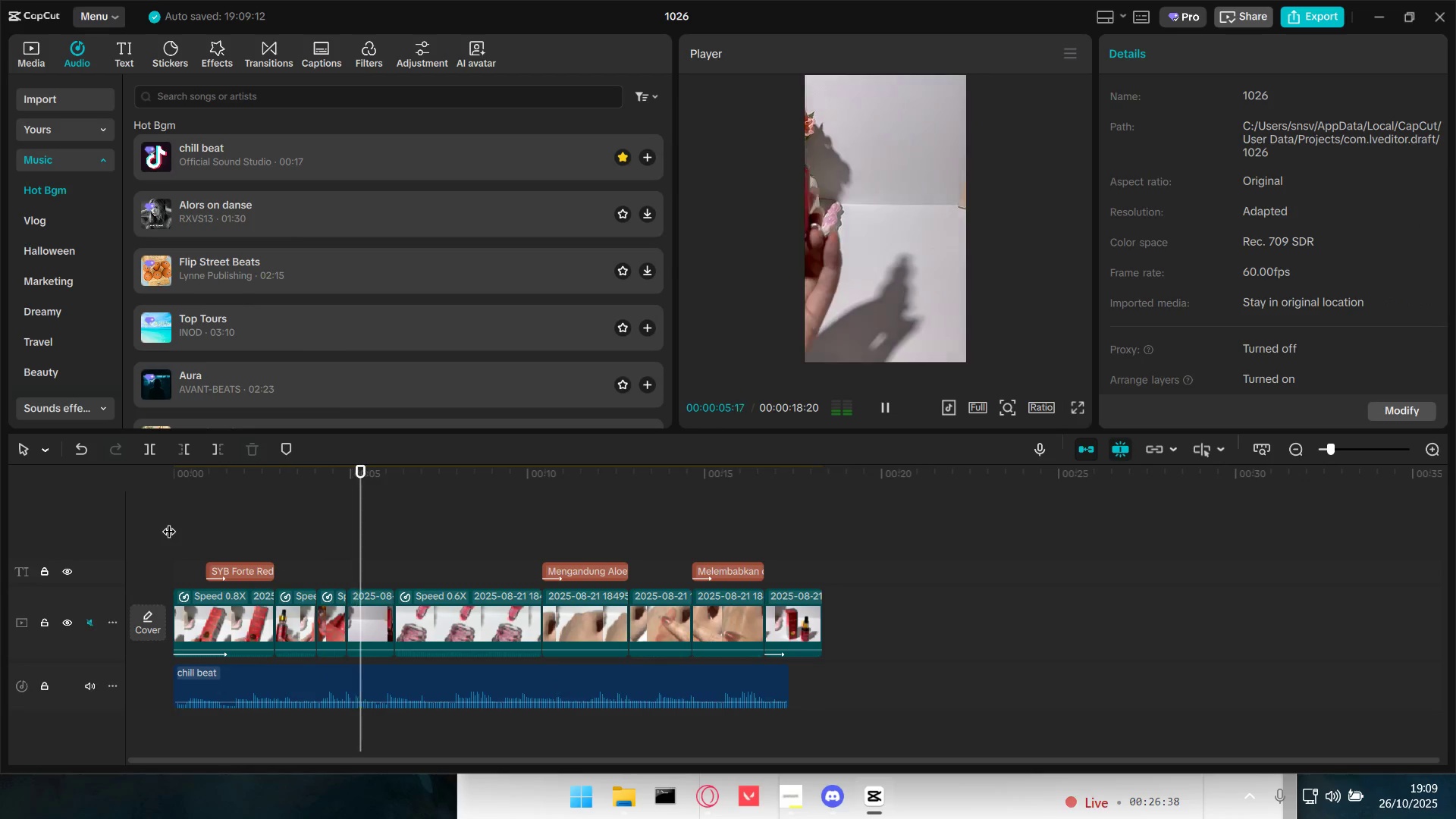 
wait(7.21)
 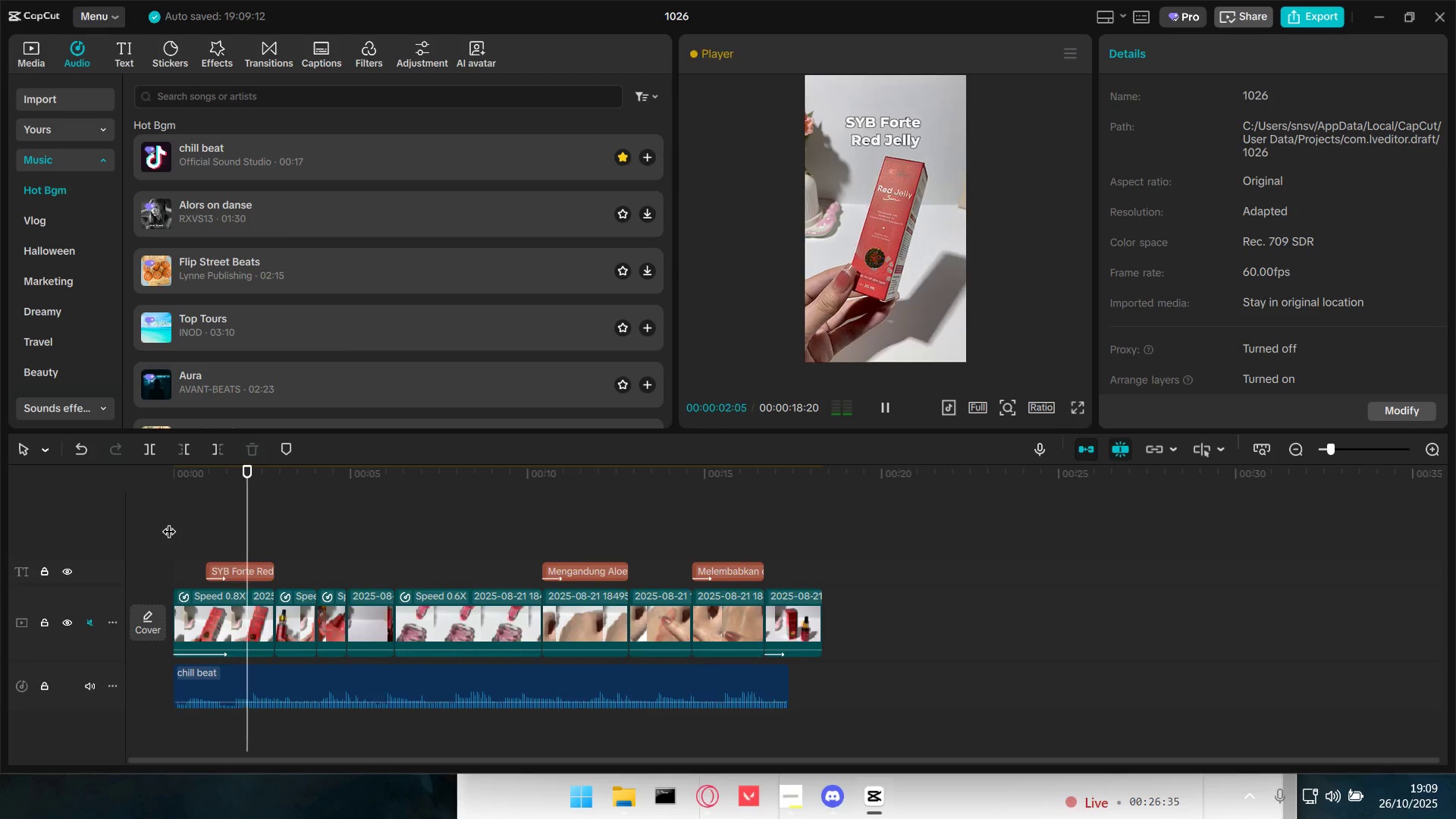 
key(Space)
 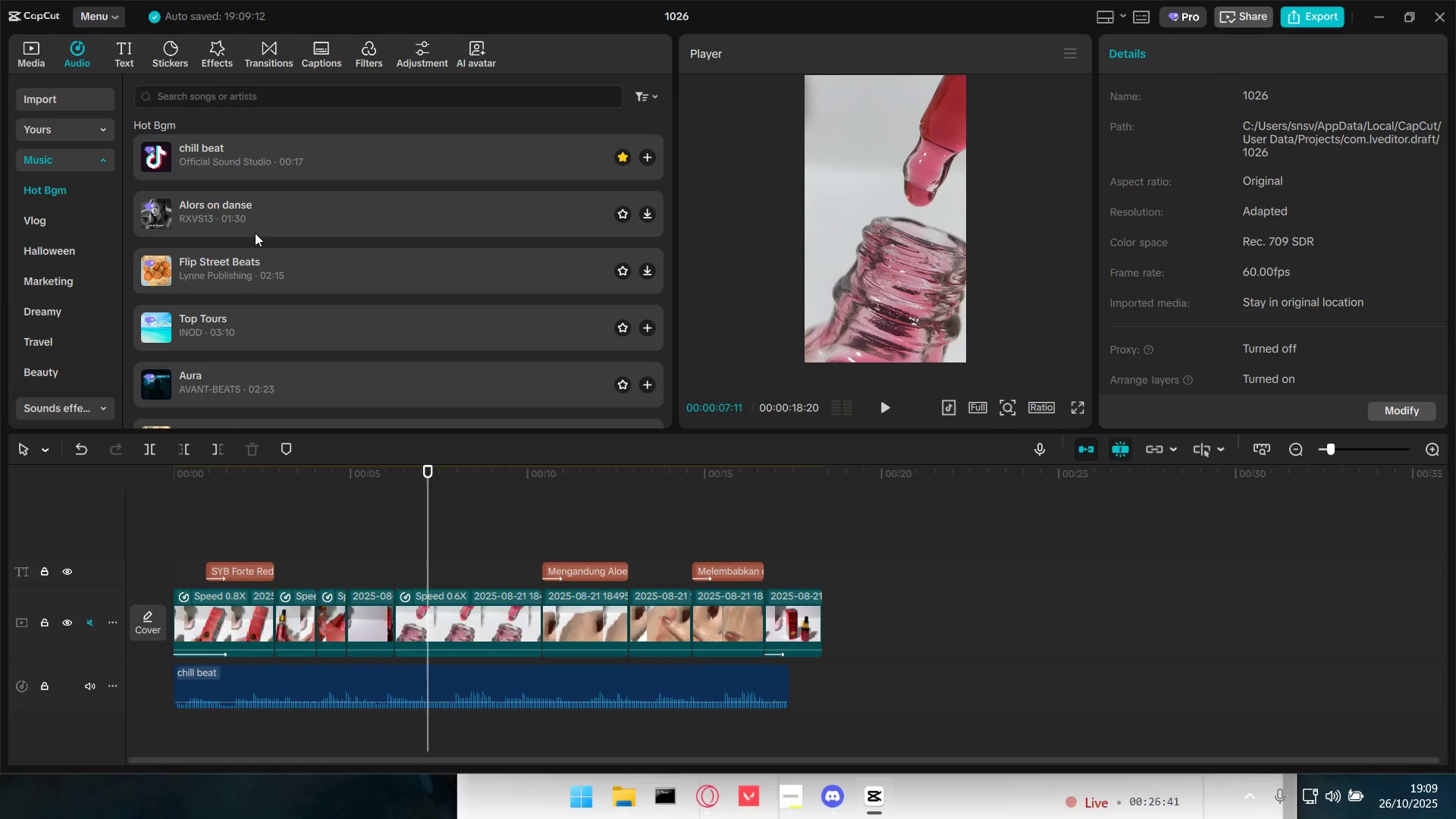 
left_click([256, 219])
 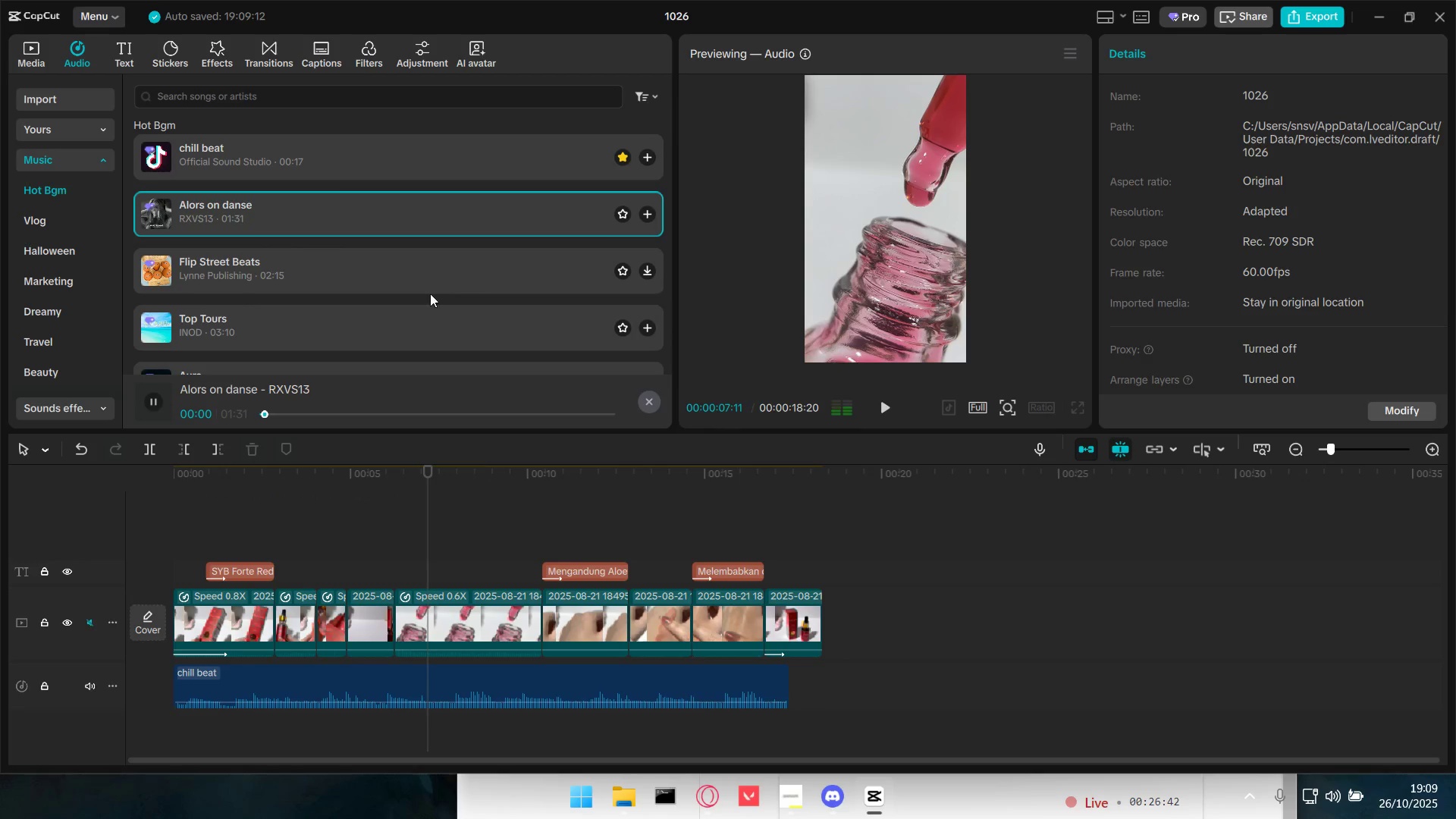 
left_click([326, 276])
 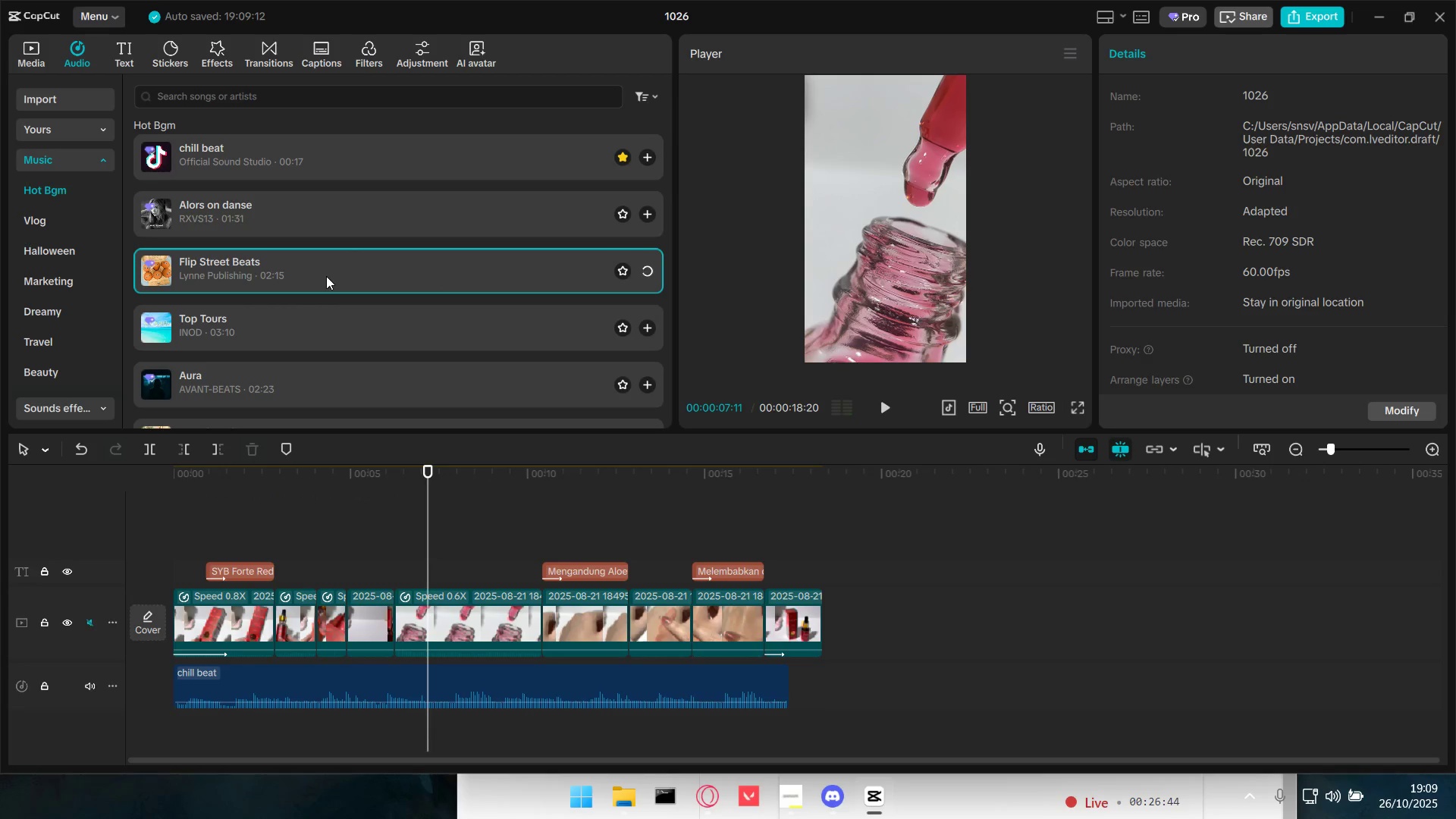 
scroll: coordinate [326, 276], scroll_direction: down, amount: 1.0
 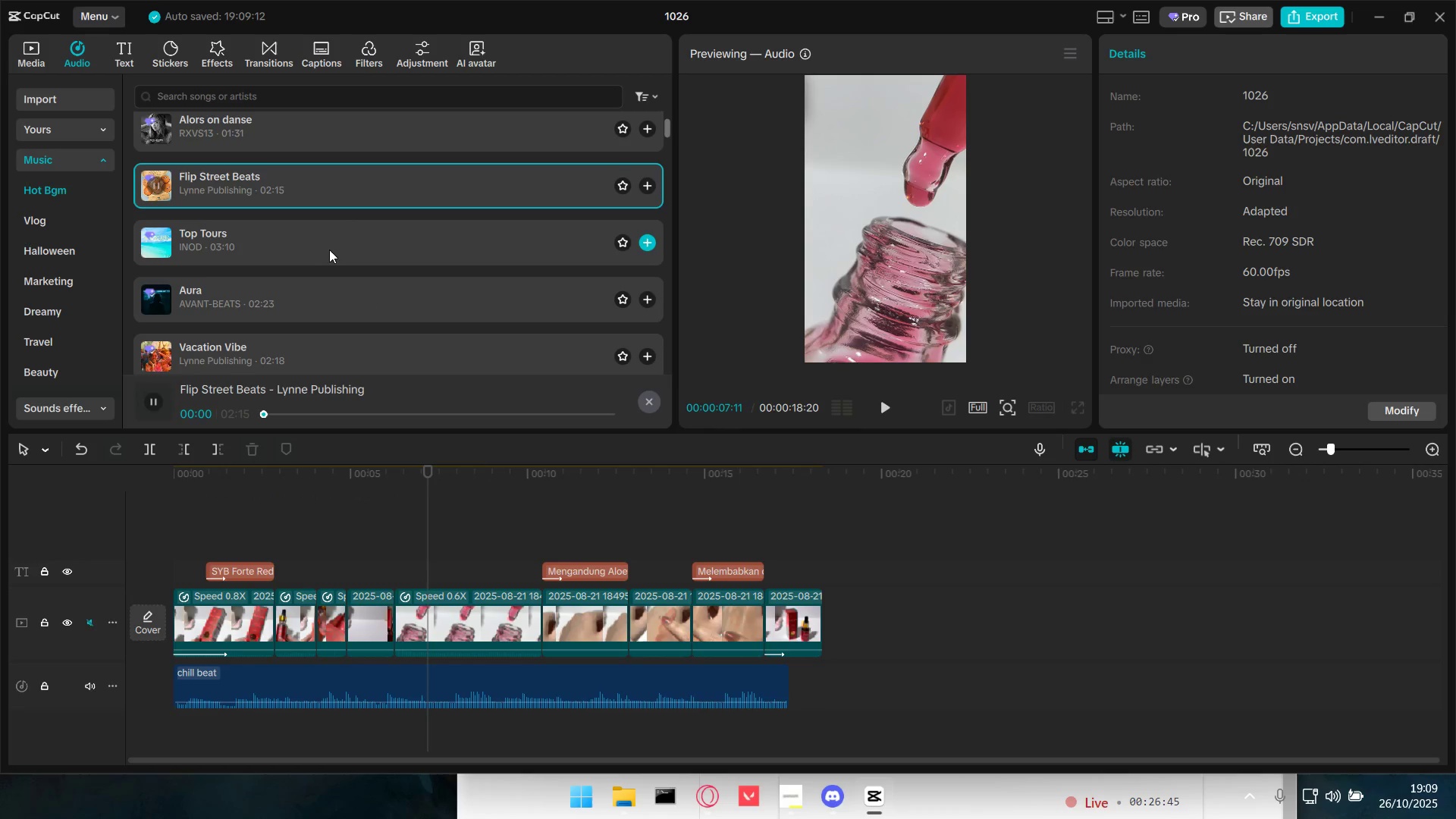 
left_click([332, 242])
 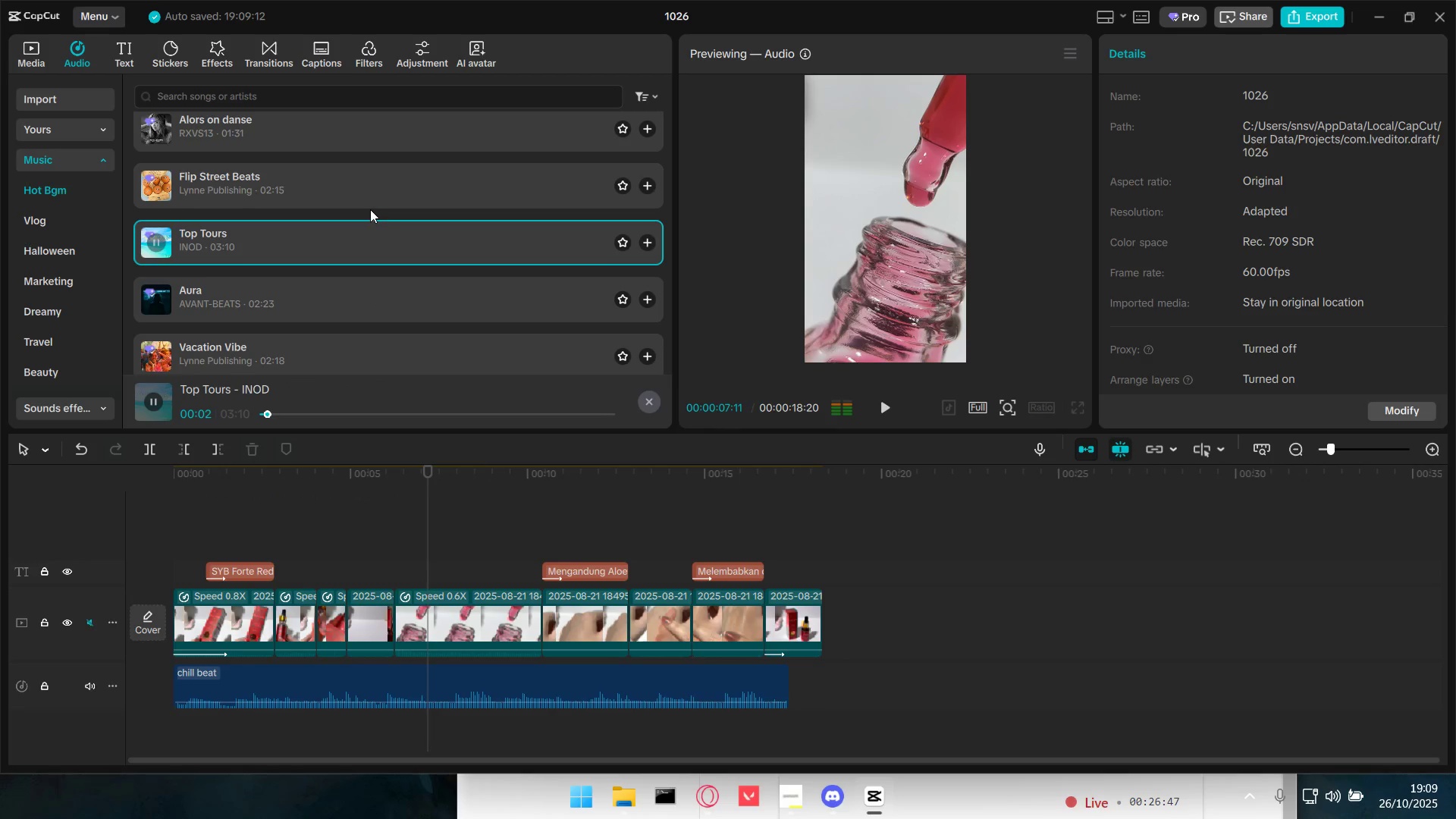 
left_click([380, 192])
 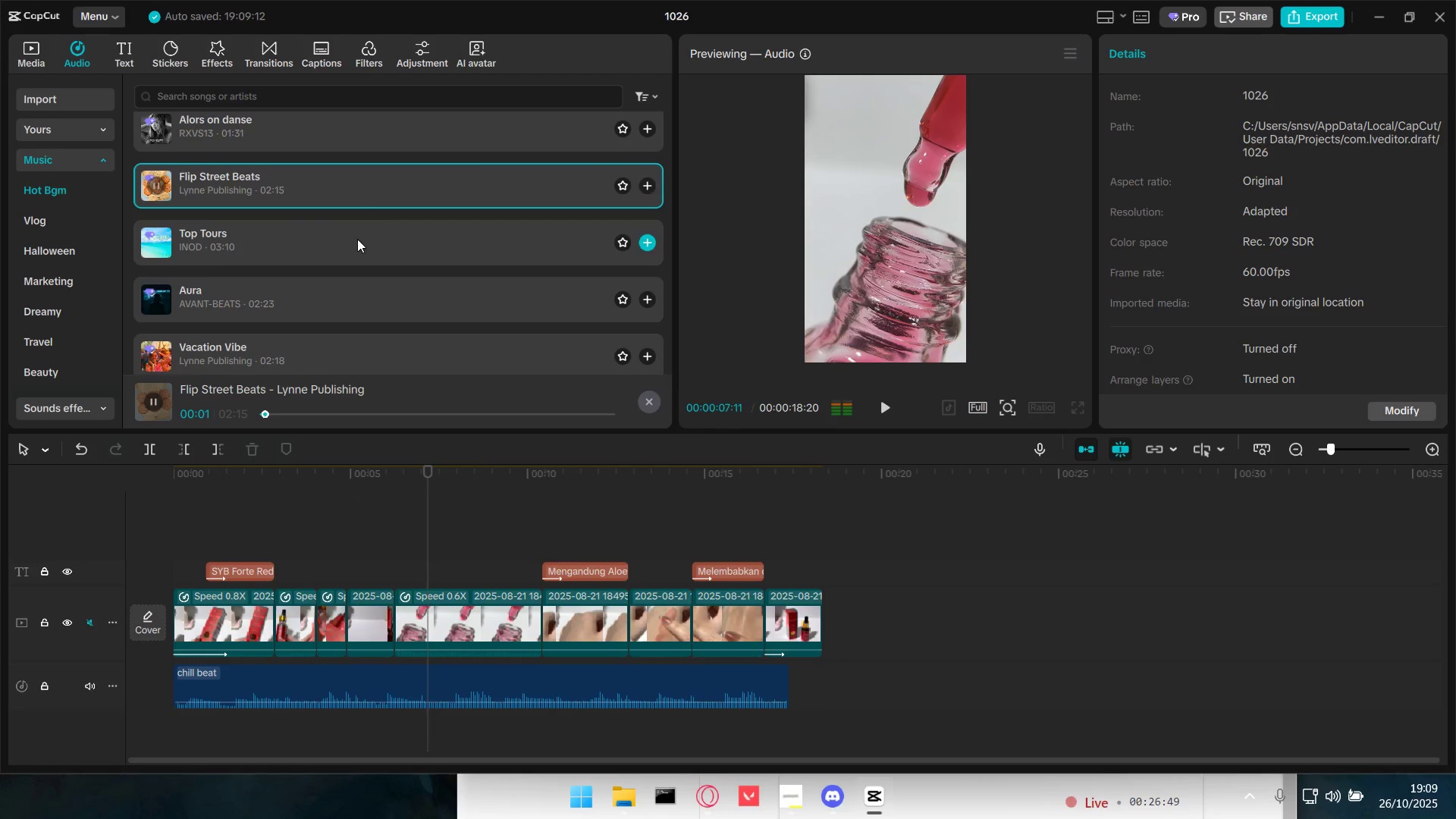 
left_click_drag(start_coordinate=[357, 238], to_coordinate=[172, 695])
 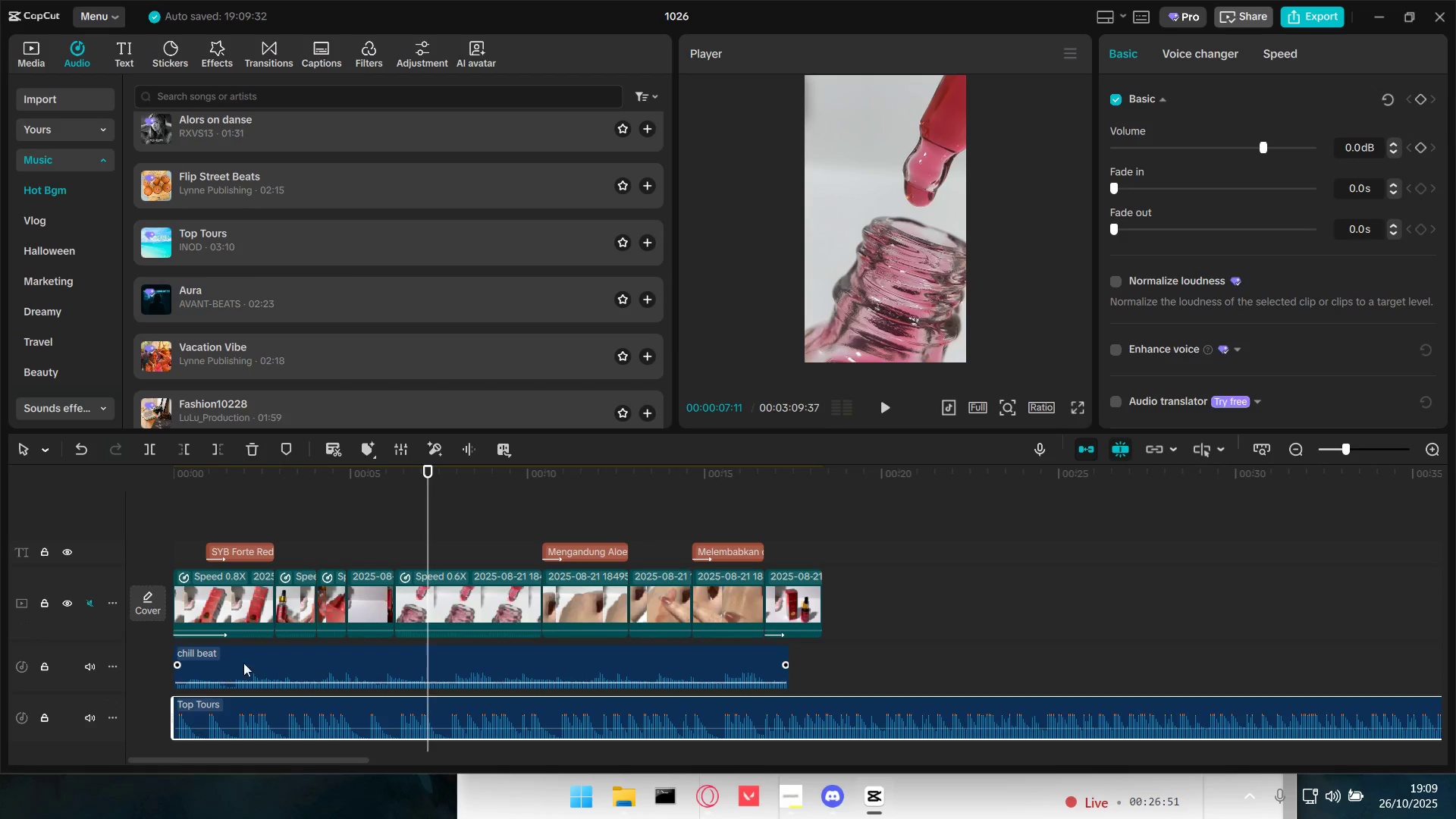 
left_click([252, 661])
 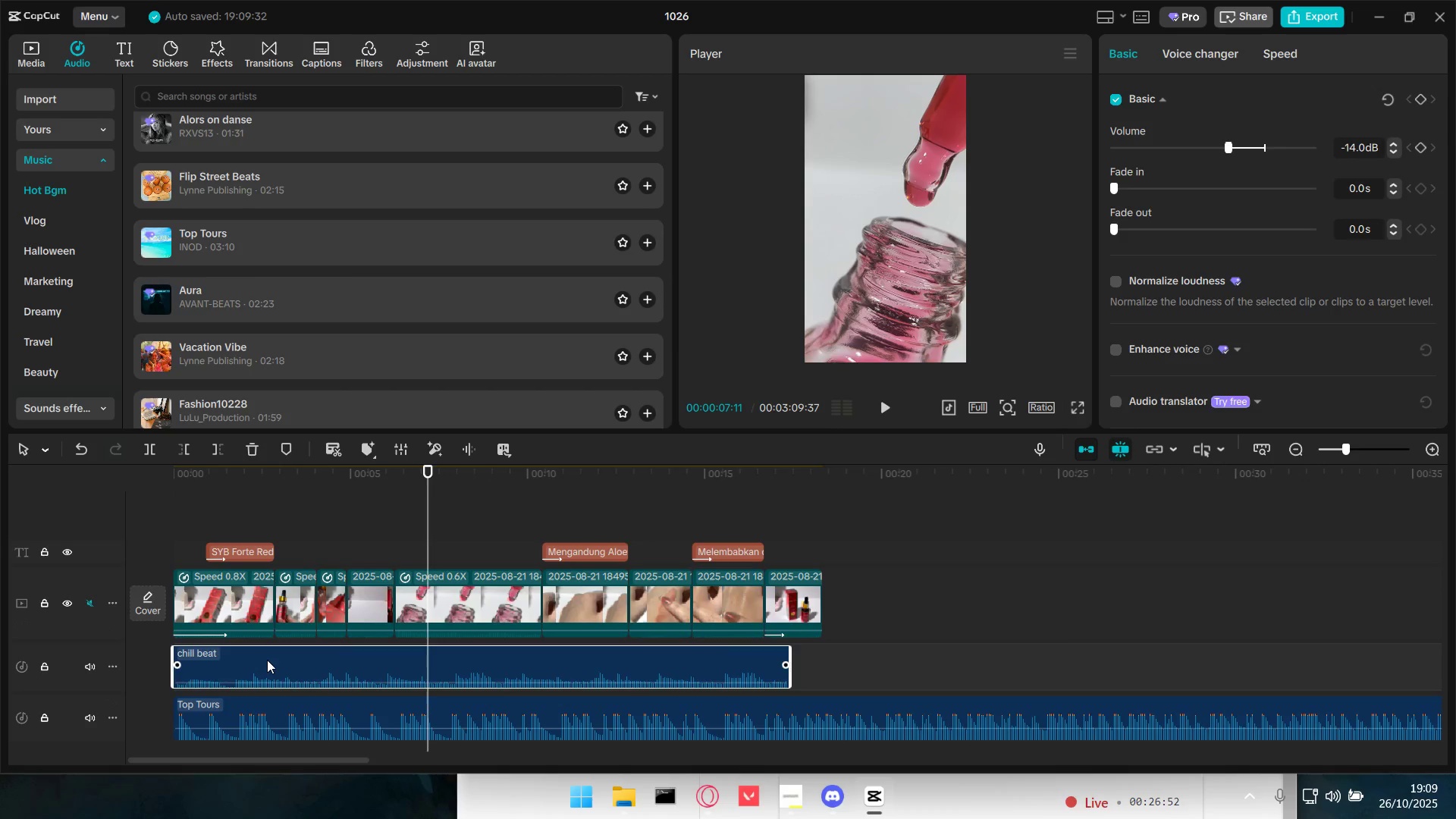 
key(Backspace)
 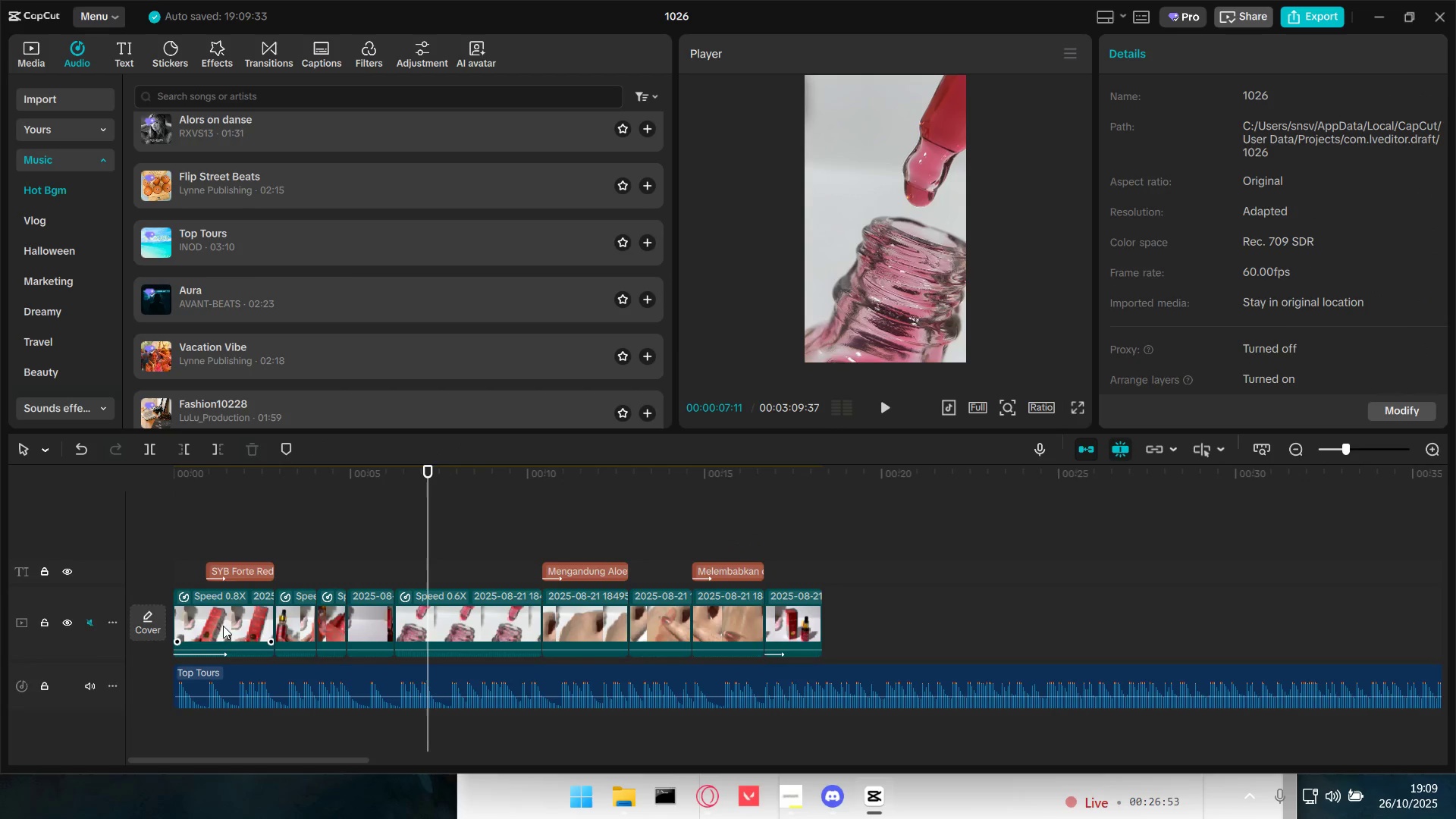 
left_click([188, 519])
 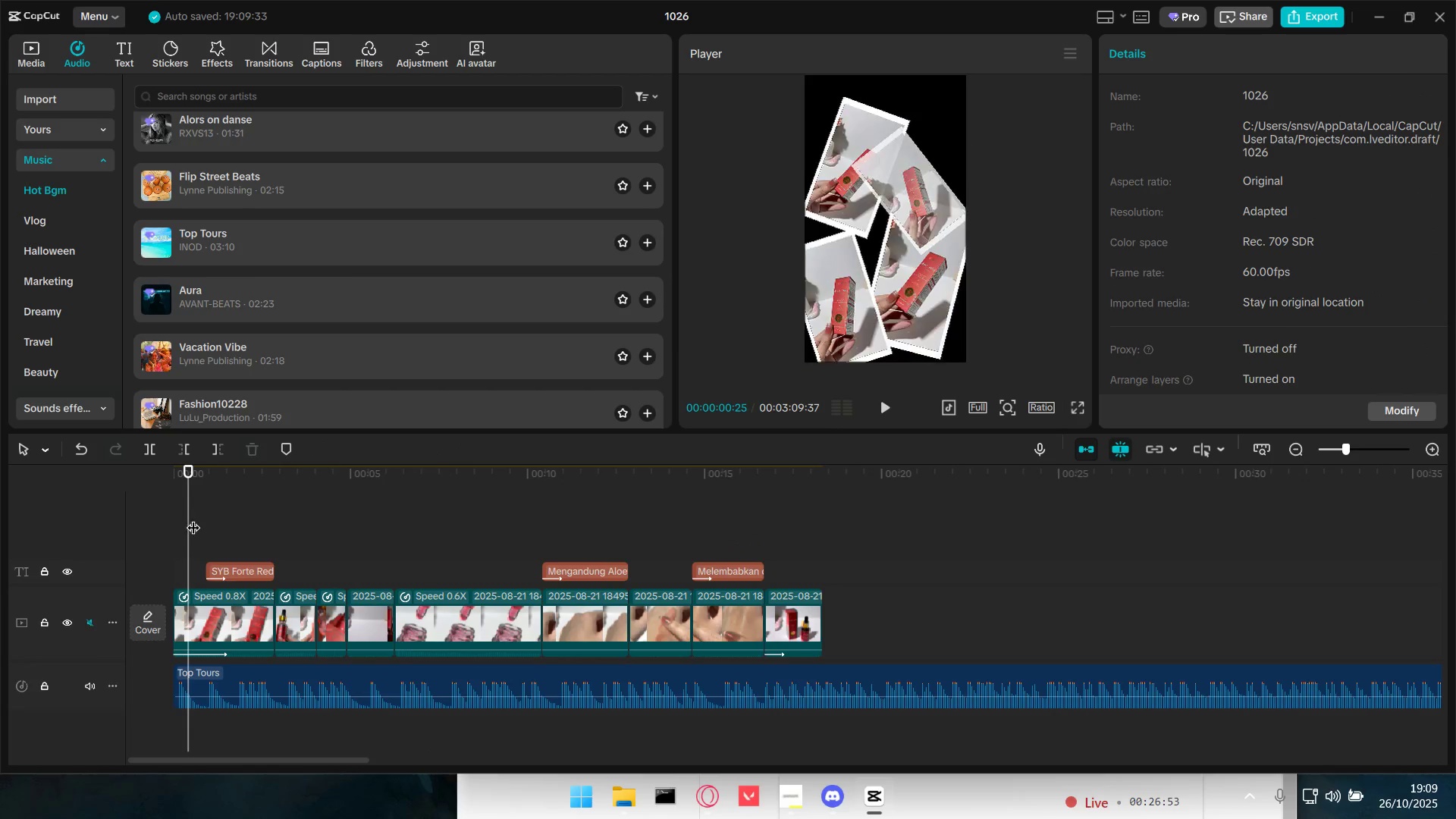 
left_click_drag(start_coordinate=[193, 518], to_coordinate=[149, 509])
 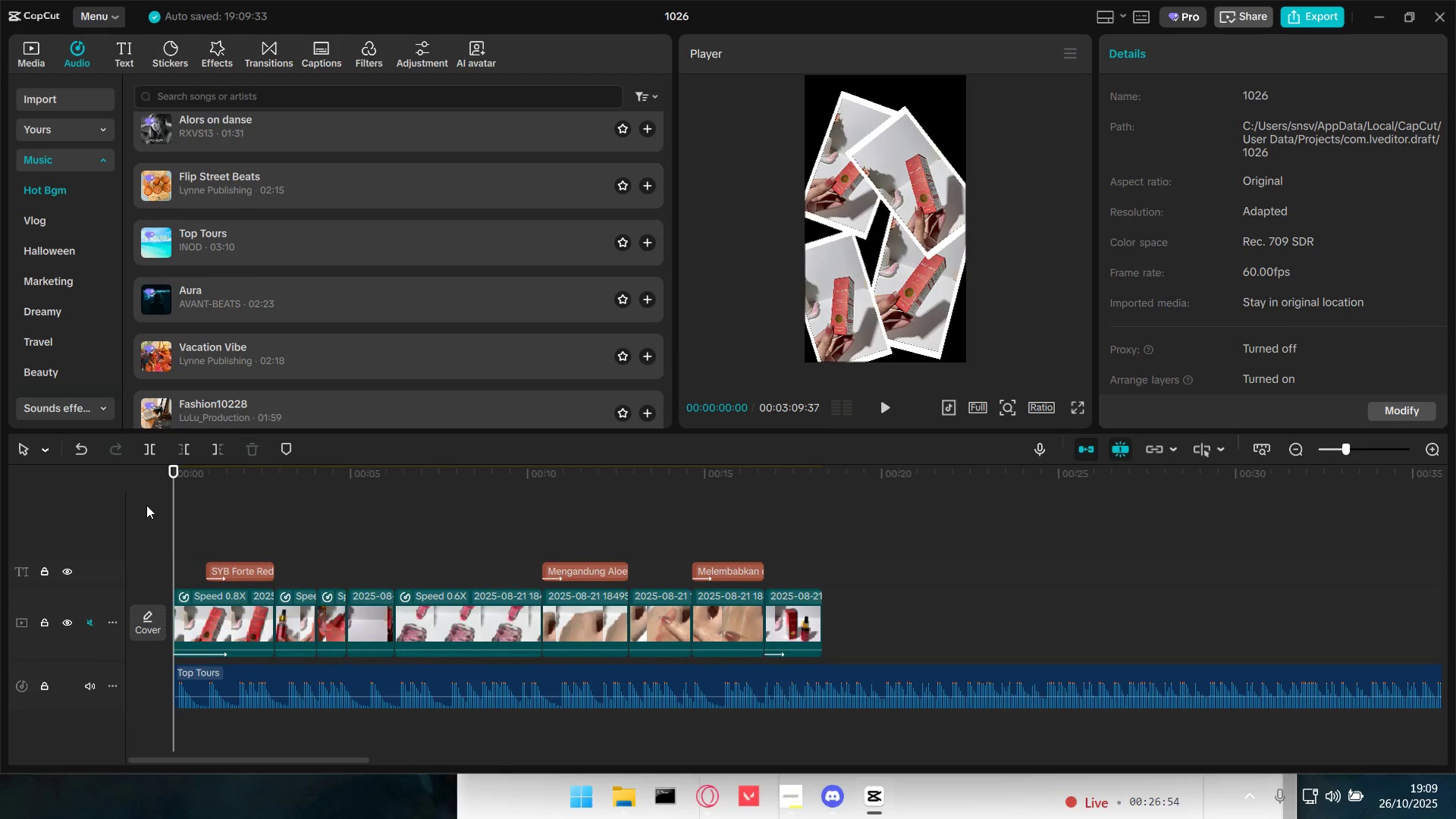 
key(Space)
 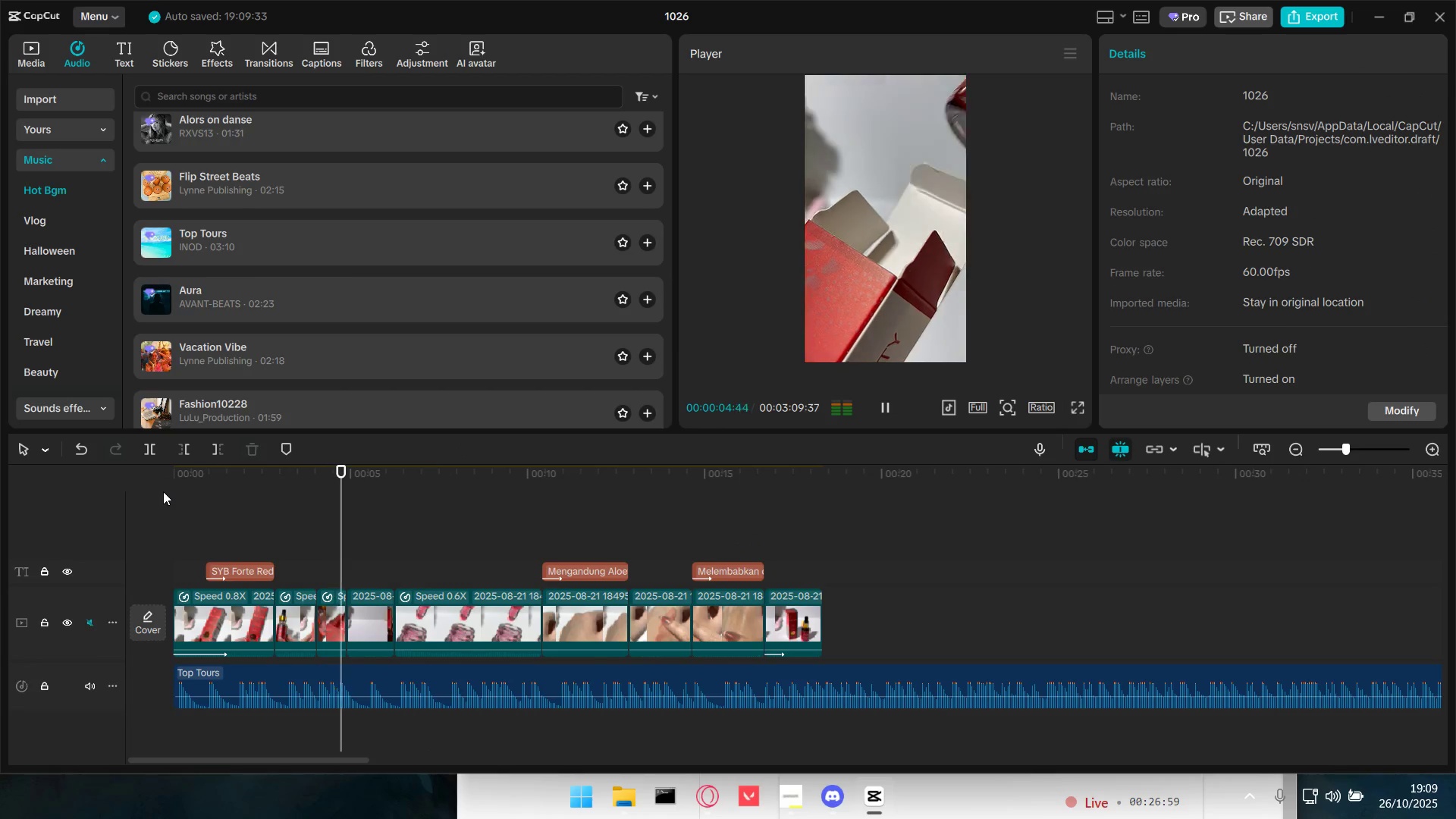 
wait(6.45)
 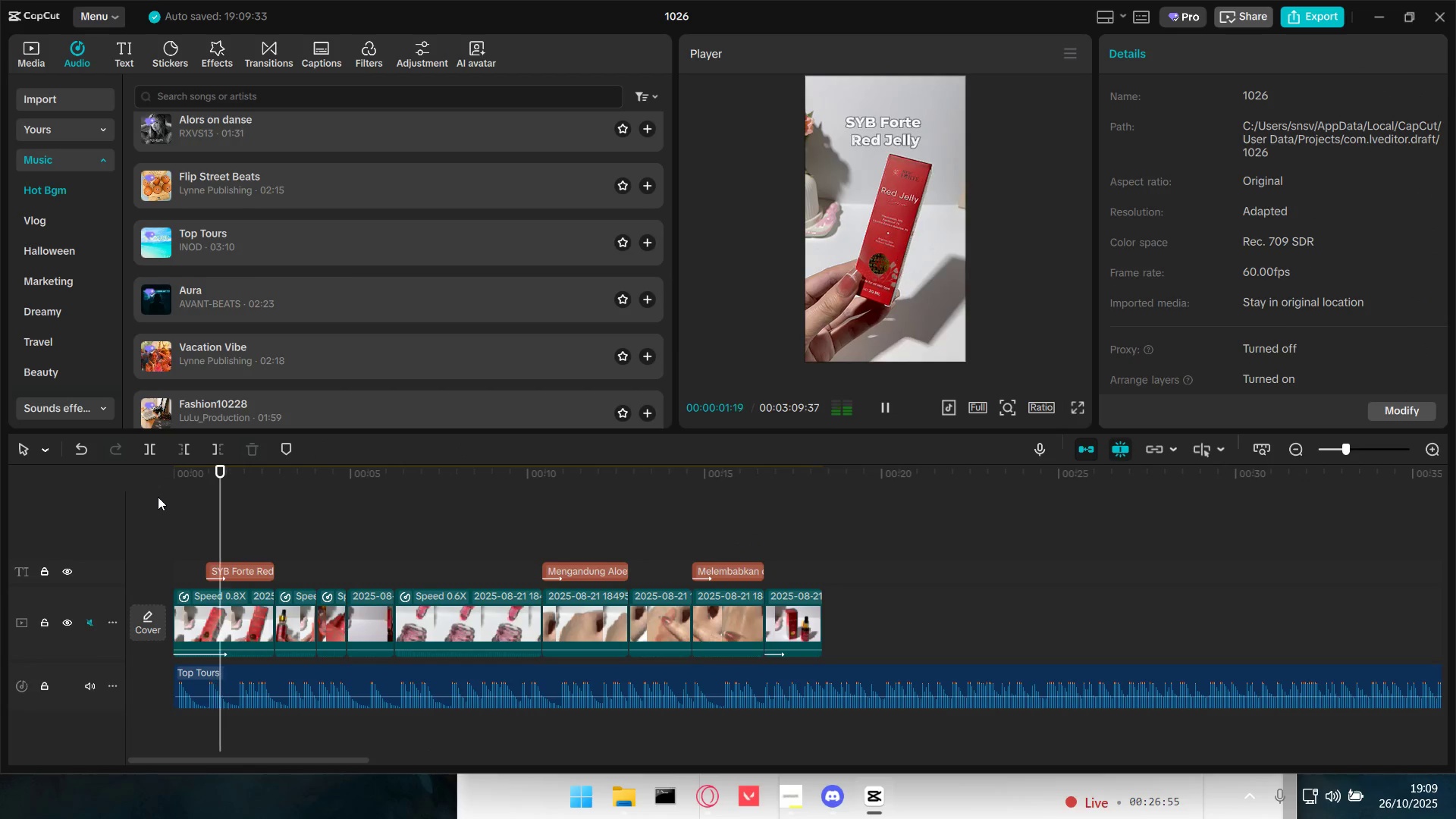 
key(Space)
 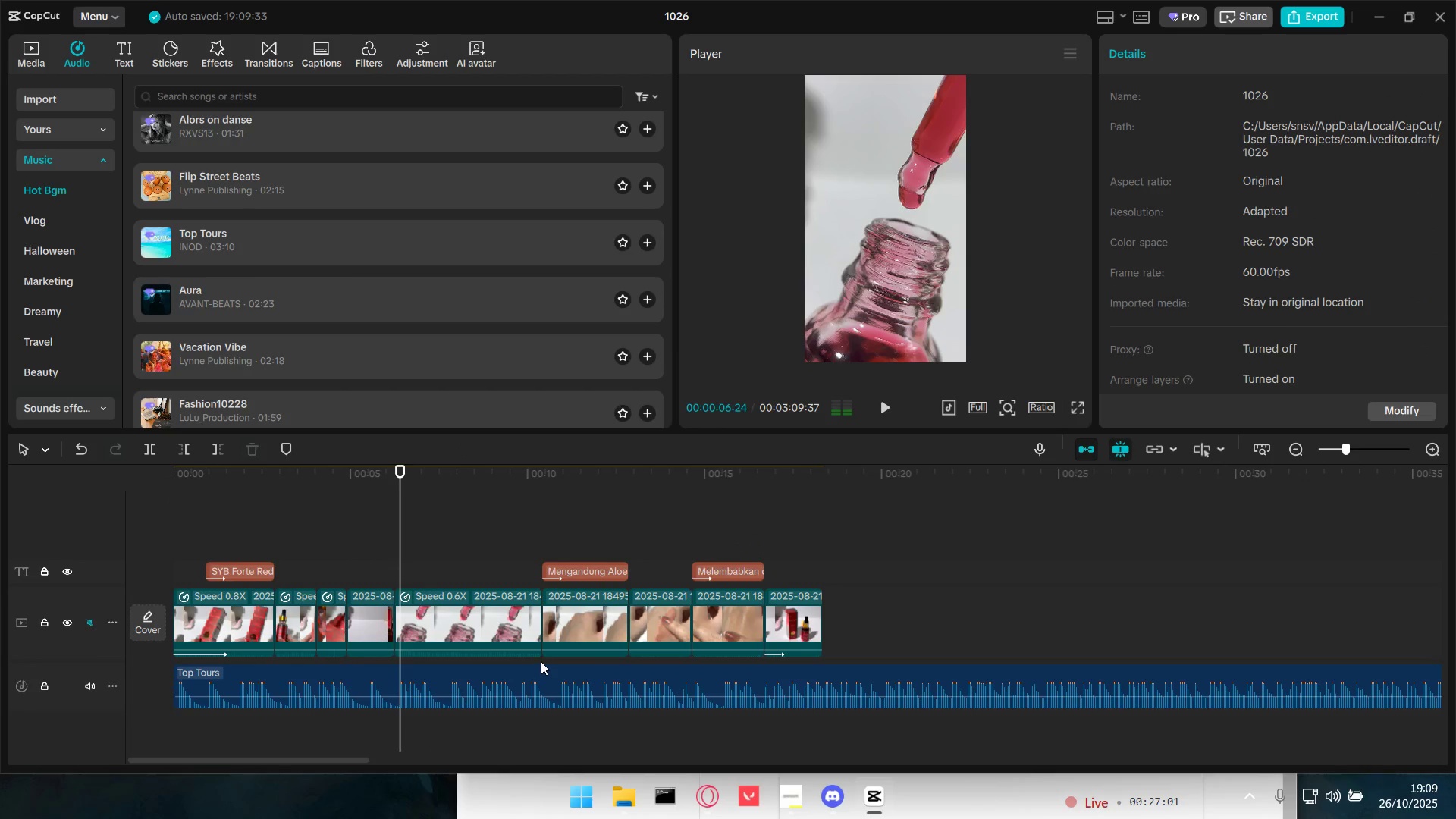 
left_click([541, 661])
 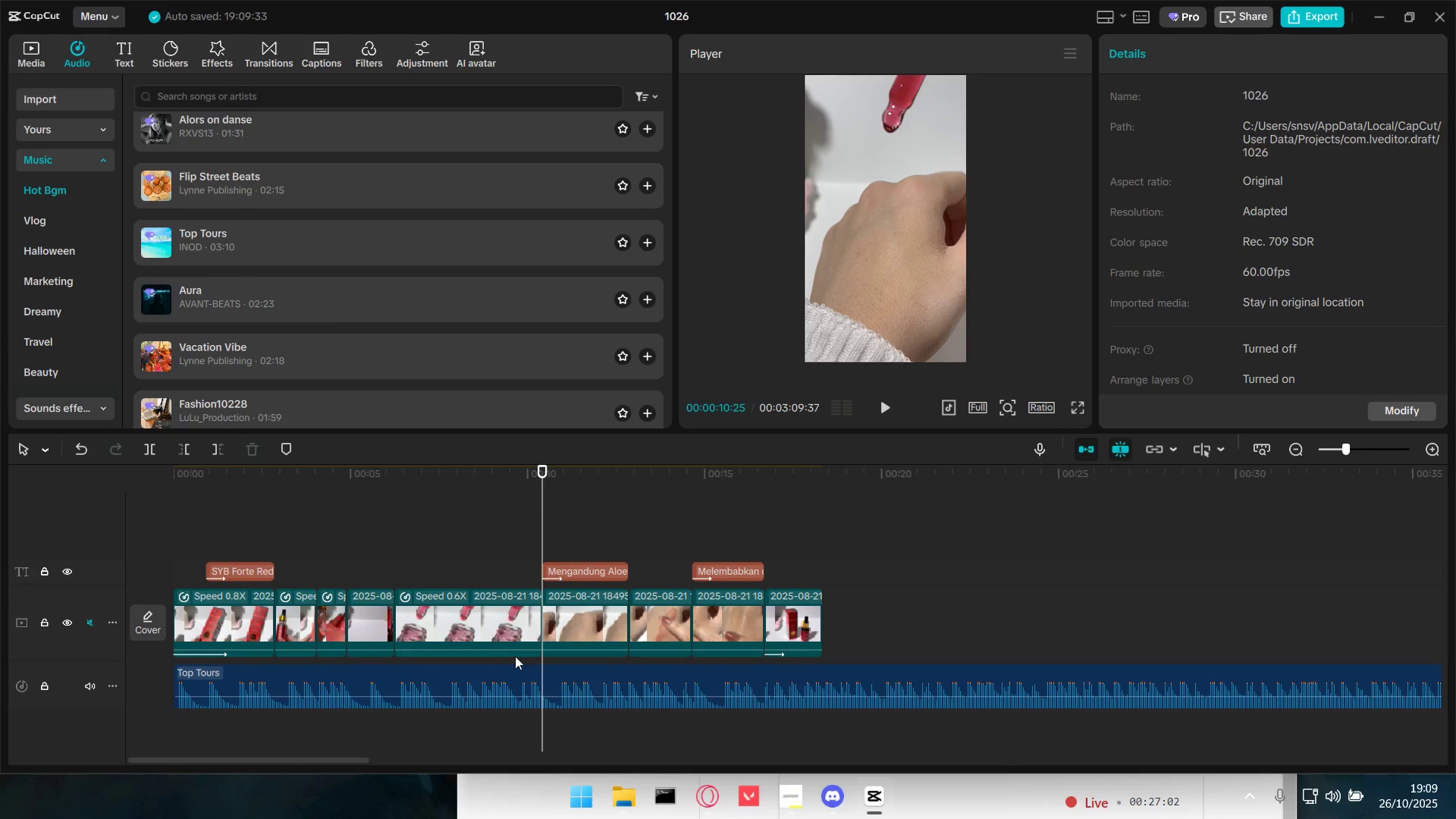 
left_click([446, 674])
 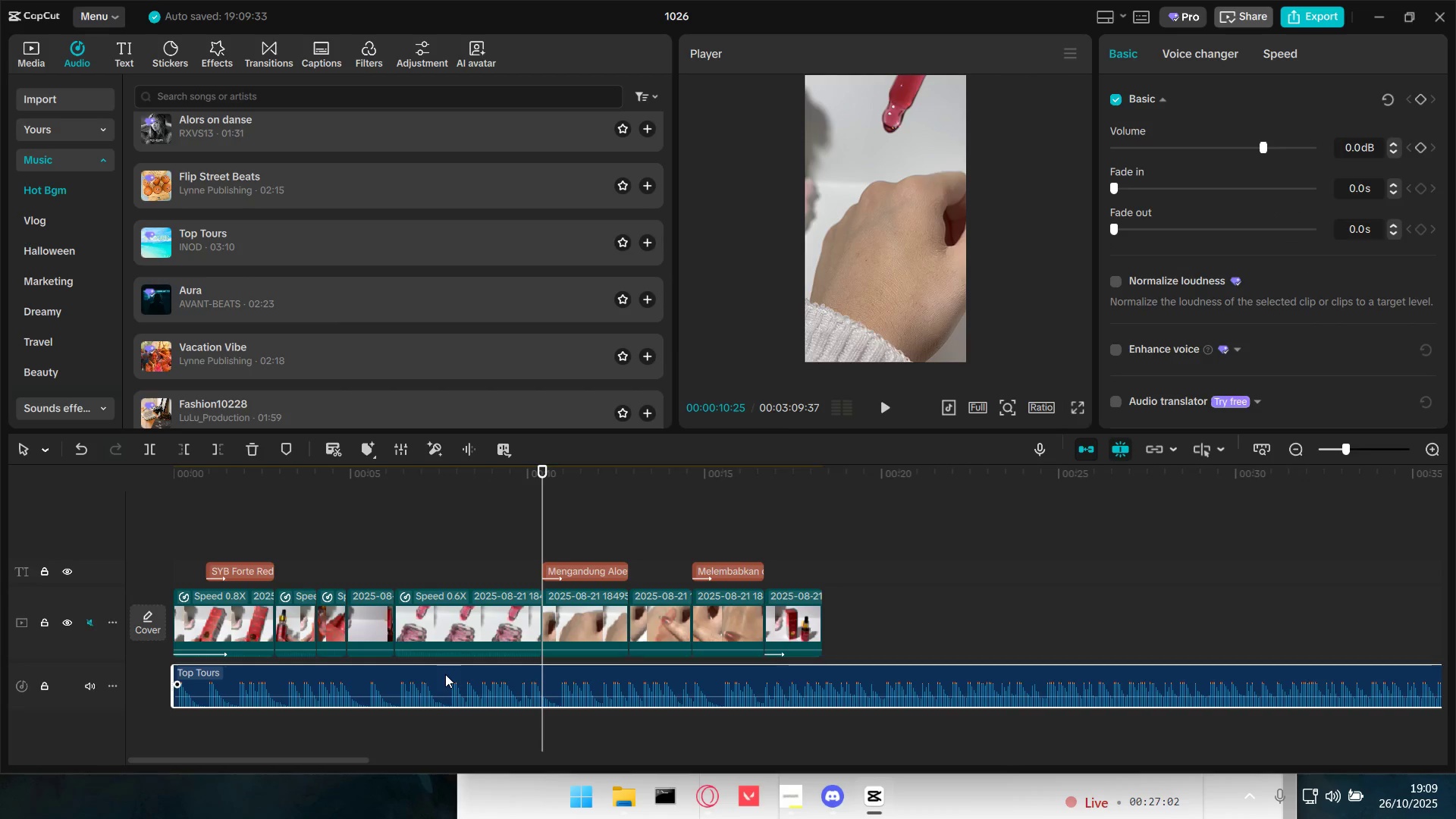 
key(Backspace)
 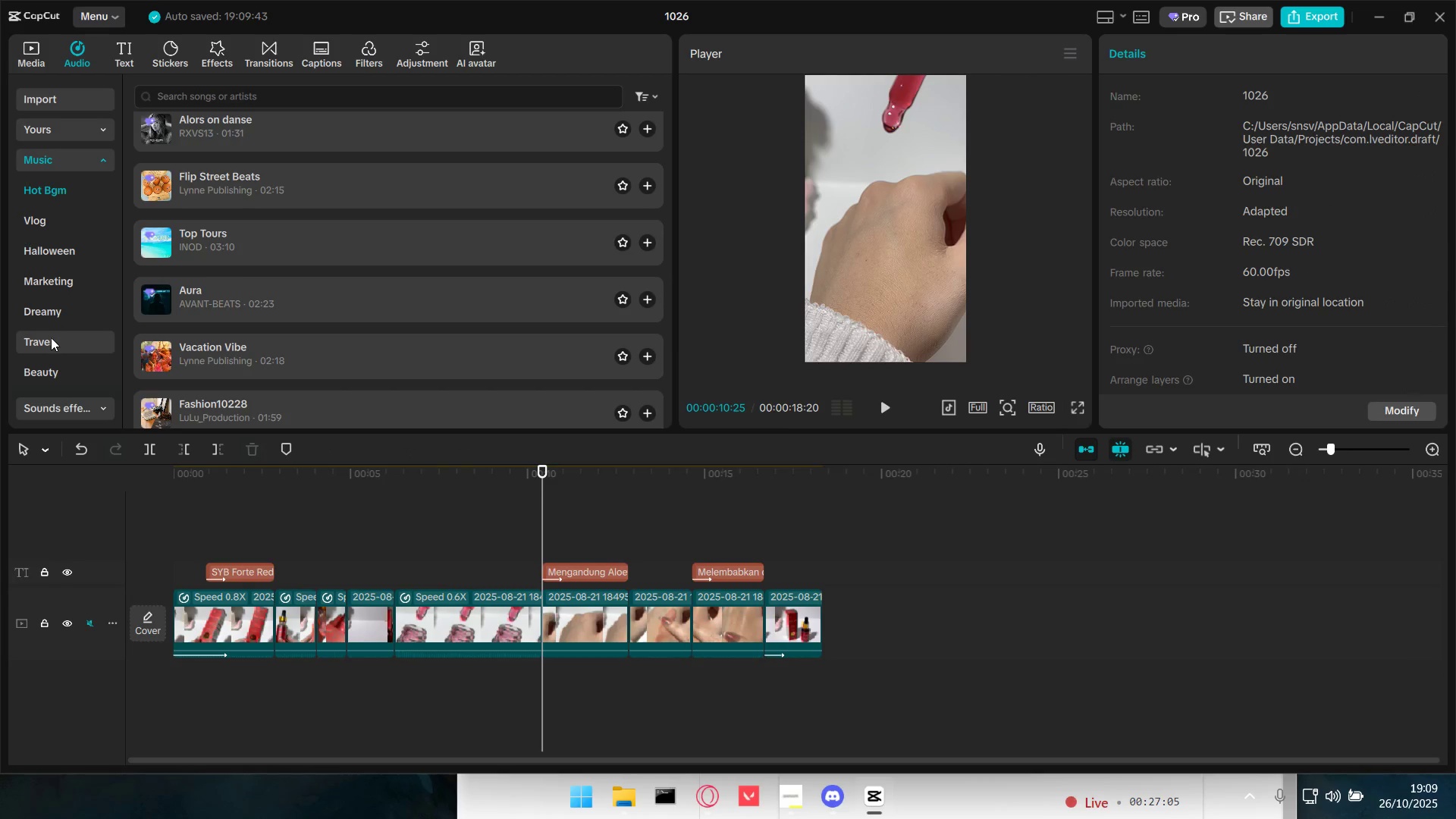 
left_click([64, 376])
 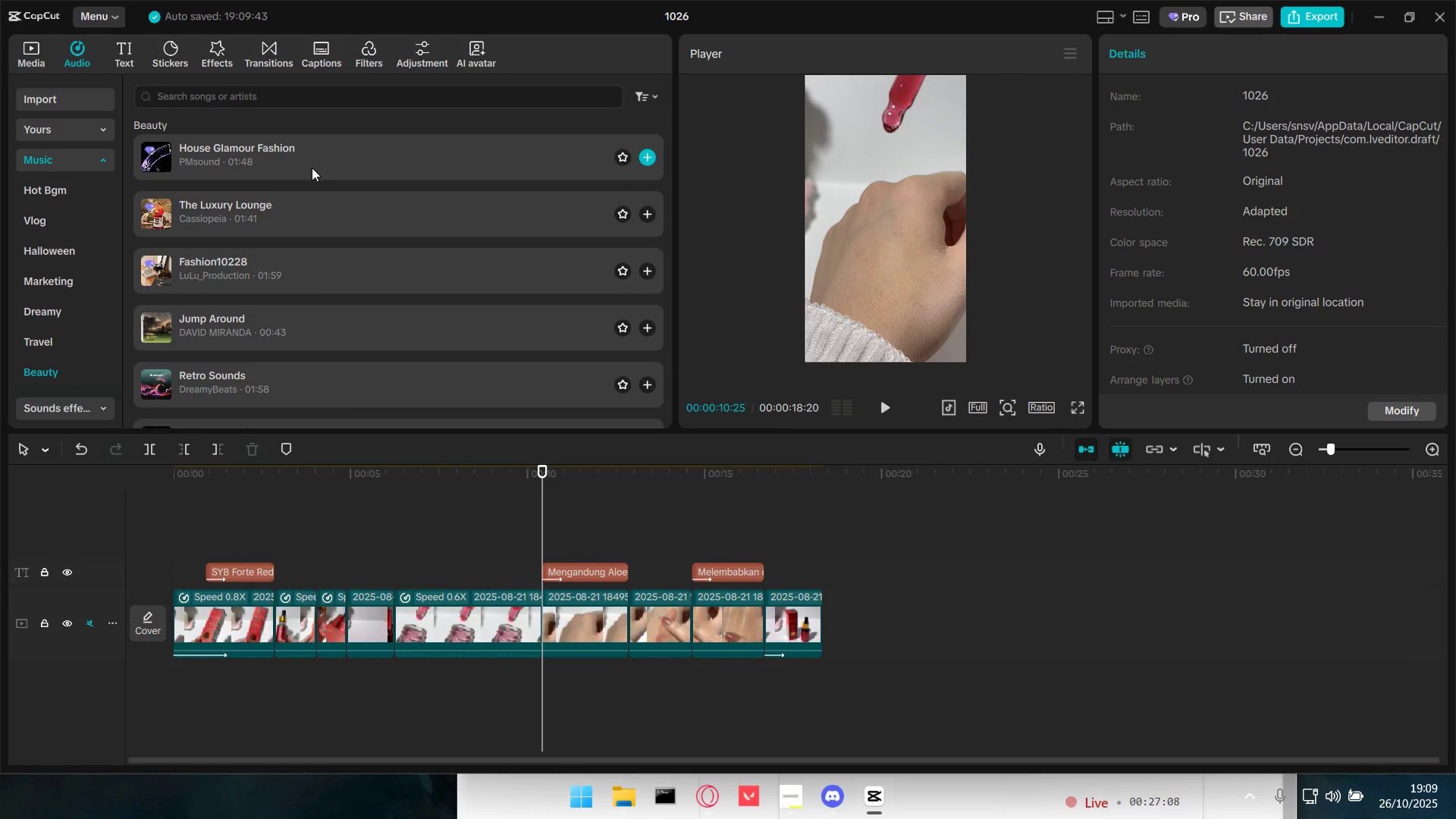 
scroll: coordinate [324, 277], scroll_direction: down, amount: 2.0
 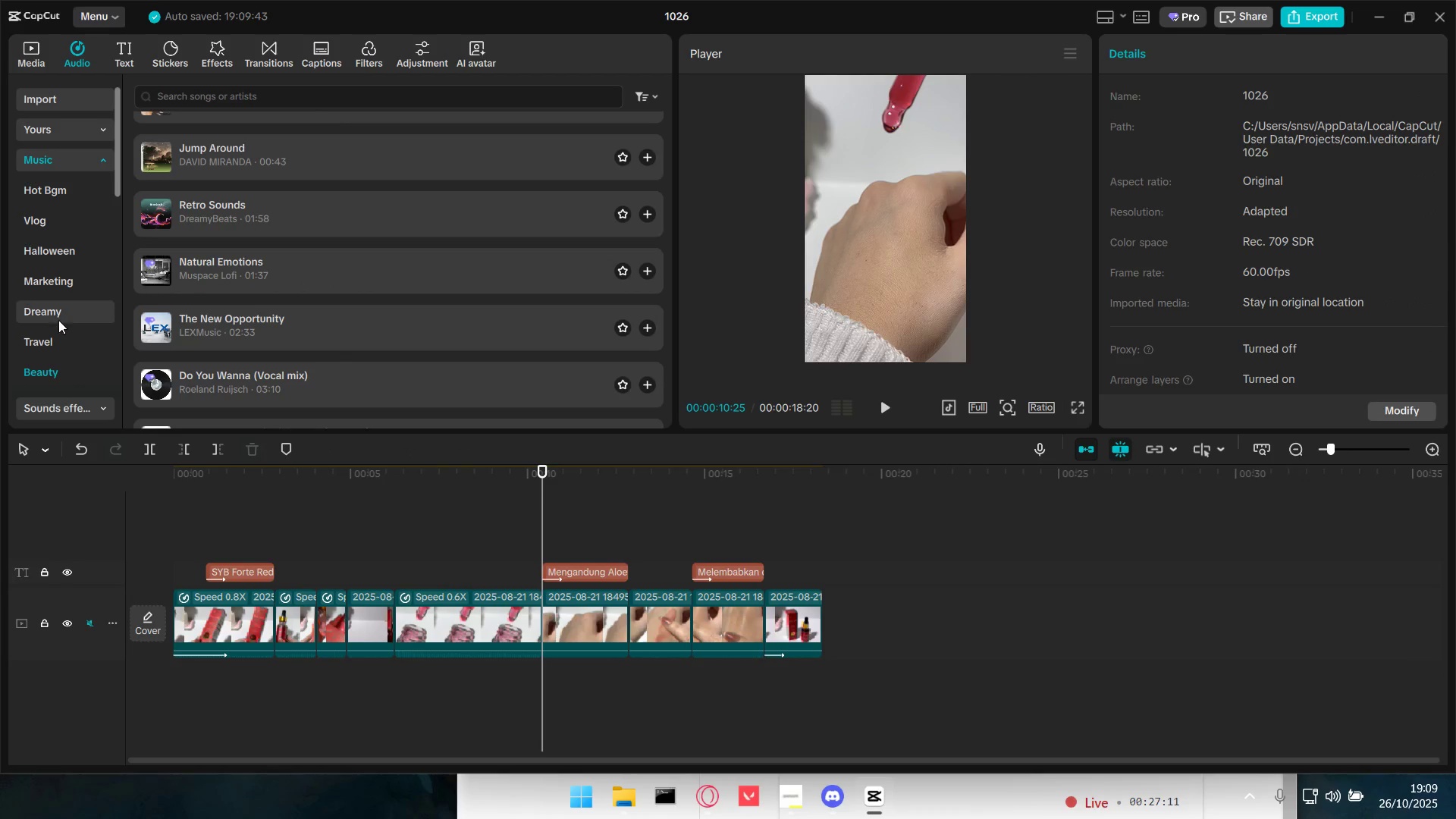 
left_click([52, 320])
 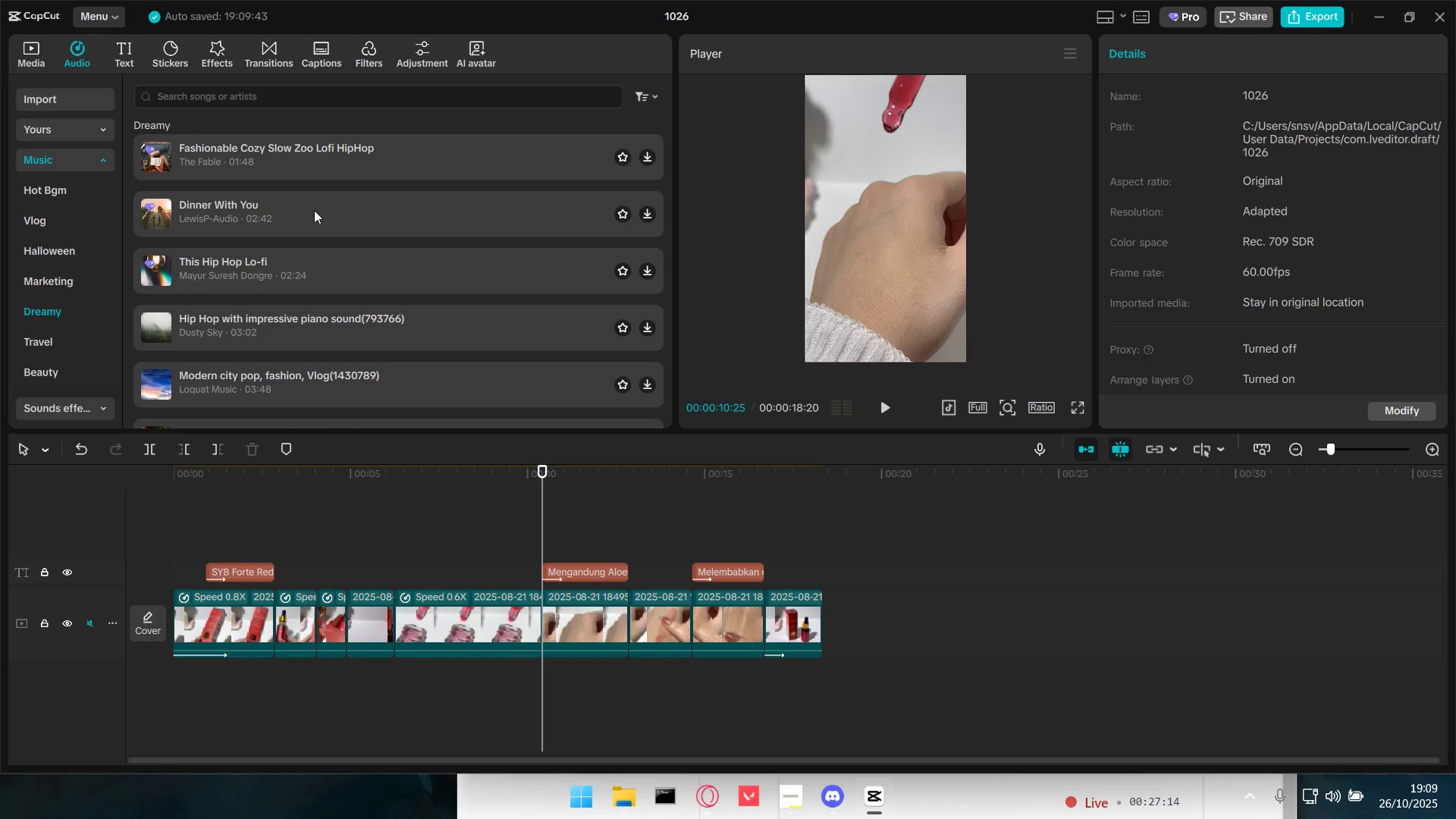 
left_click([350, 158])
 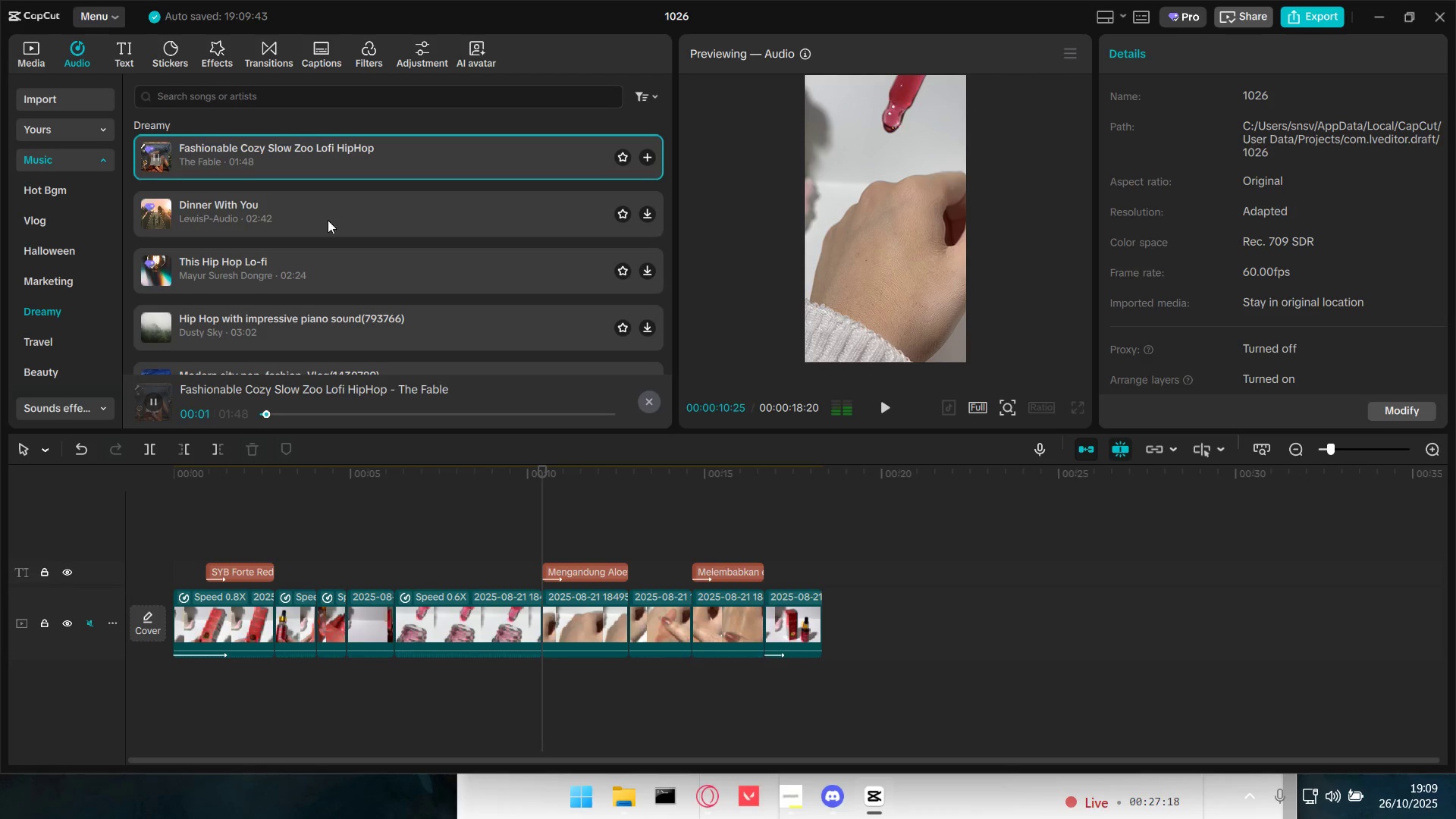 
left_click([337, 231])
 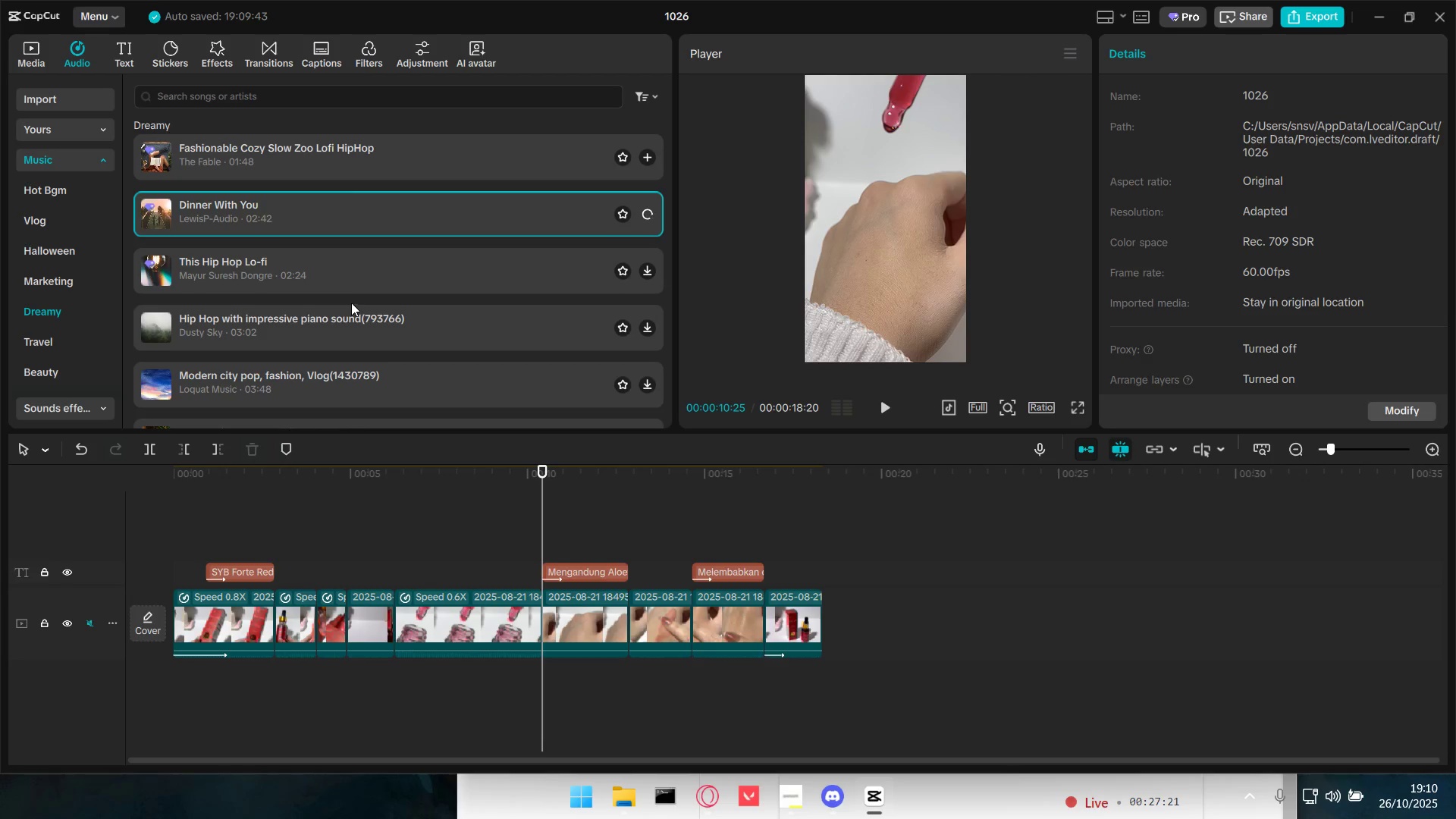 
scroll: coordinate [407, 292], scroll_direction: down, amount: 4.0
 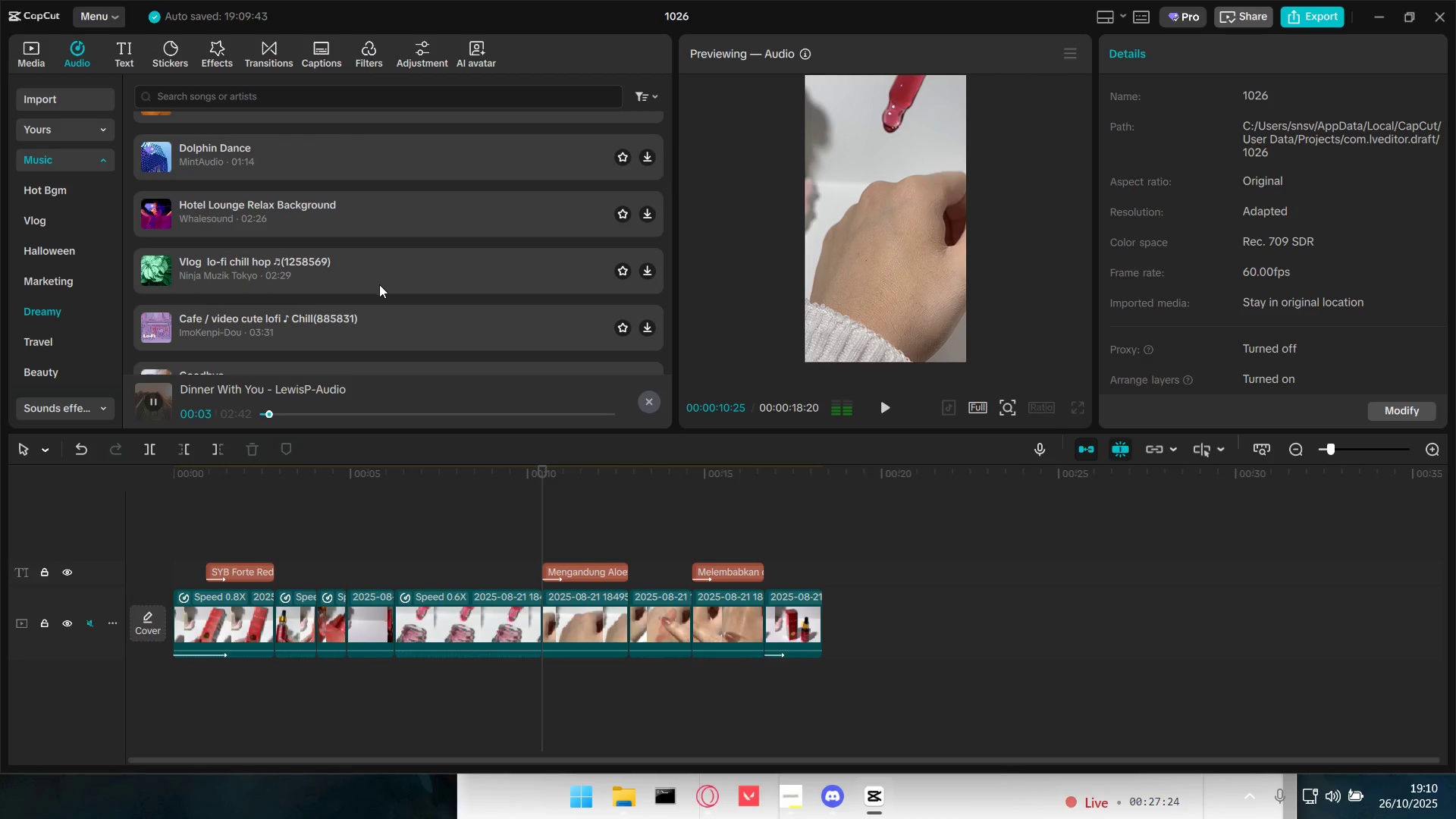 
scroll: coordinate [378, 284], scroll_direction: up, amount: 4.0
 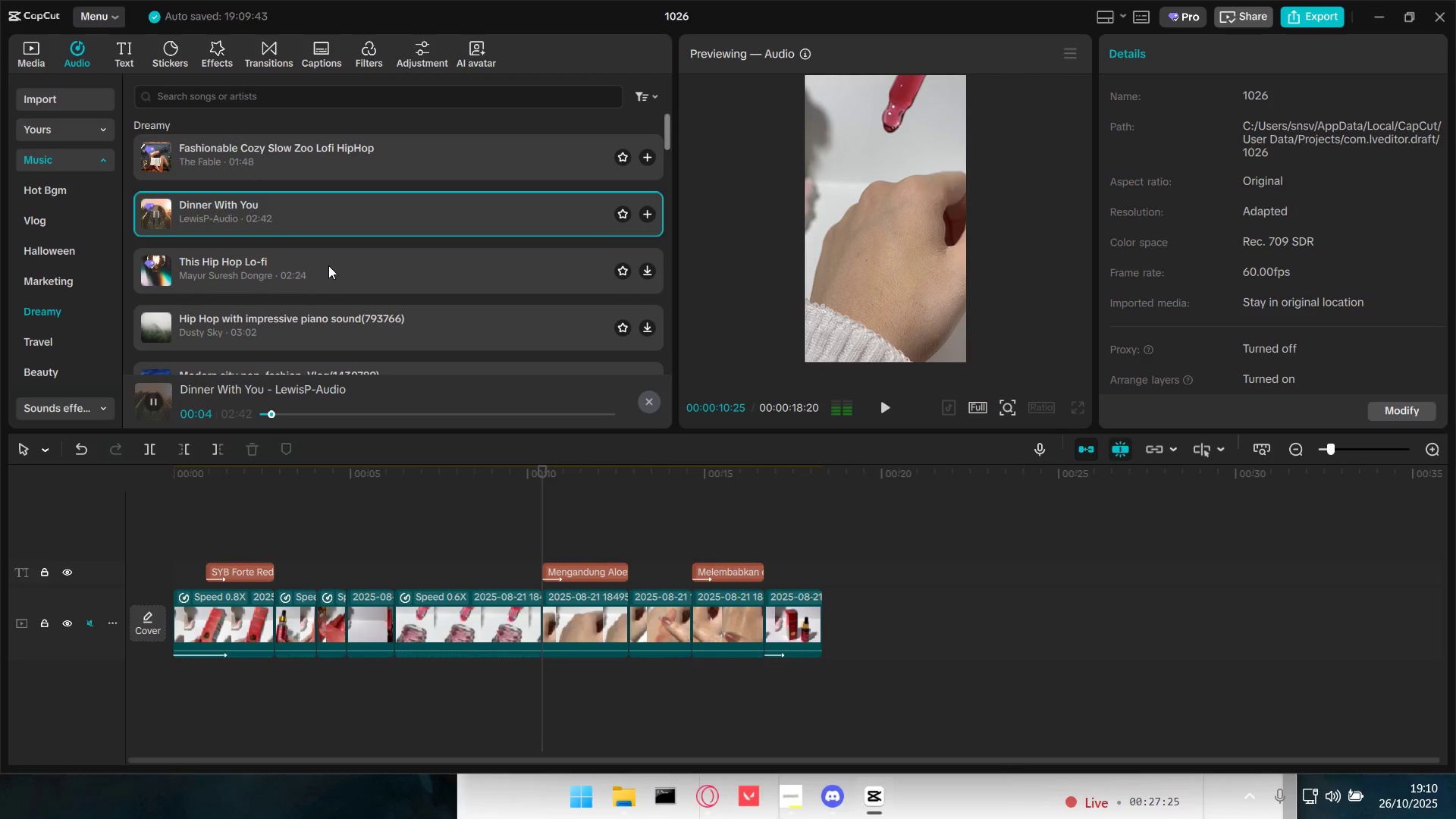 
left_click([325, 269])
 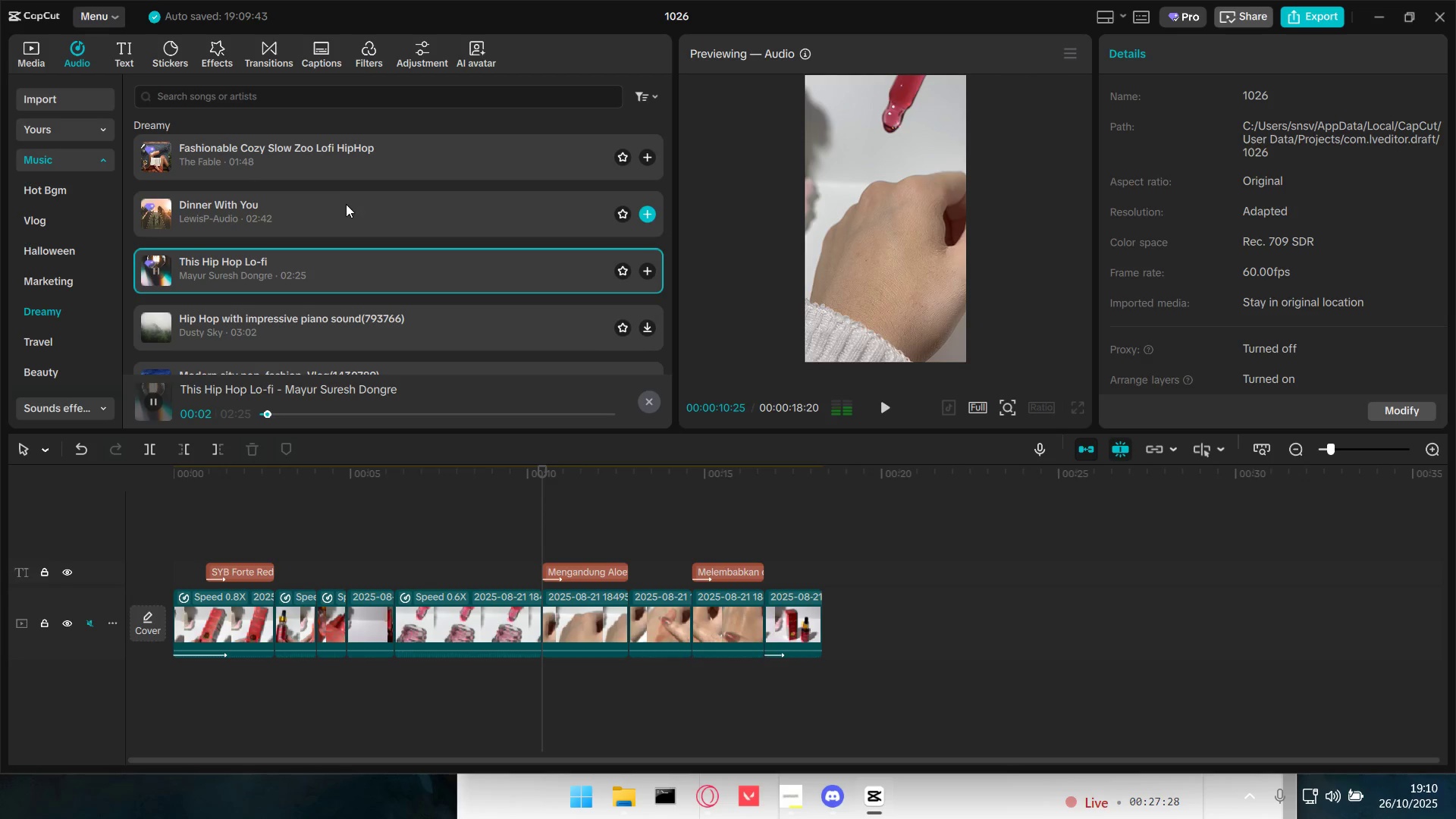 
left_click_drag(start_coordinate=[346, 205], to_coordinate=[146, 717])
 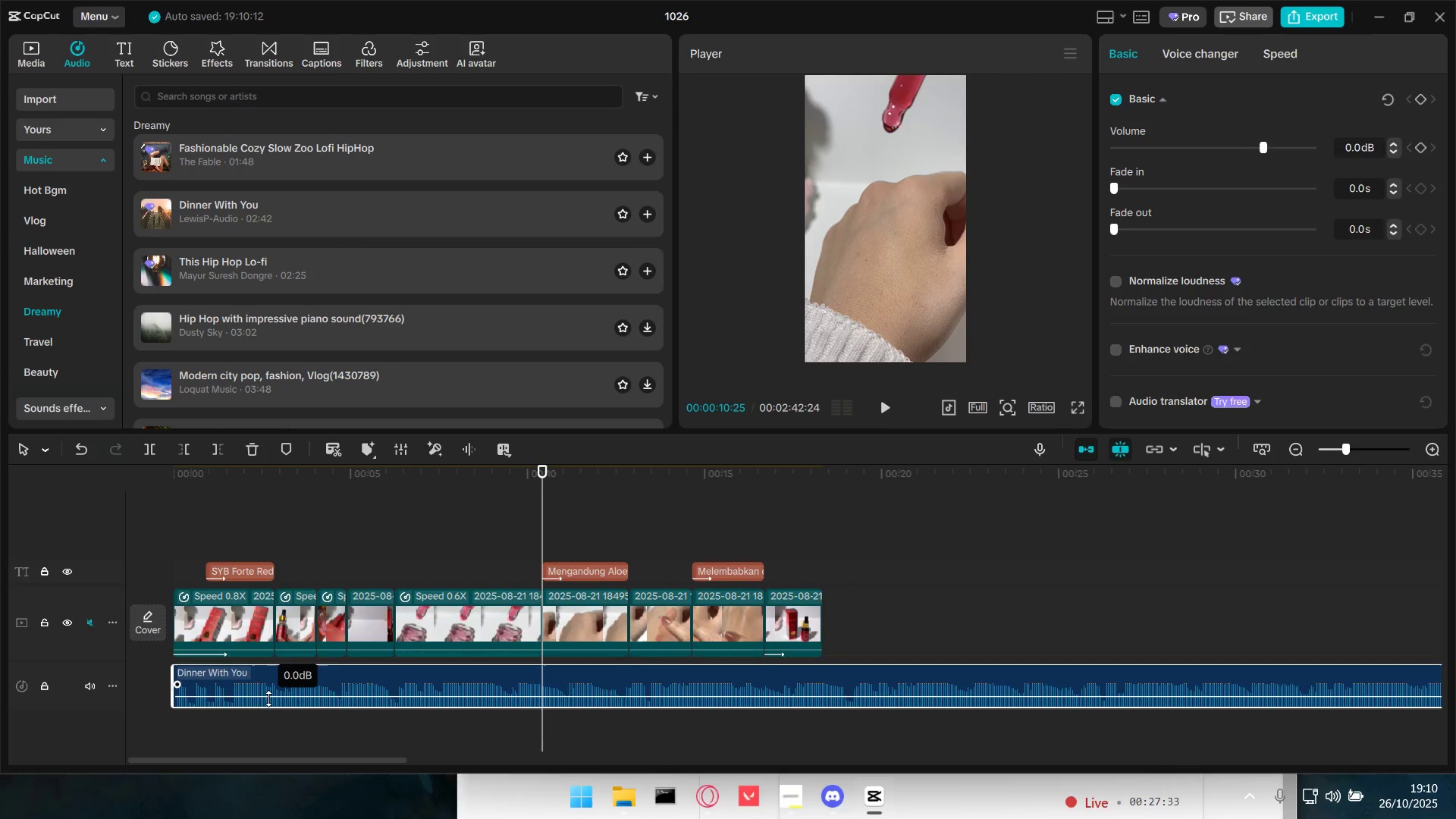 
double_click([168, 510])
 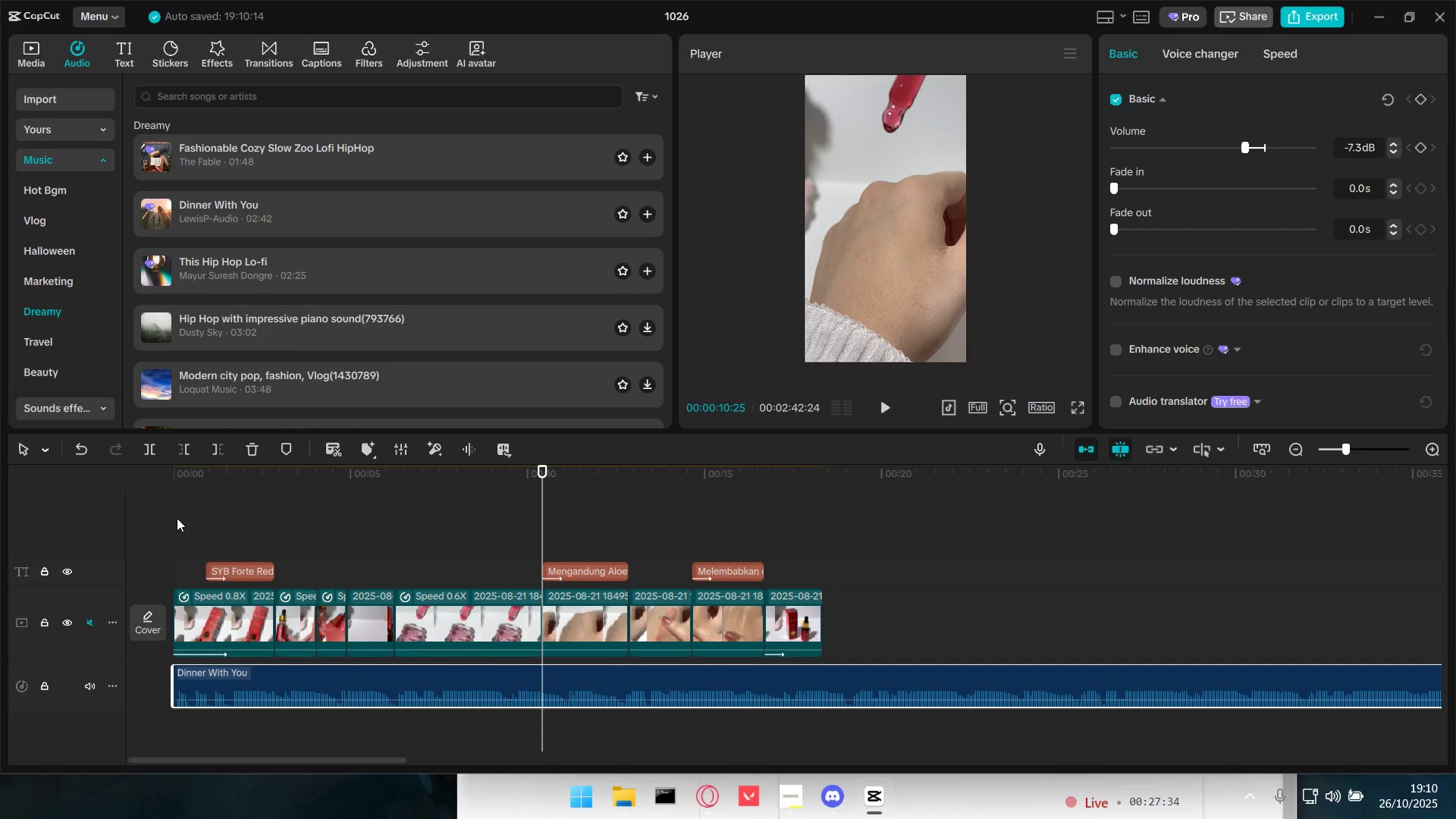 
triple_click([177, 518])
 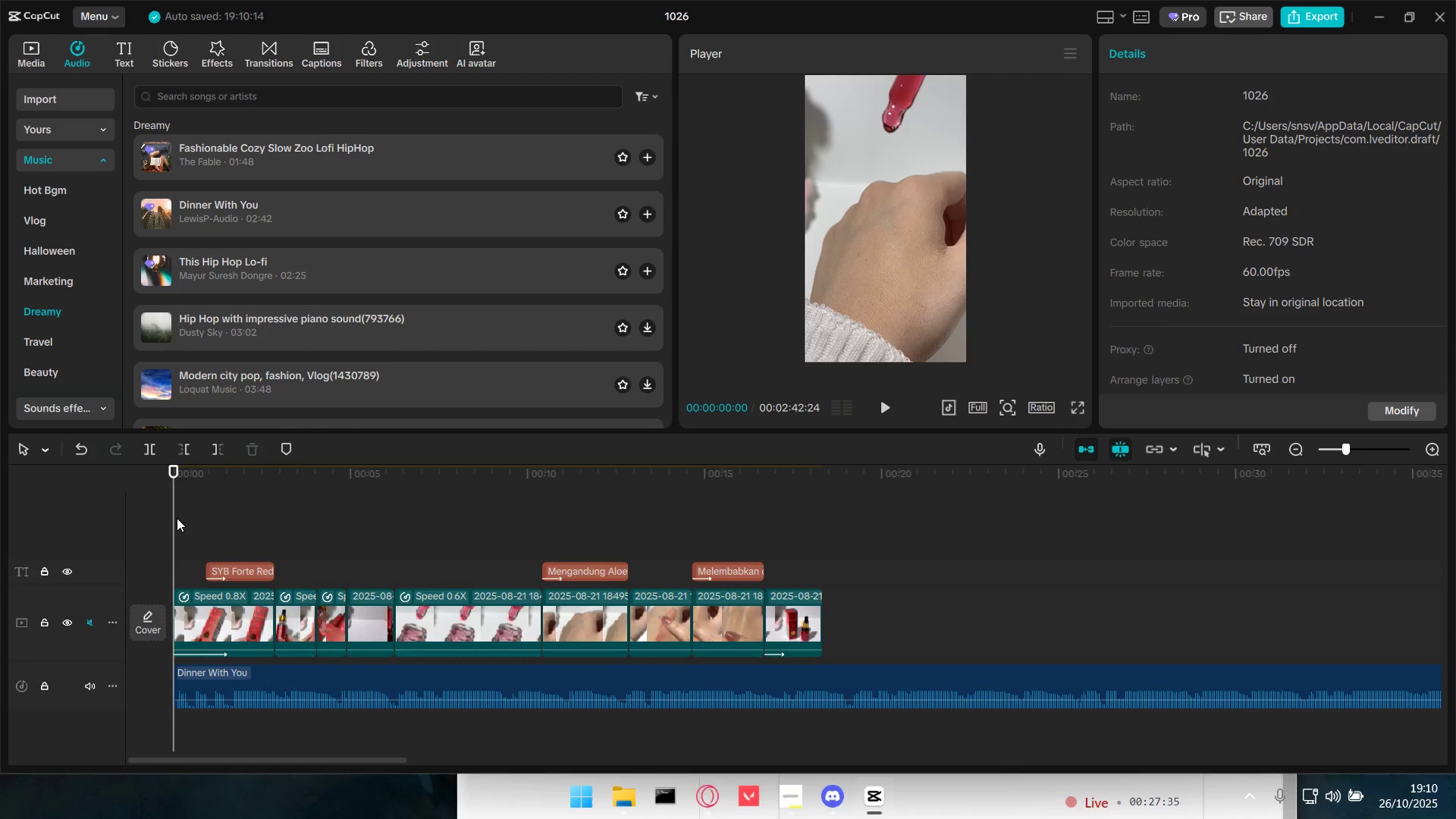 
left_click_drag(start_coordinate=[177, 518], to_coordinate=[152, 519])
 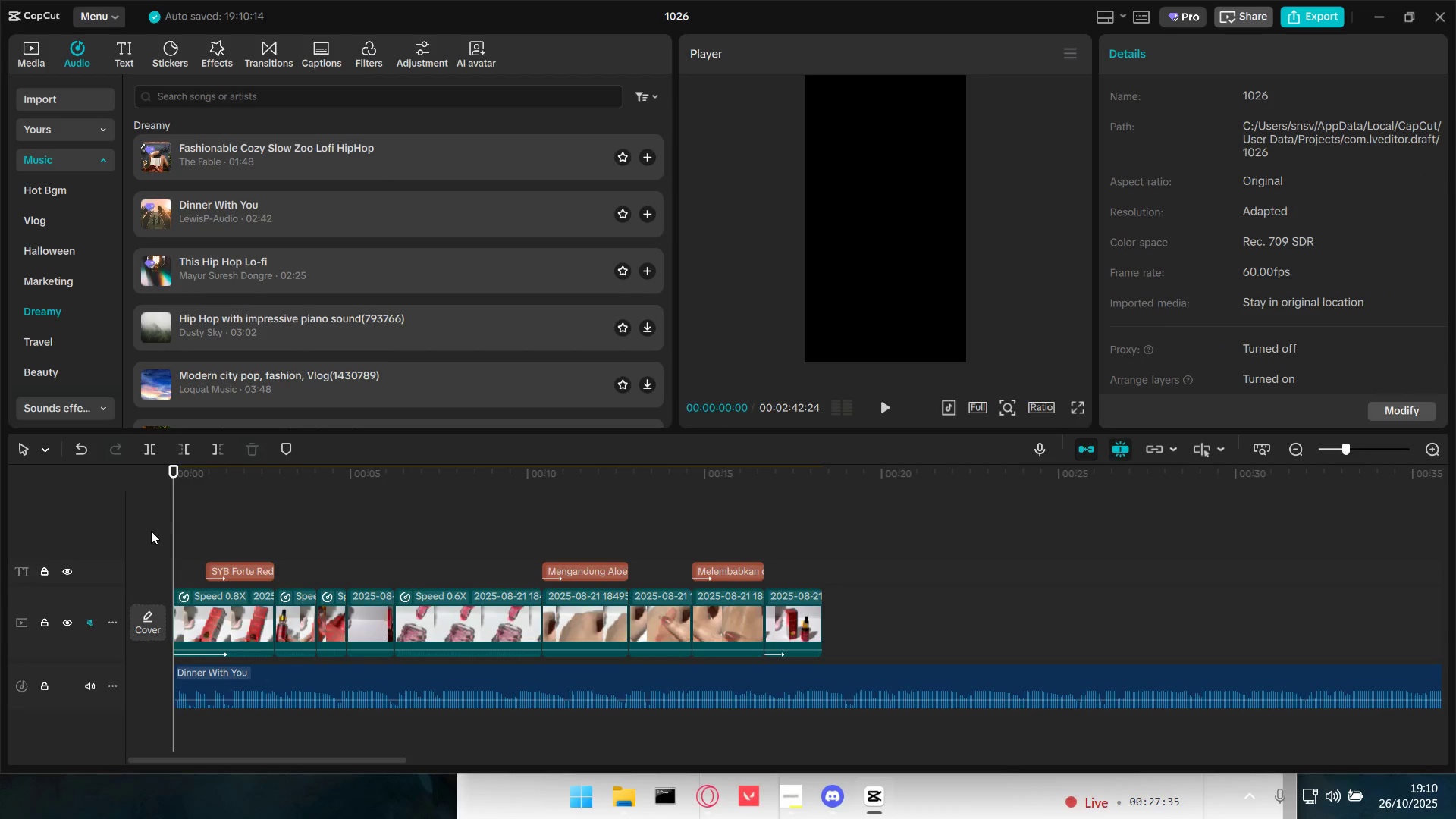 
key(Space)
 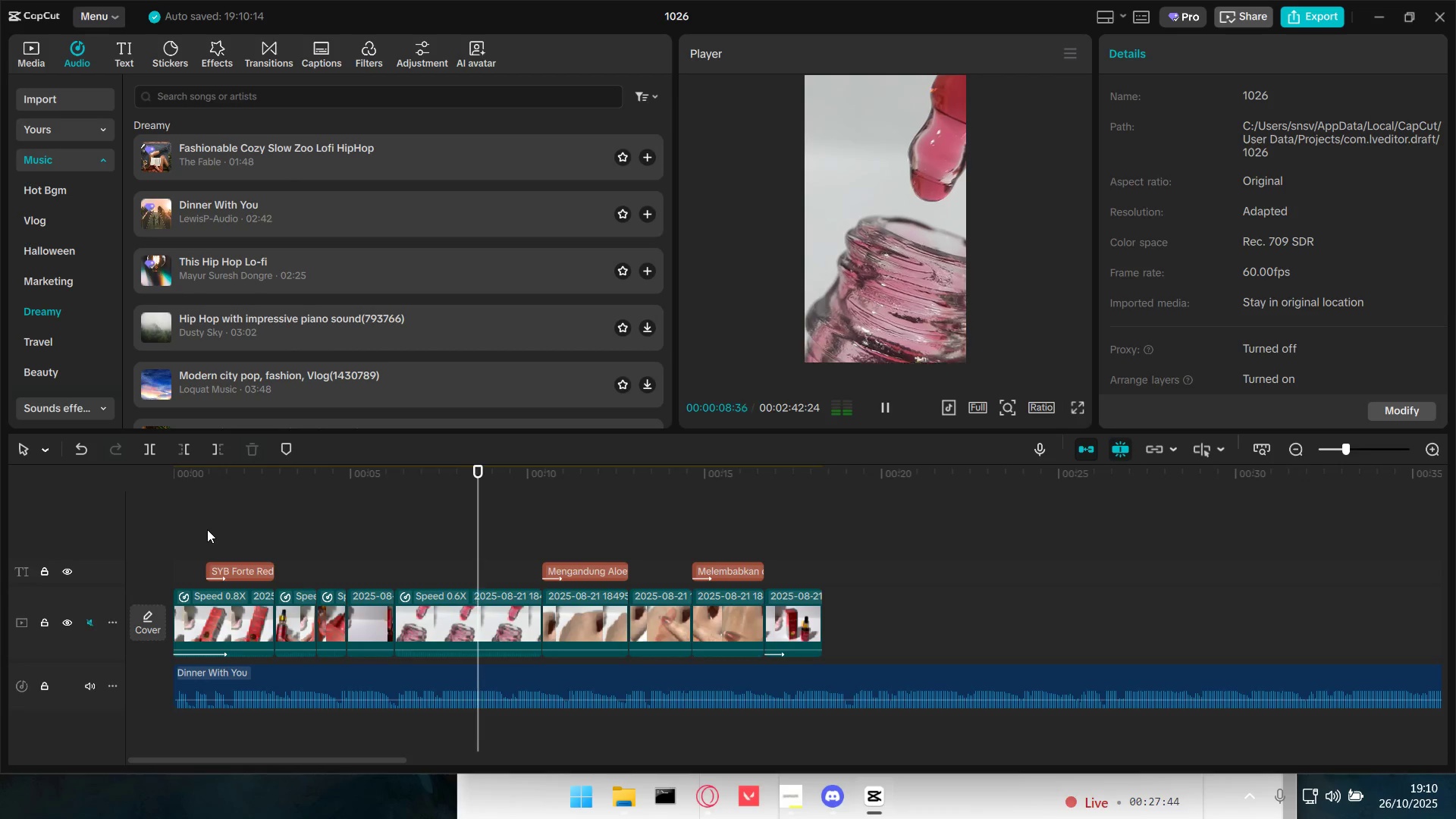 
wait(13.7)
 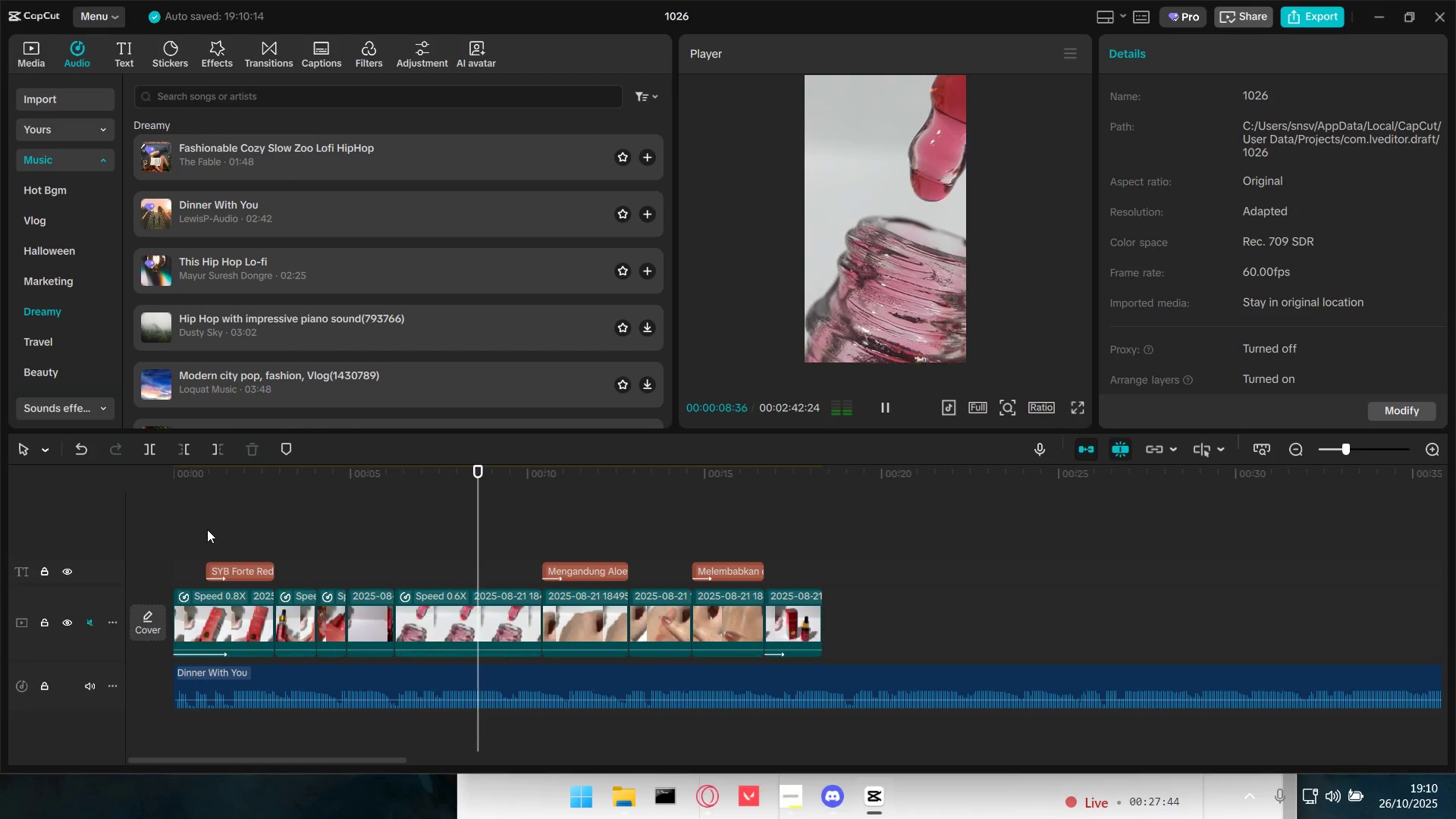 
key(Space)
 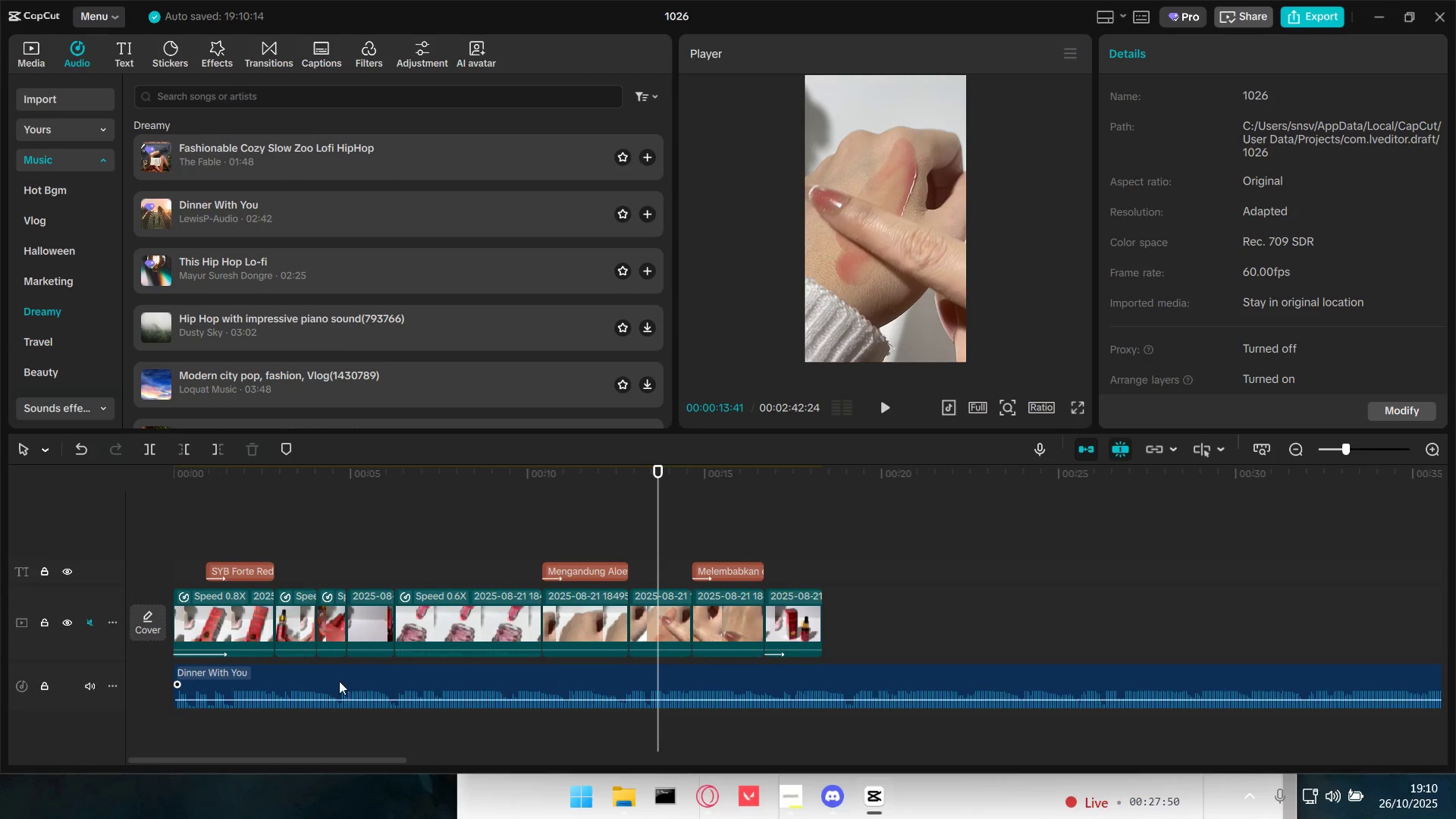 
left_click([335, 677])
 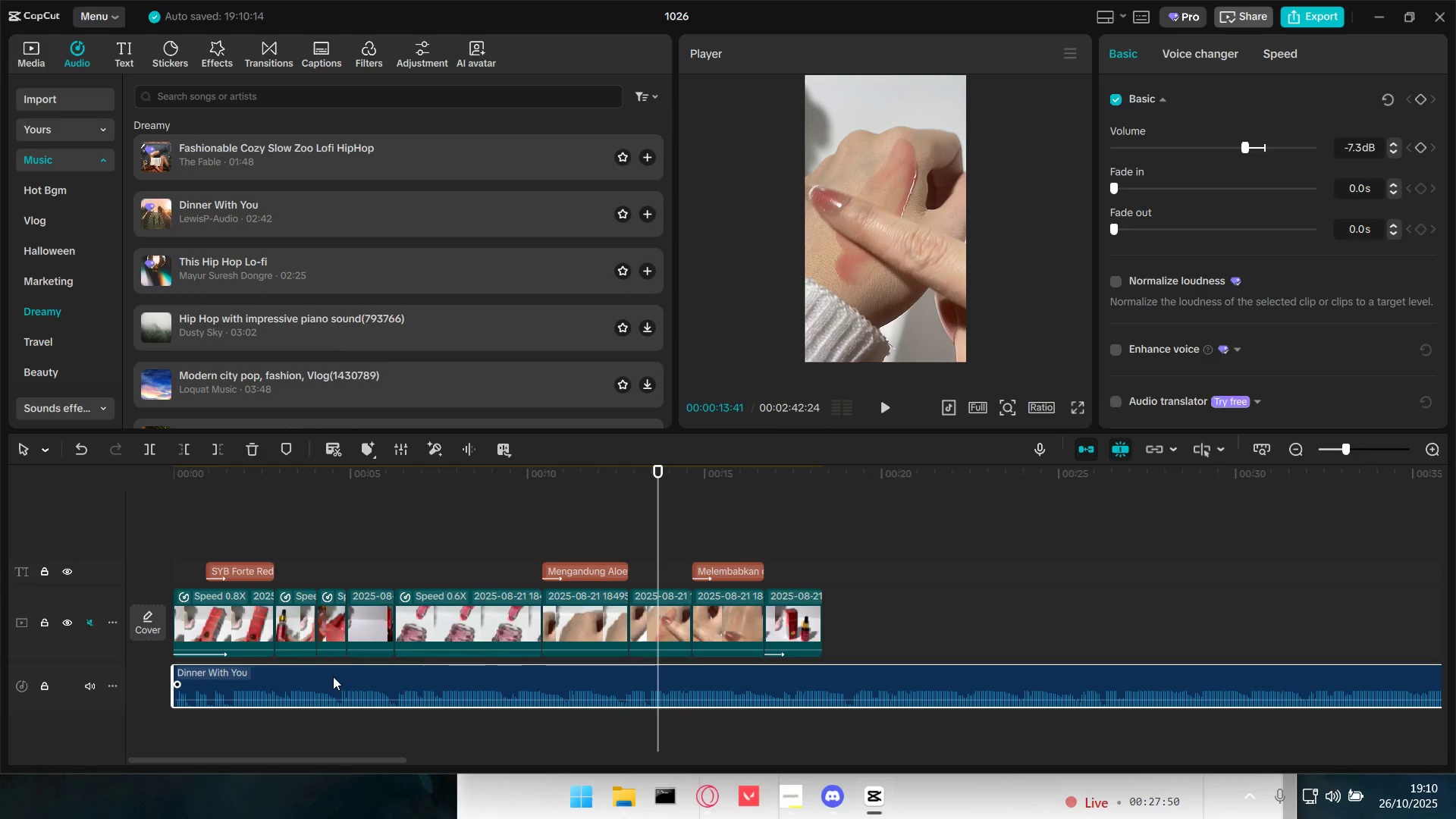 
key(Backspace)
 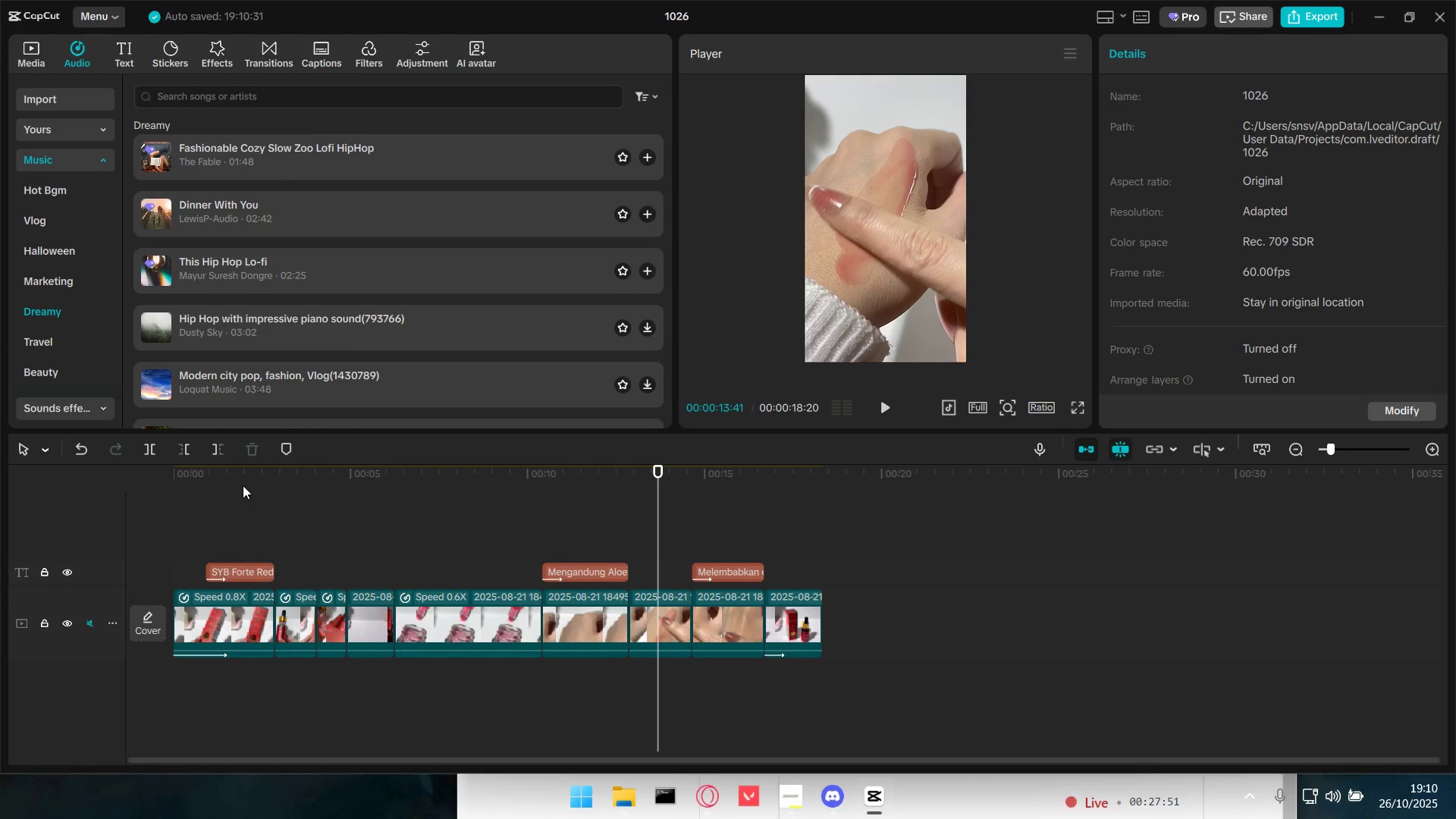 
left_click([225, 508])
 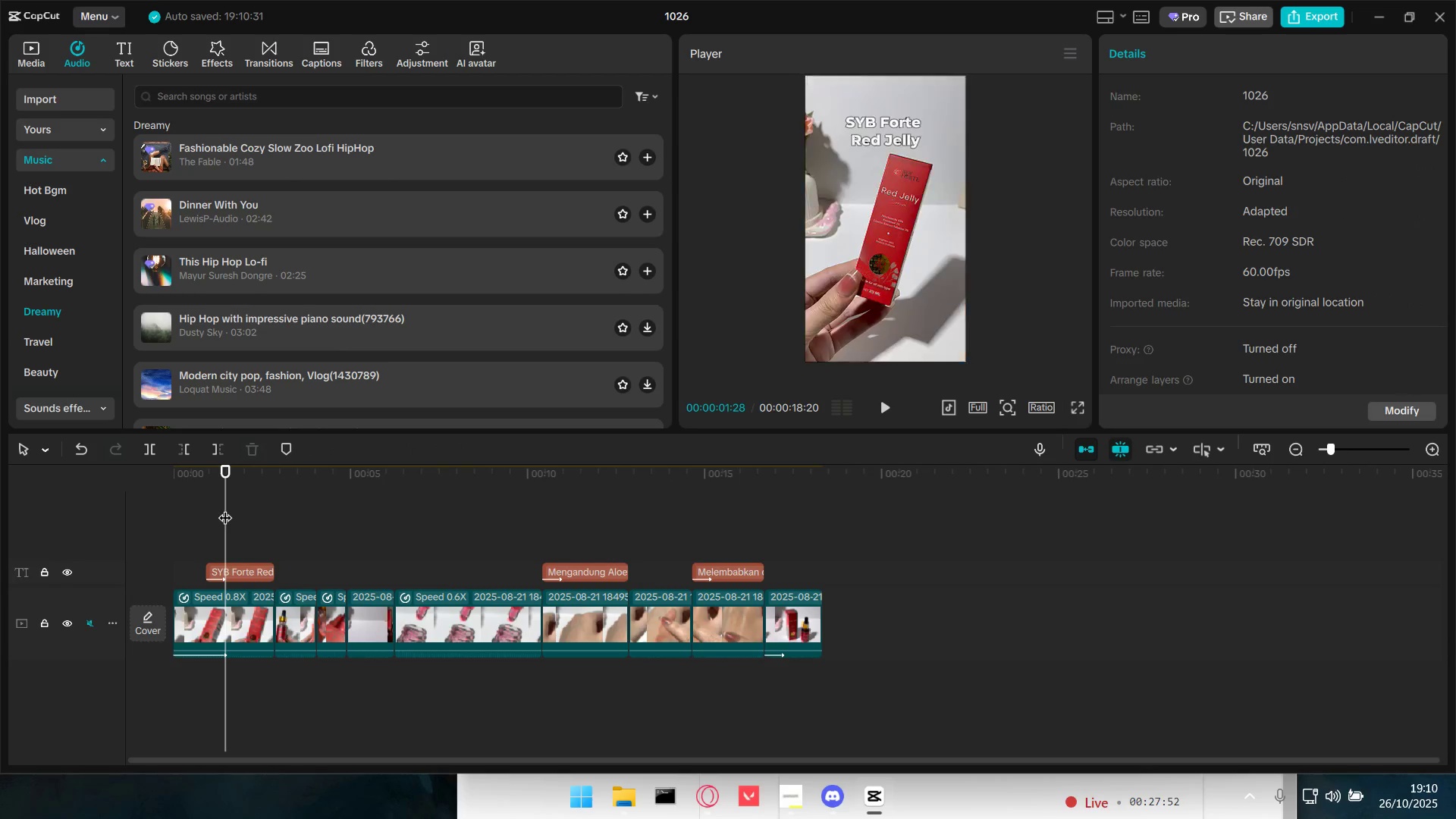 
left_click_drag(start_coordinate=[225, 508], to_coordinate=[120, 497])
 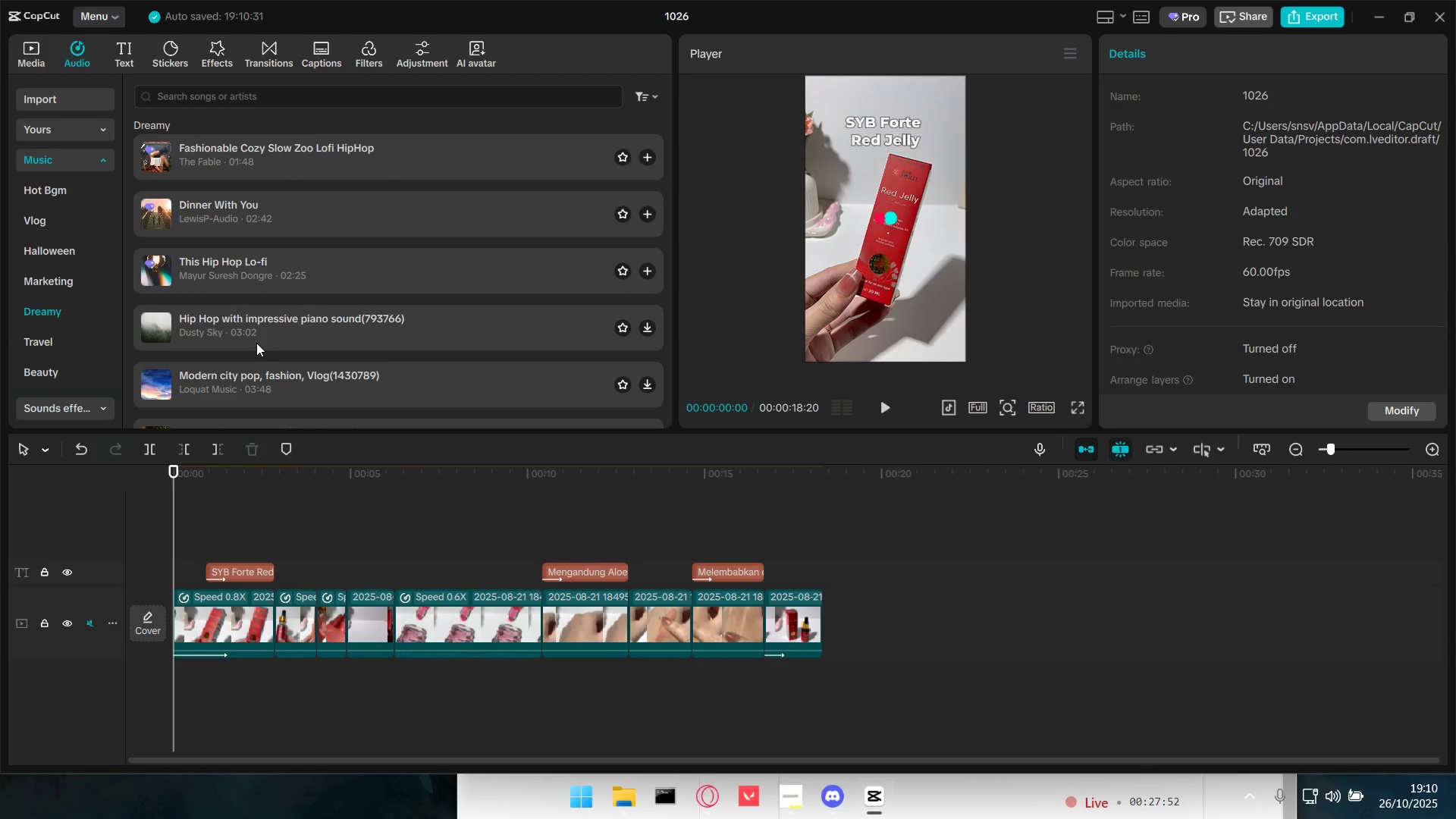 
scroll: coordinate [260, 337], scroll_direction: down, amount: 5.0
 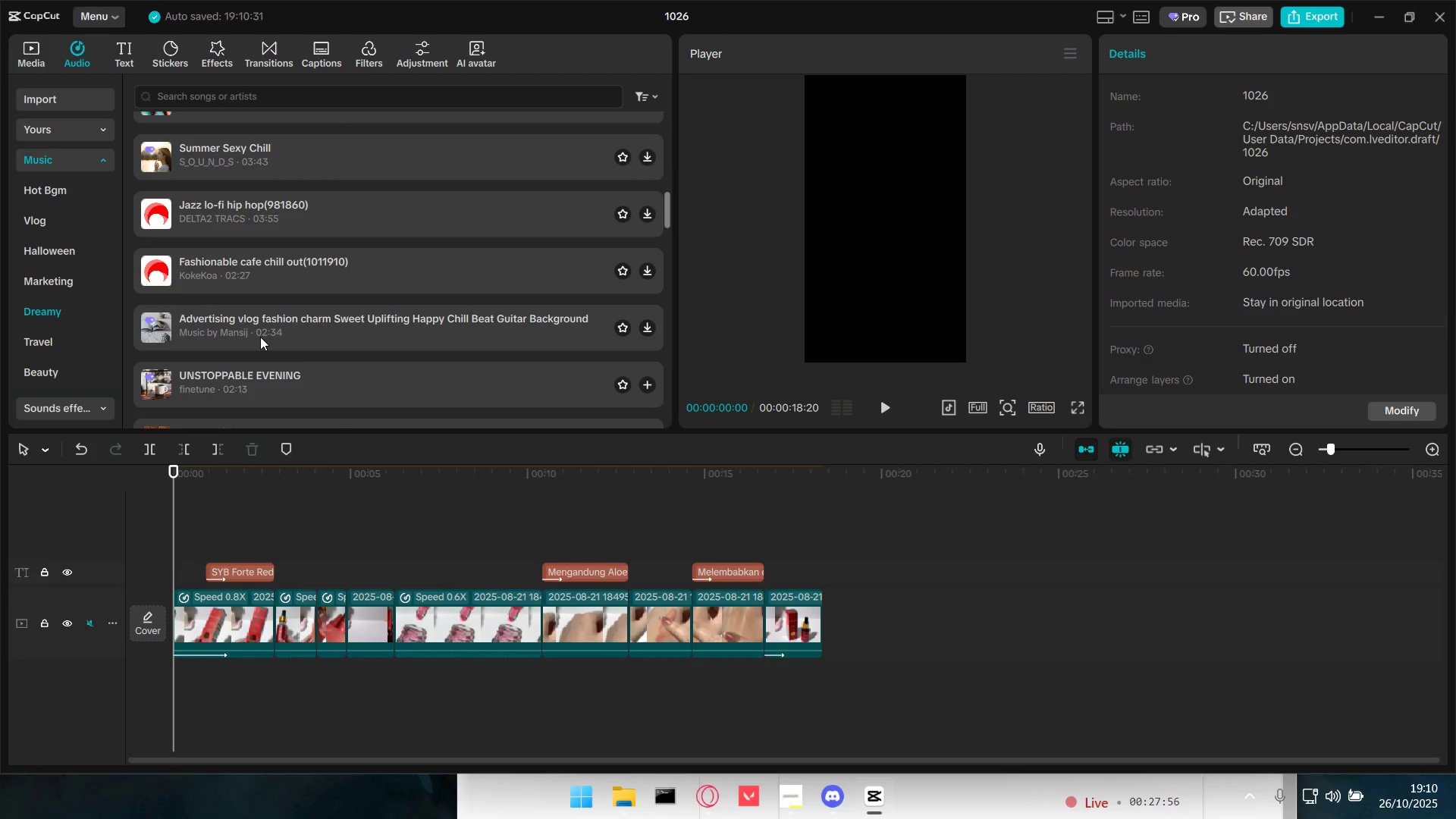 
left_click([253, 209])
 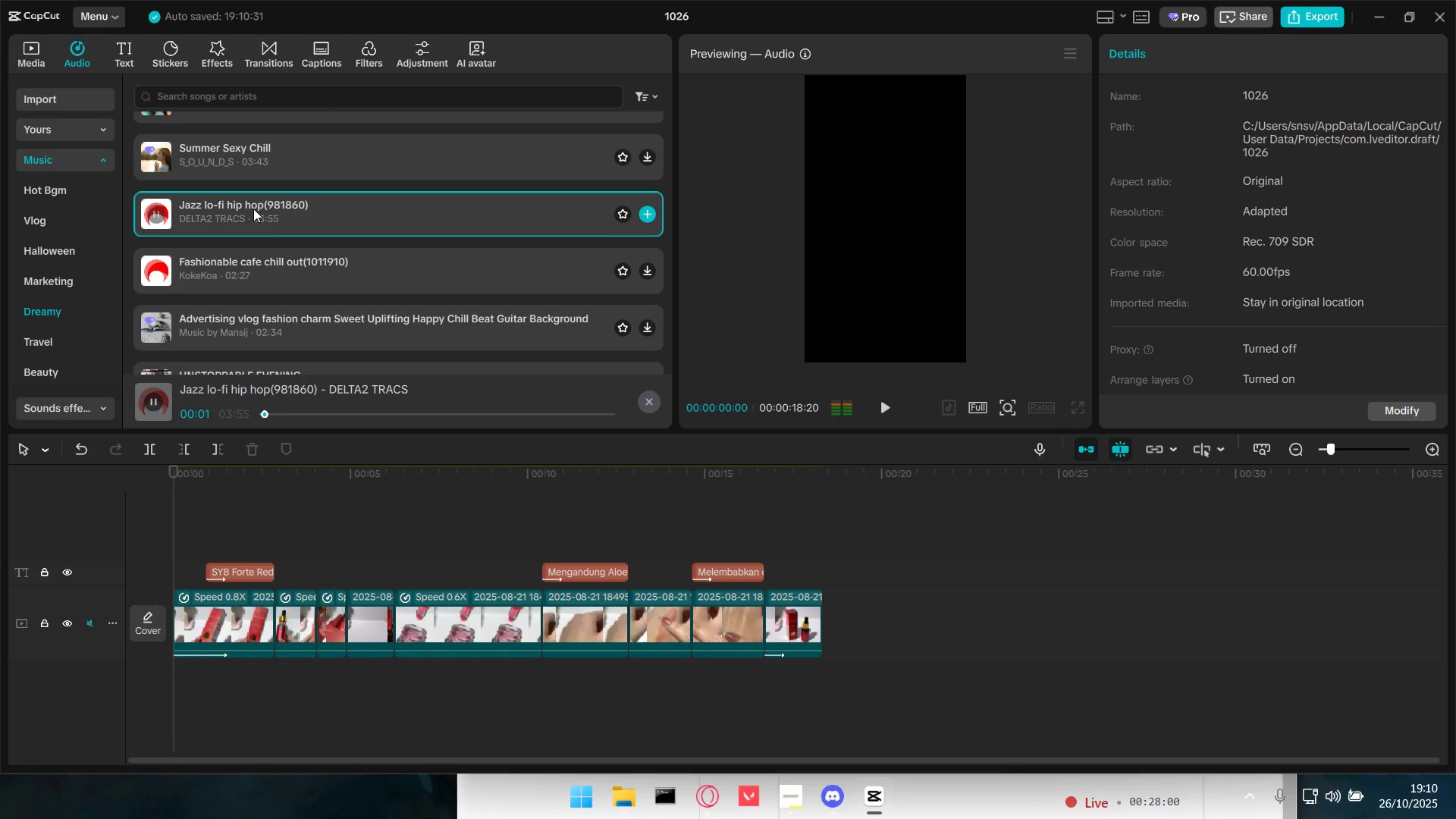 
left_click([309, 263])
 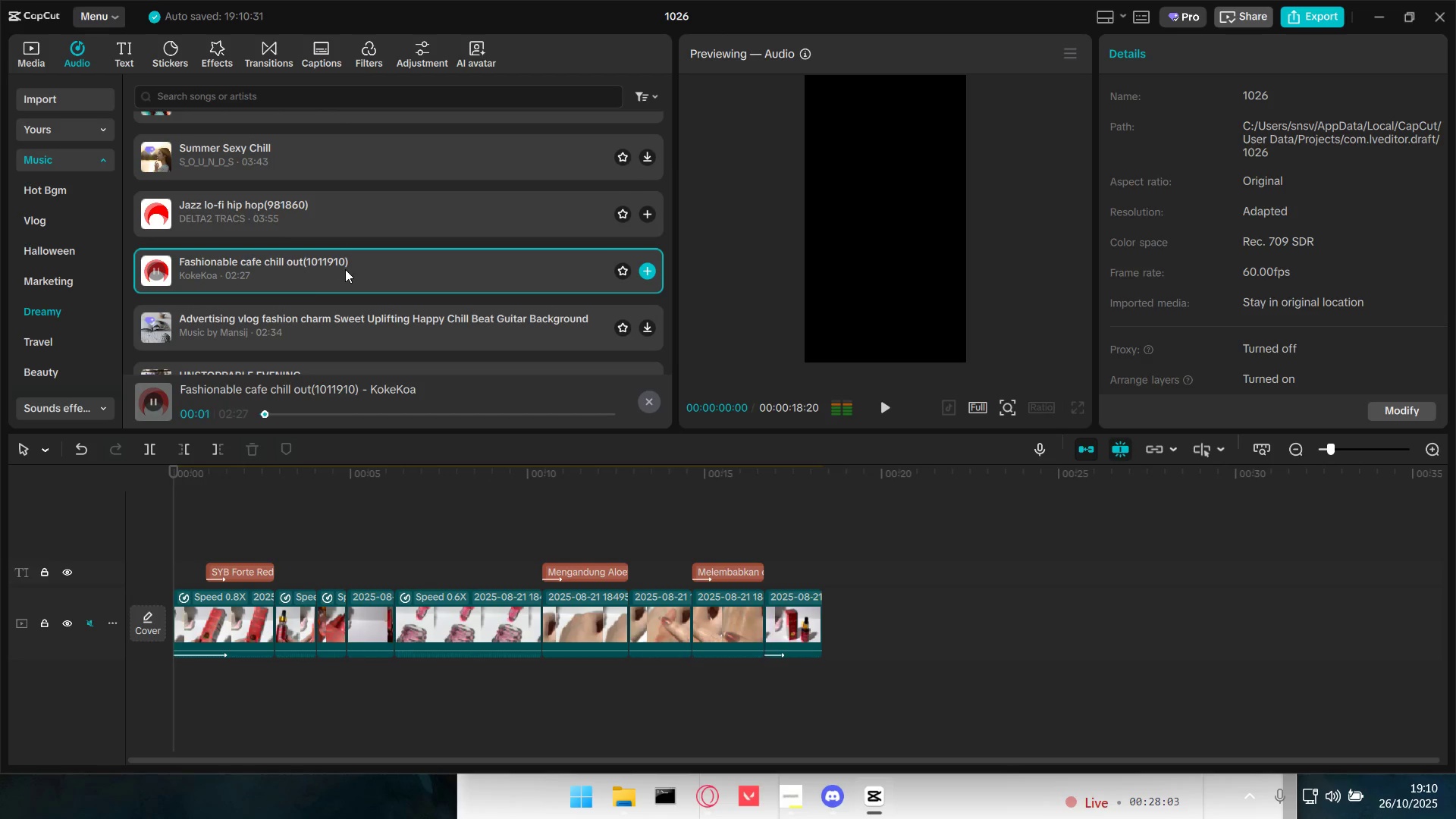 
left_click([345, 269])
 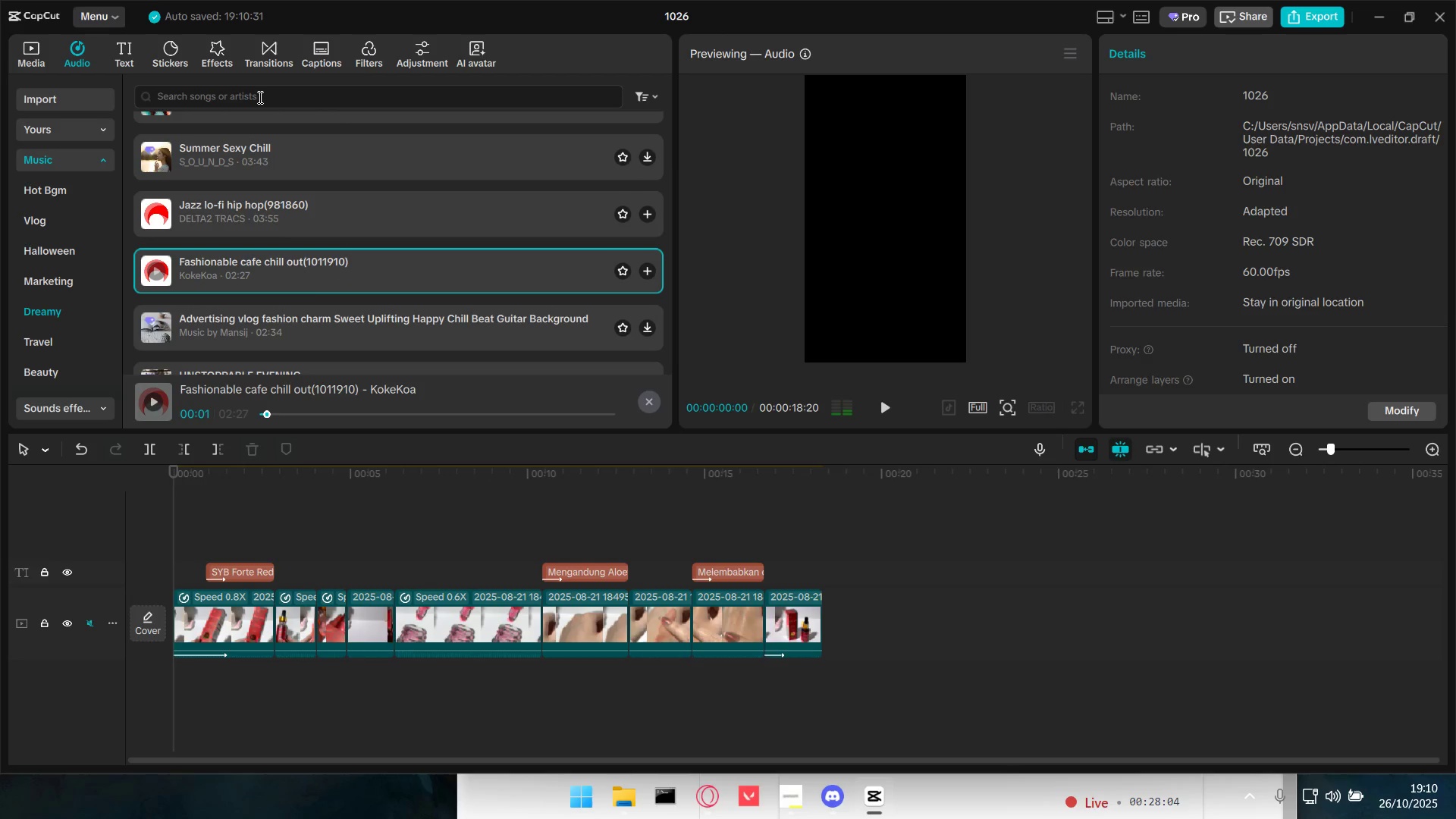 
double_click([259, 97])
 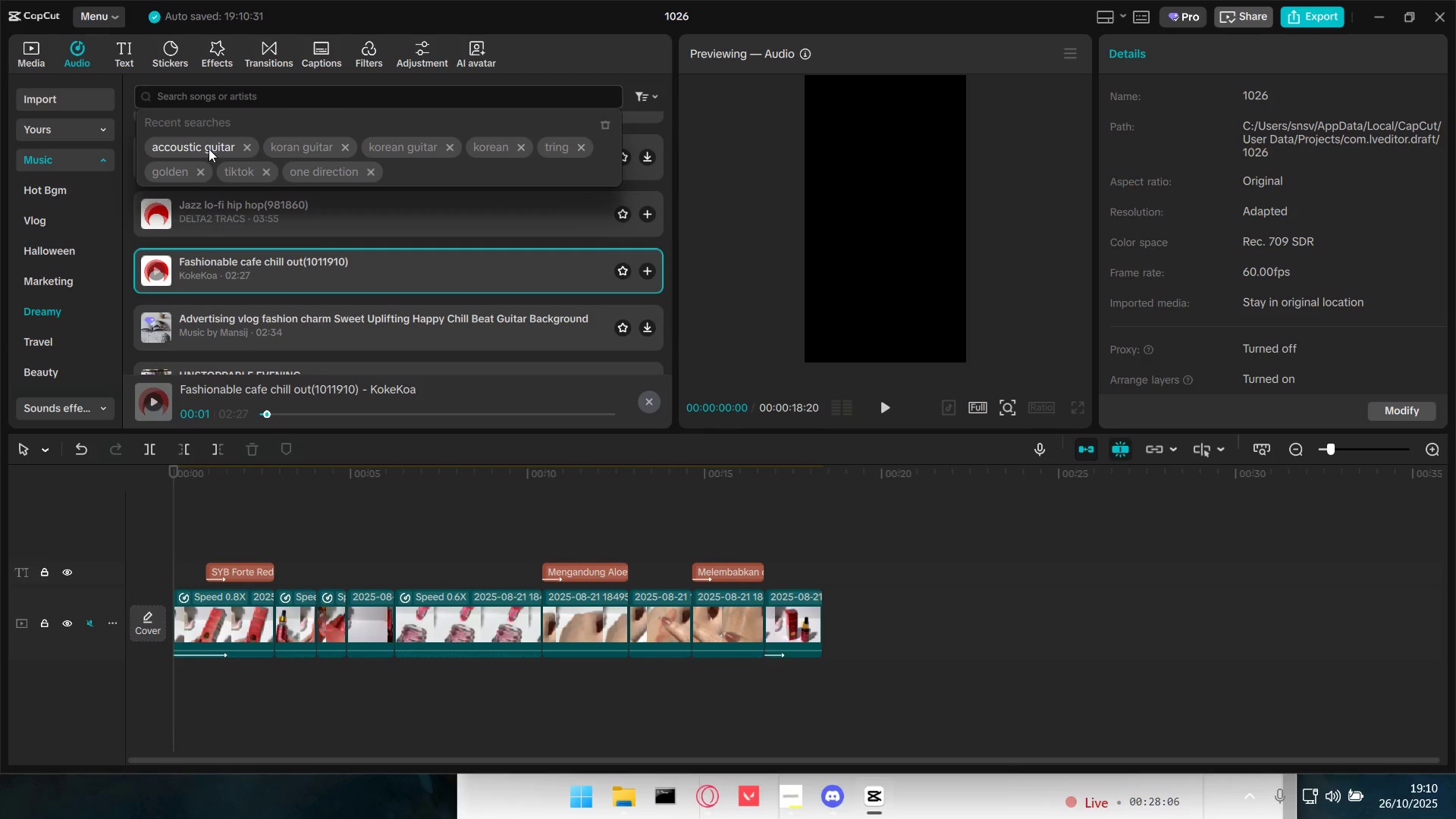 
left_click([420, 144])
 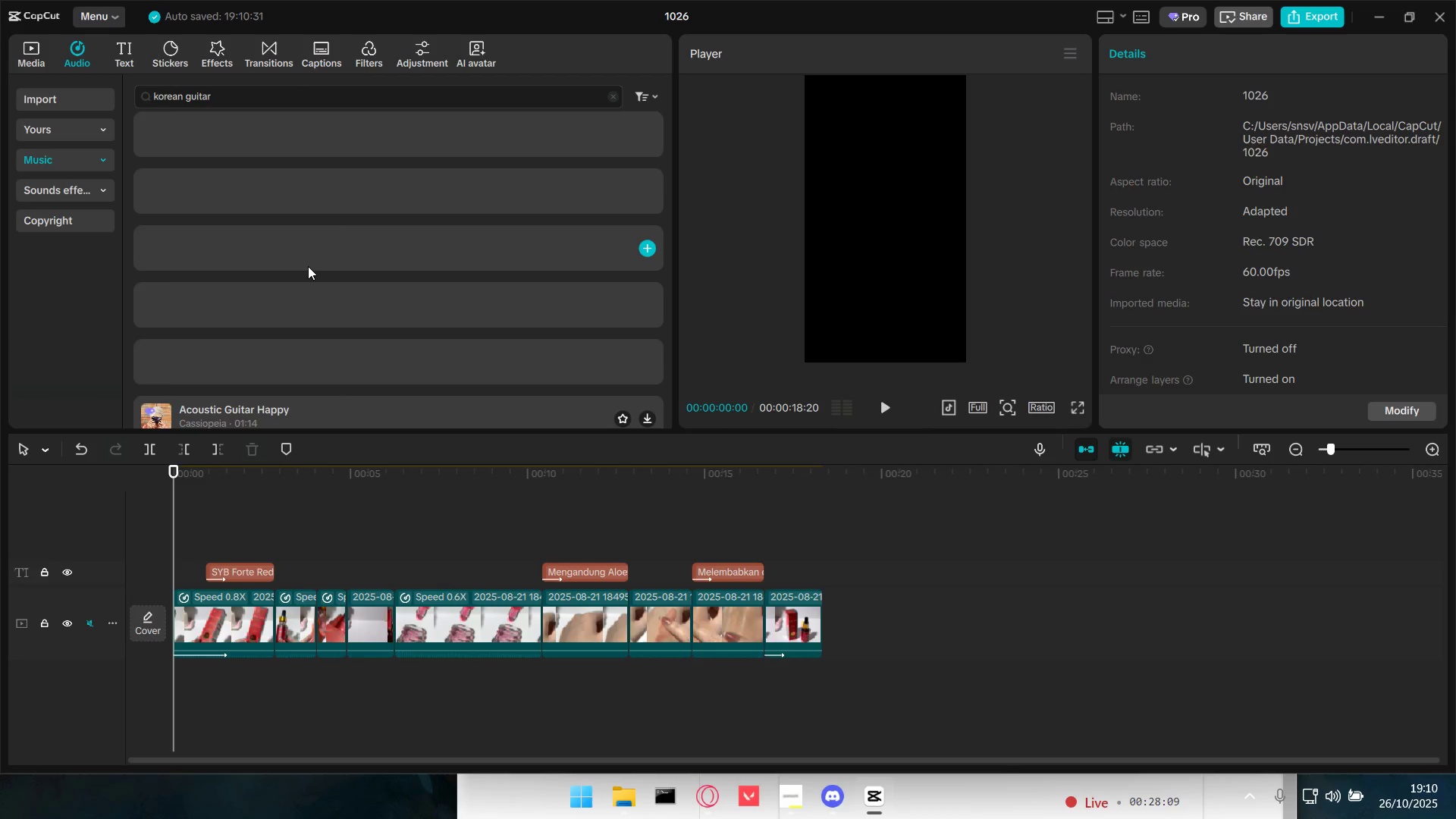 
left_click([281, 146])
 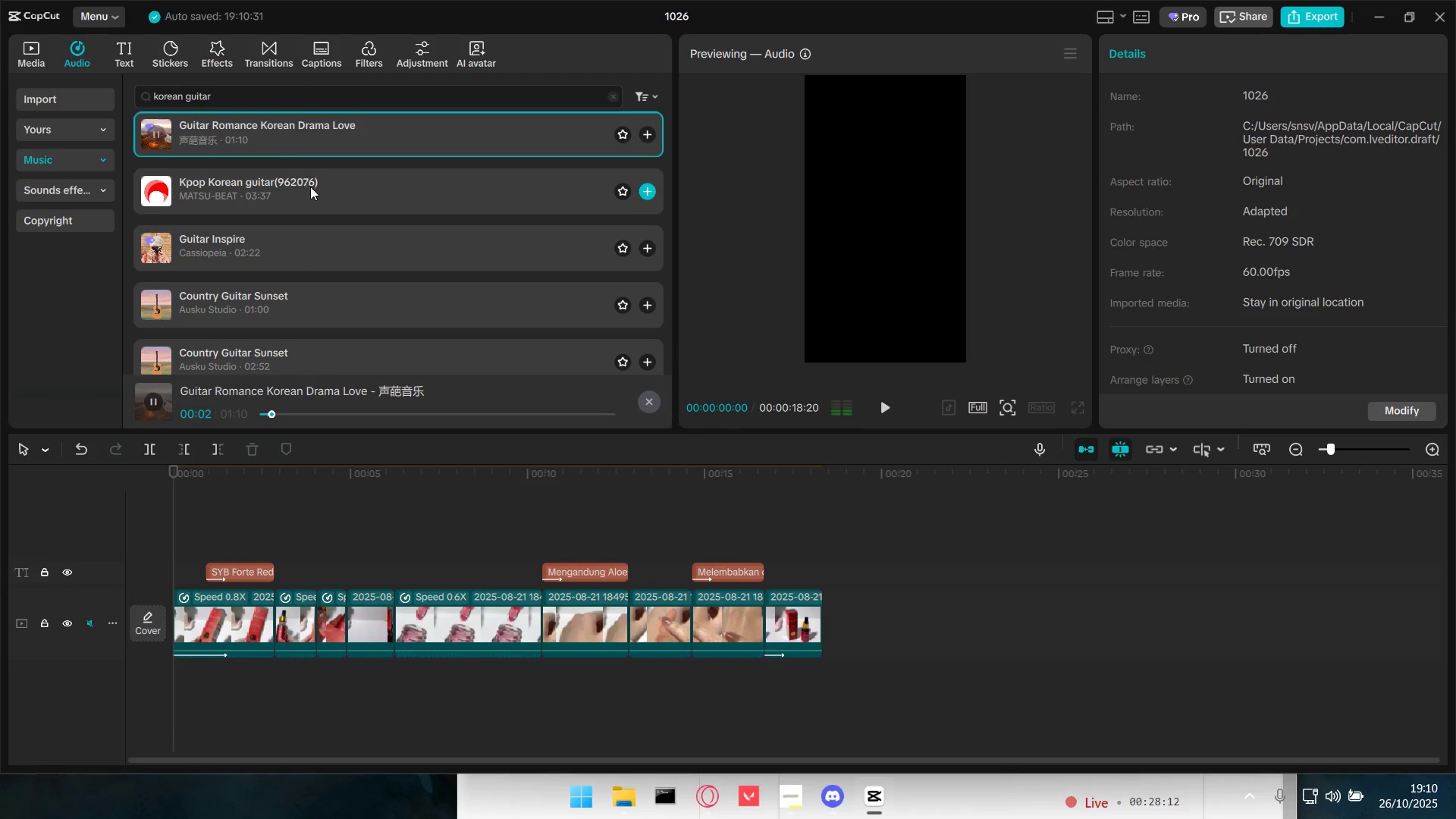 
left_click([318, 190])
 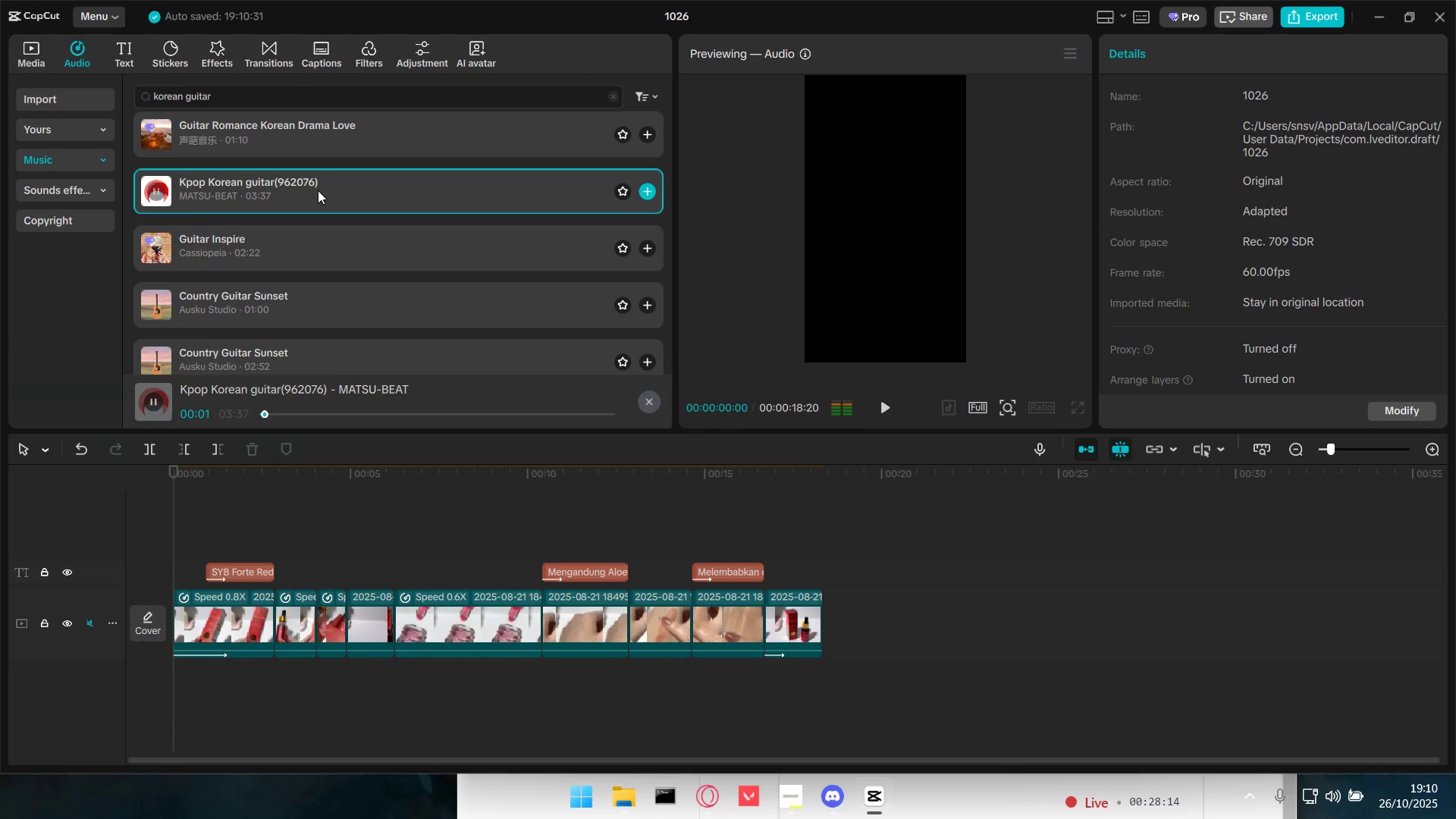 
left_click([318, 190])
 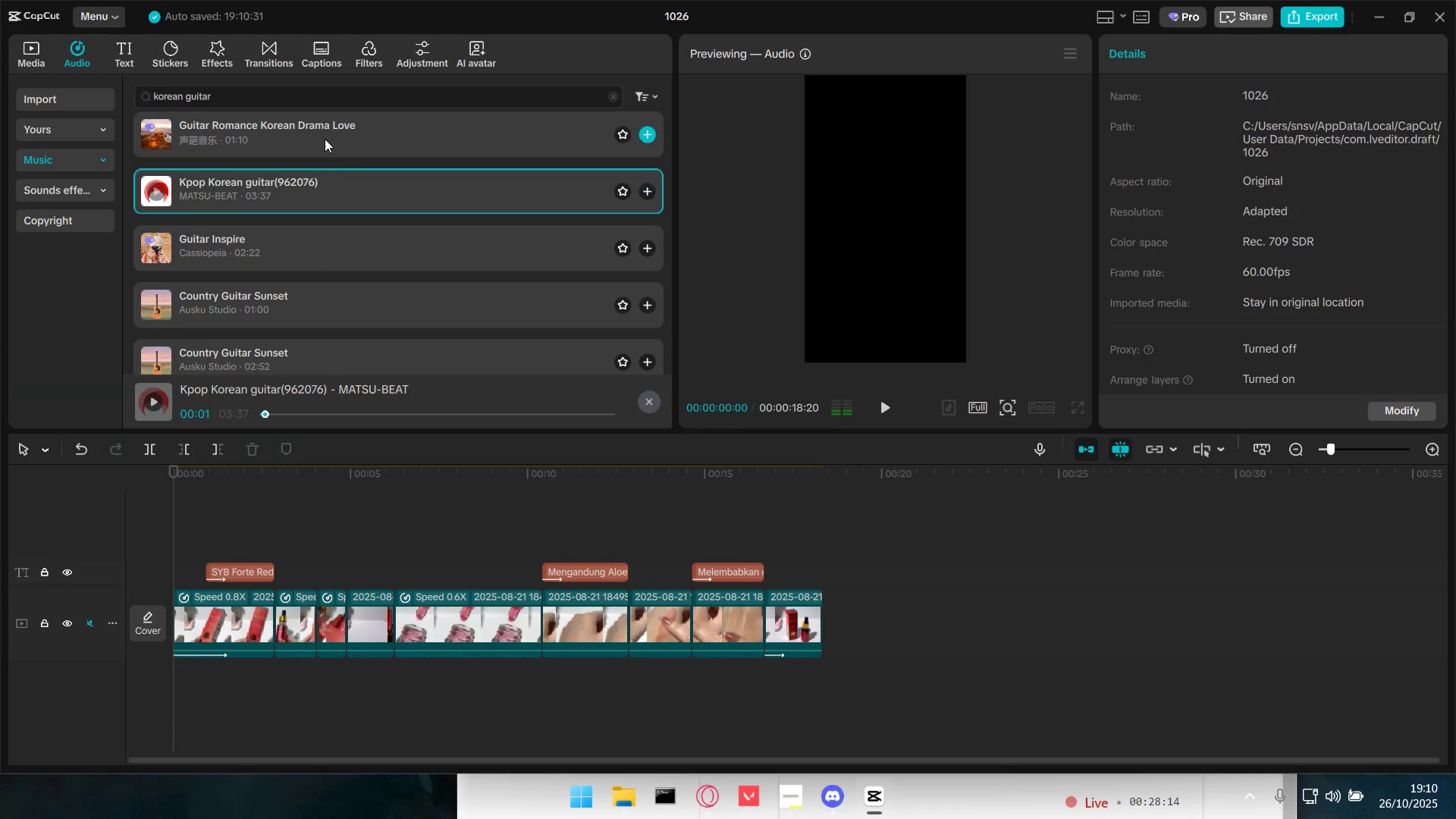 
left_click_drag(start_coordinate=[325, 132], to_coordinate=[172, 686])
 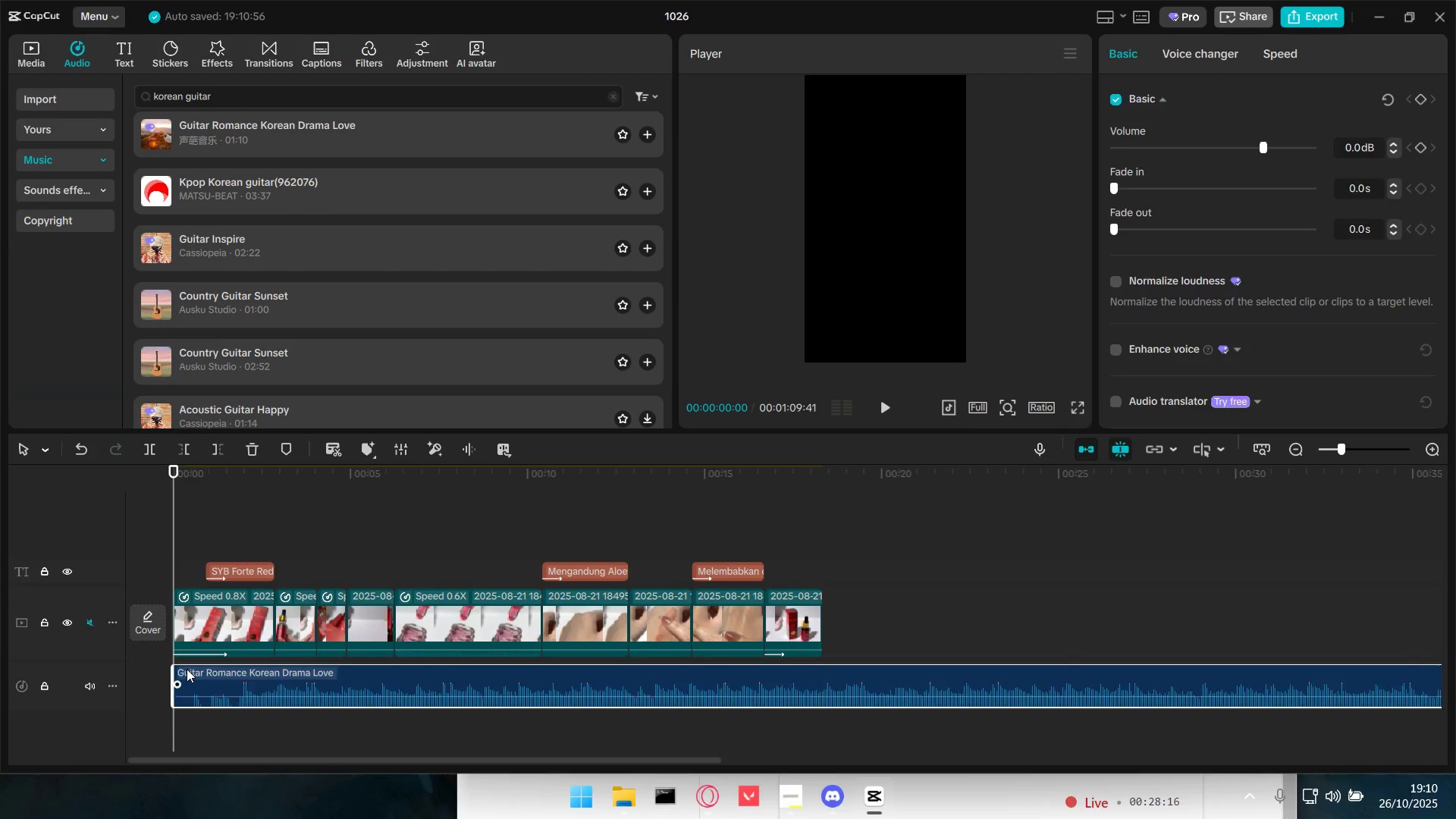 
key(Space)
 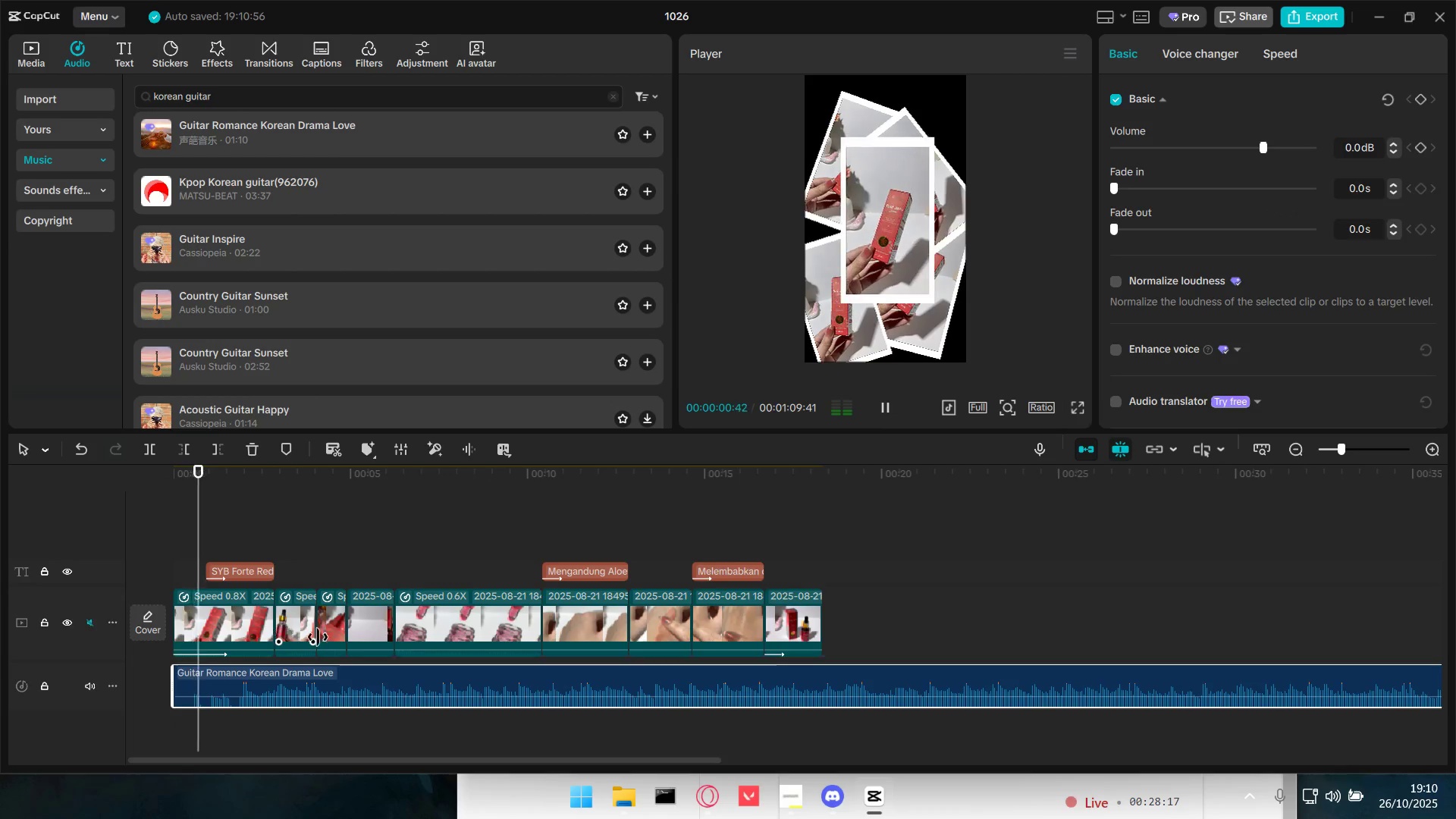 
hold_key(key=ControlLeft, duration=0.66)
scroll: coordinate [587, 663], scroll_direction: down, amount: 5.0
 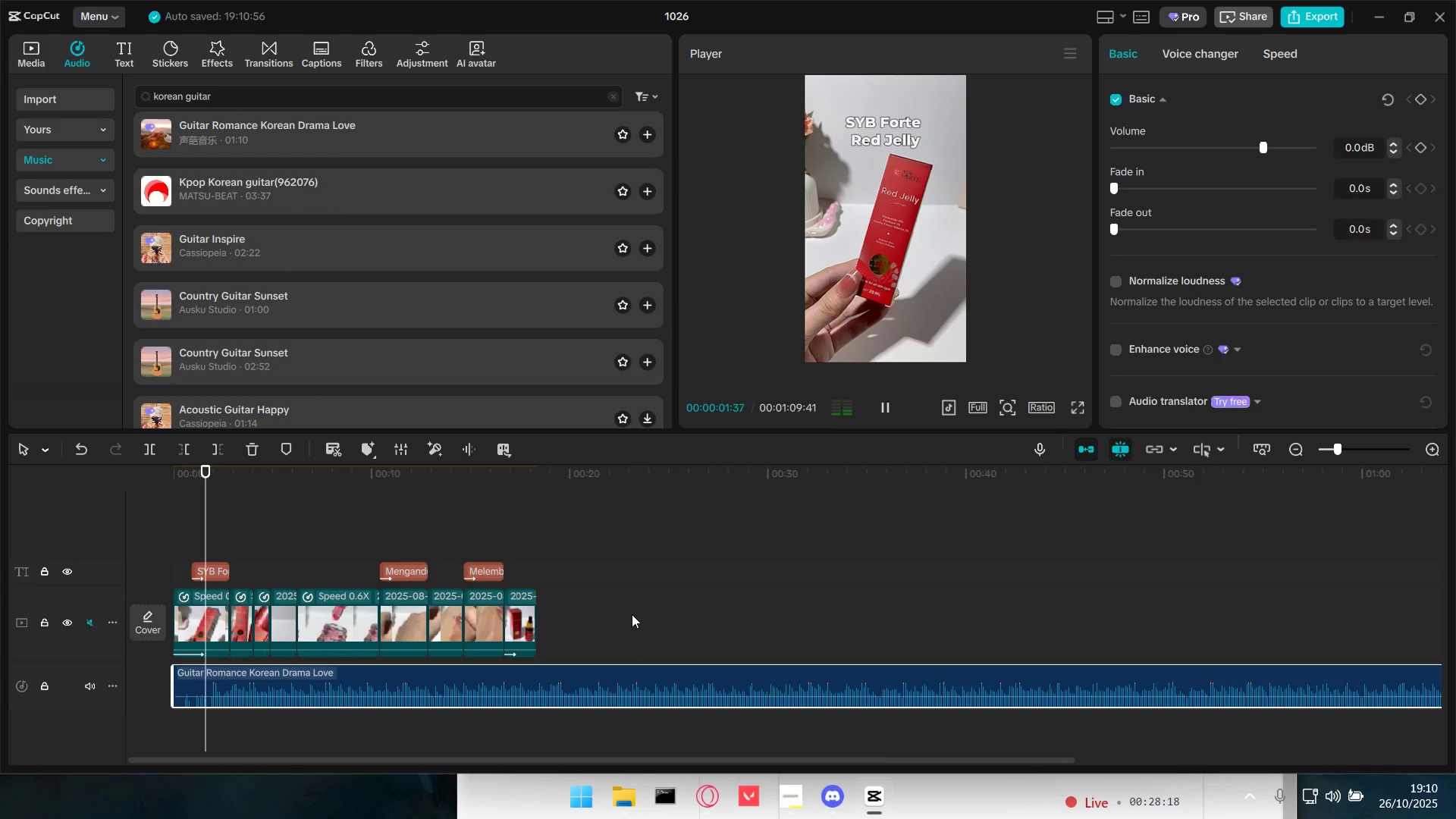 
left_click([632, 612])
 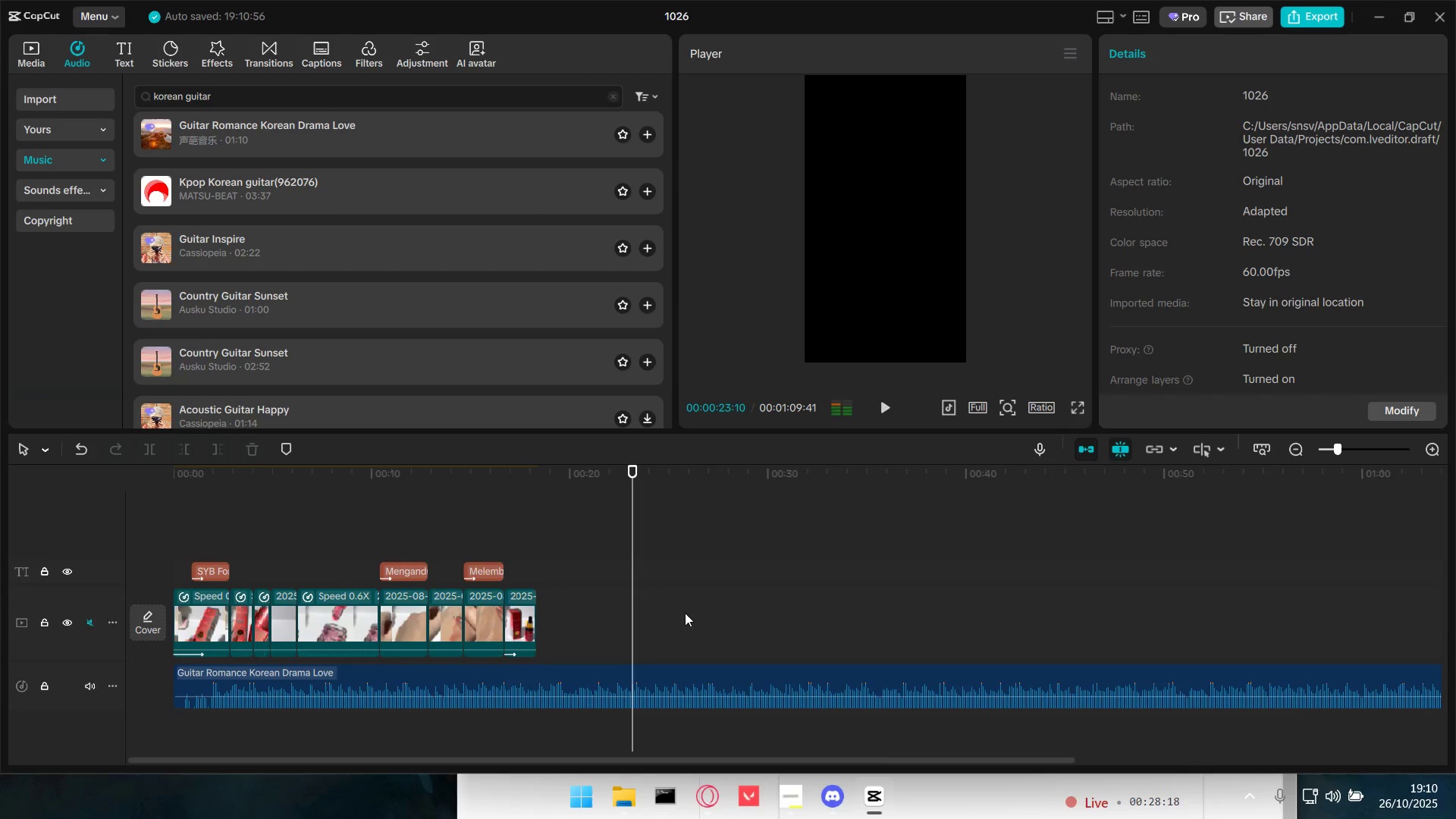 
key(Space)
 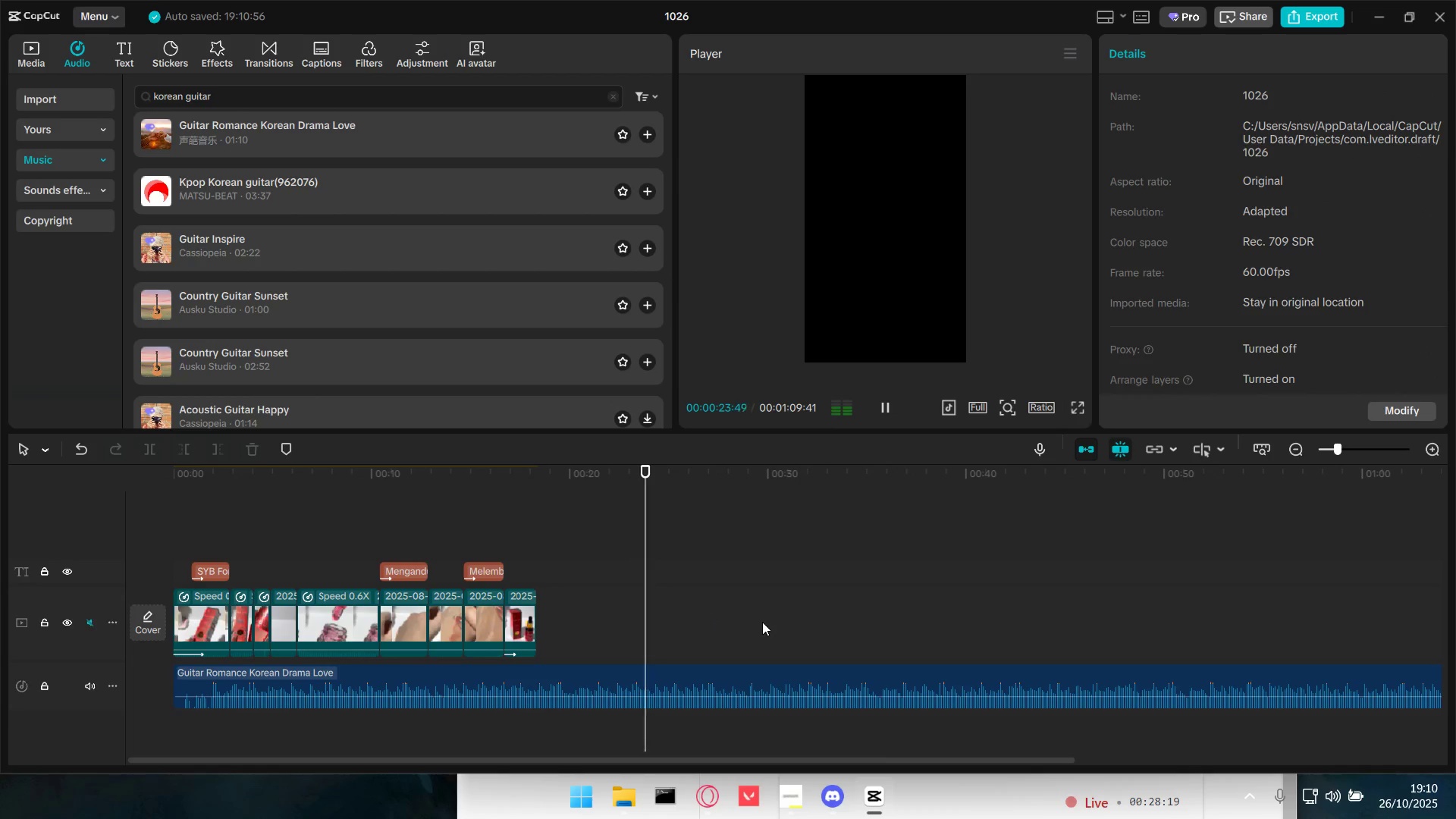 
hold_key(key=ControlLeft, duration=0.63)
scroll: coordinate [770, 621], scroll_direction: down, amount: 3.0
 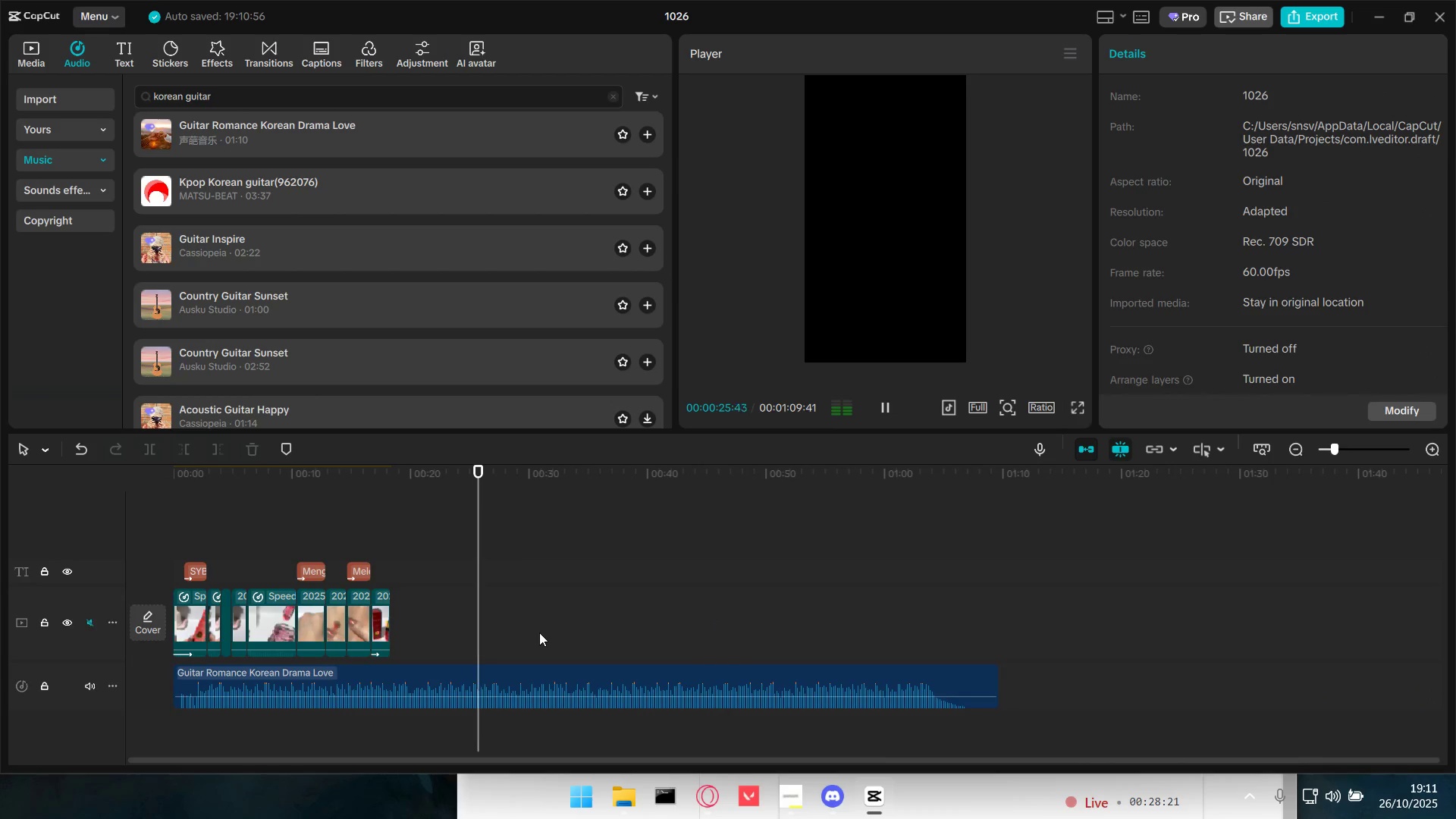 
left_click([421, 611])
 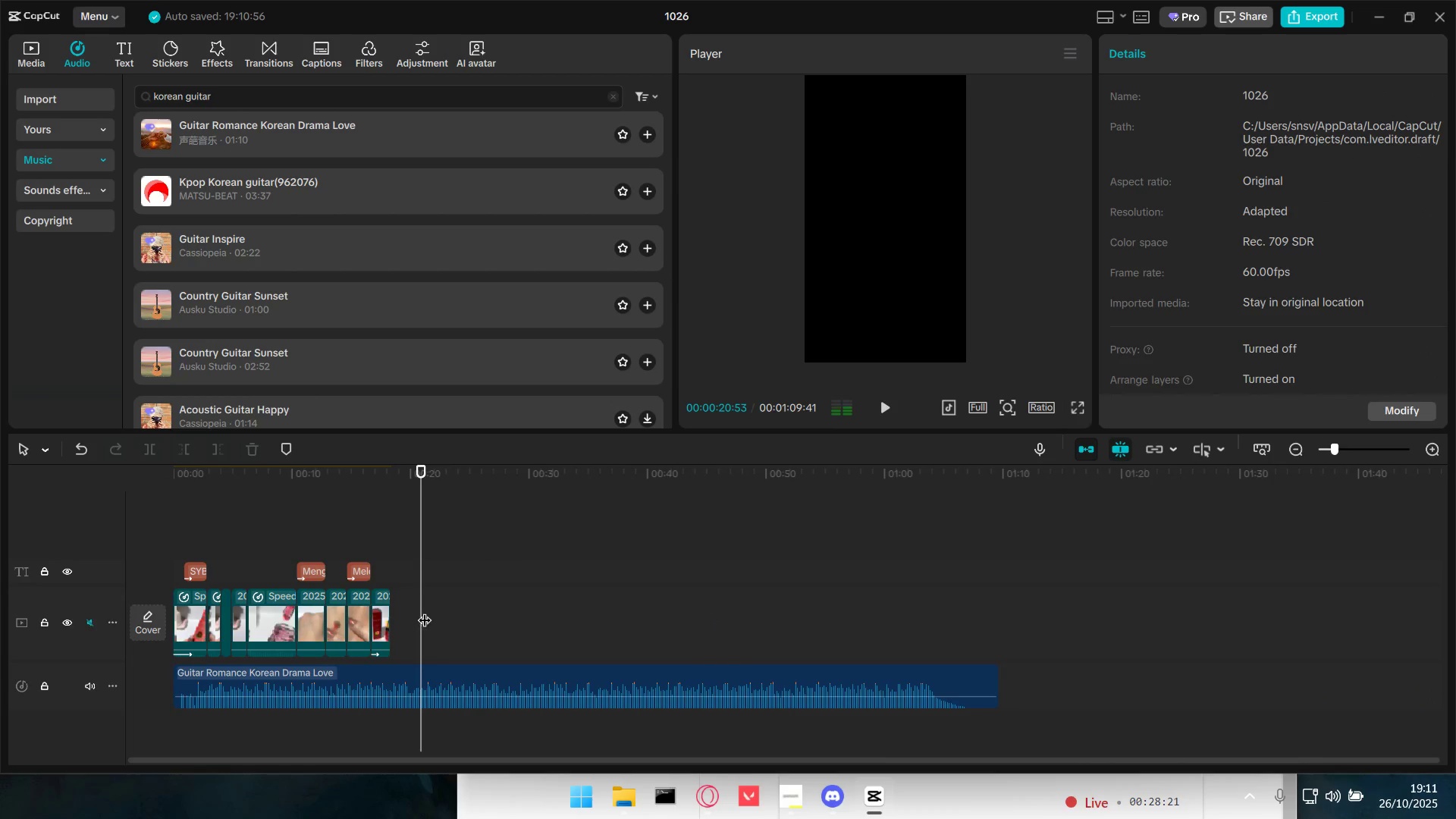 
key(Space)
 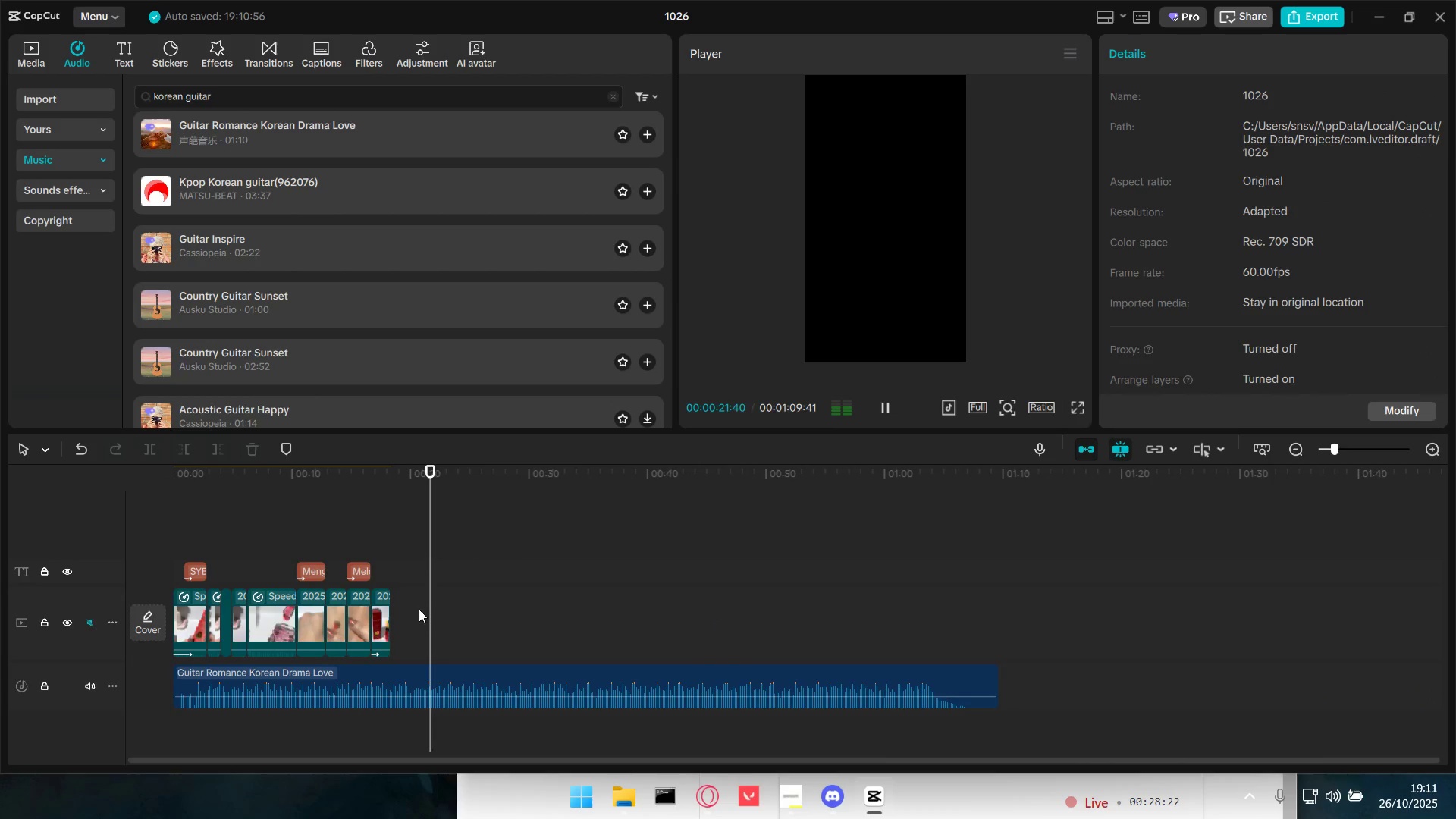 
left_click([410, 605])
 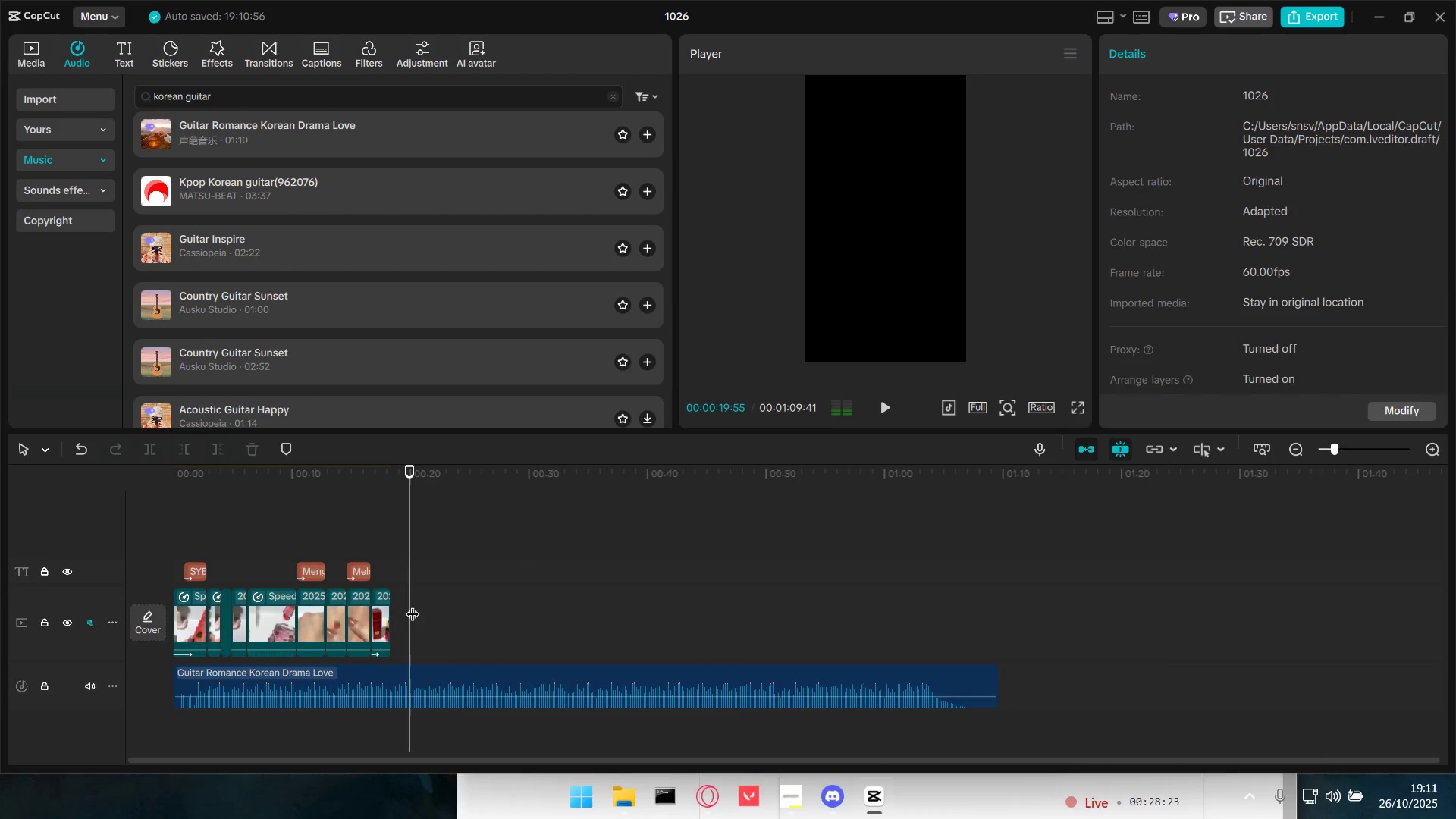 
key(Space)
 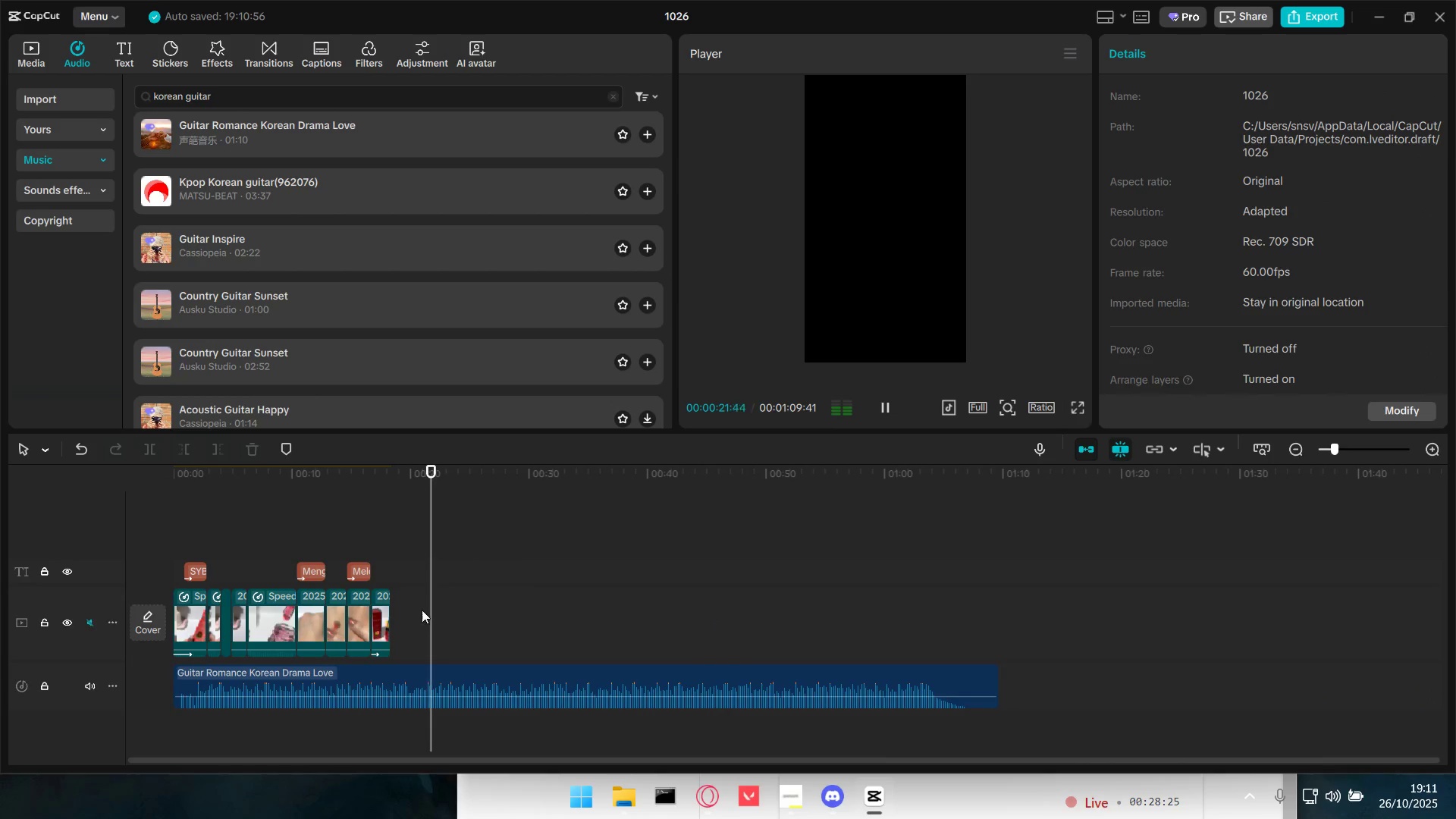 
left_click([392, 607])
 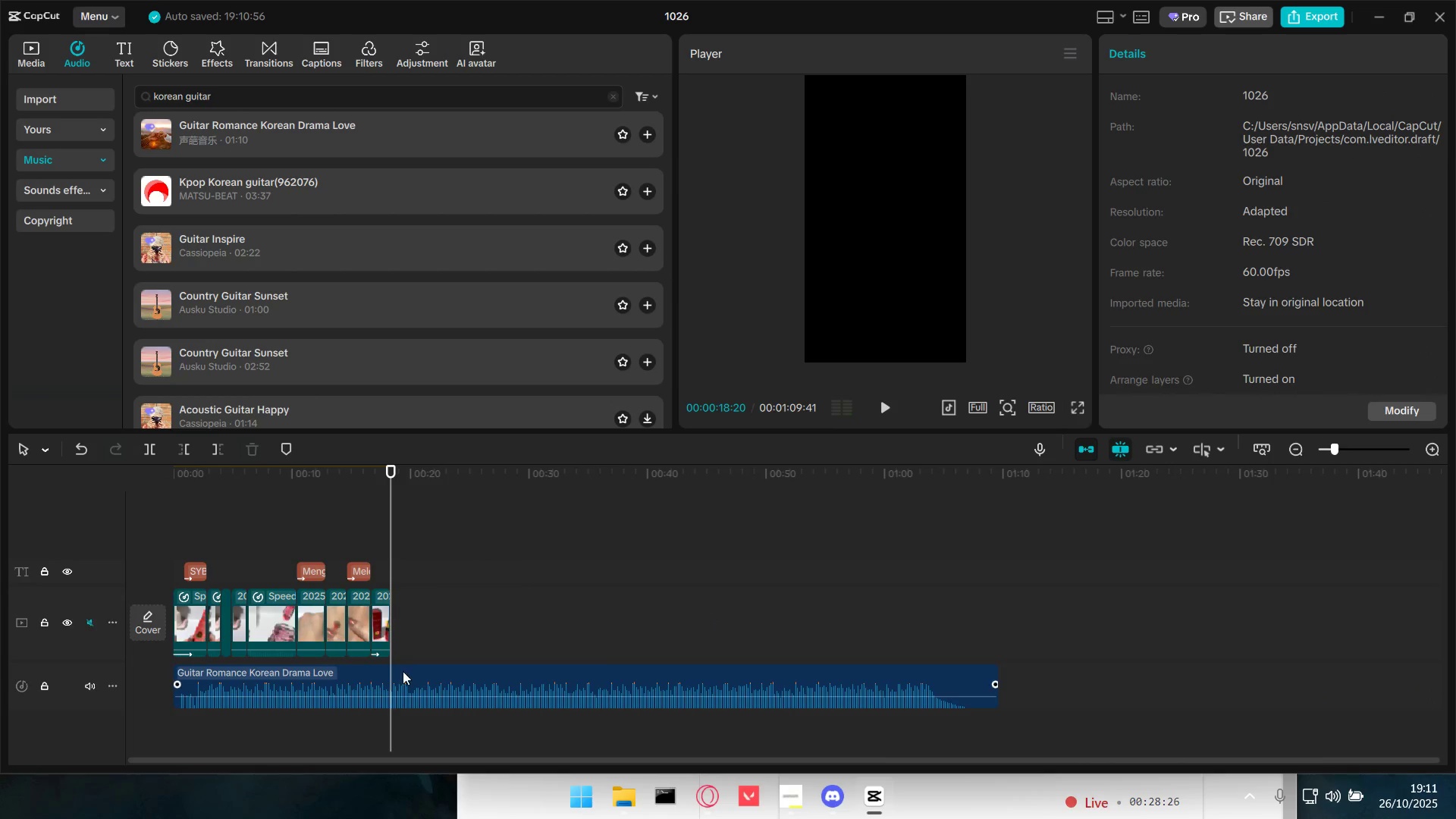 
double_click([401, 678])
 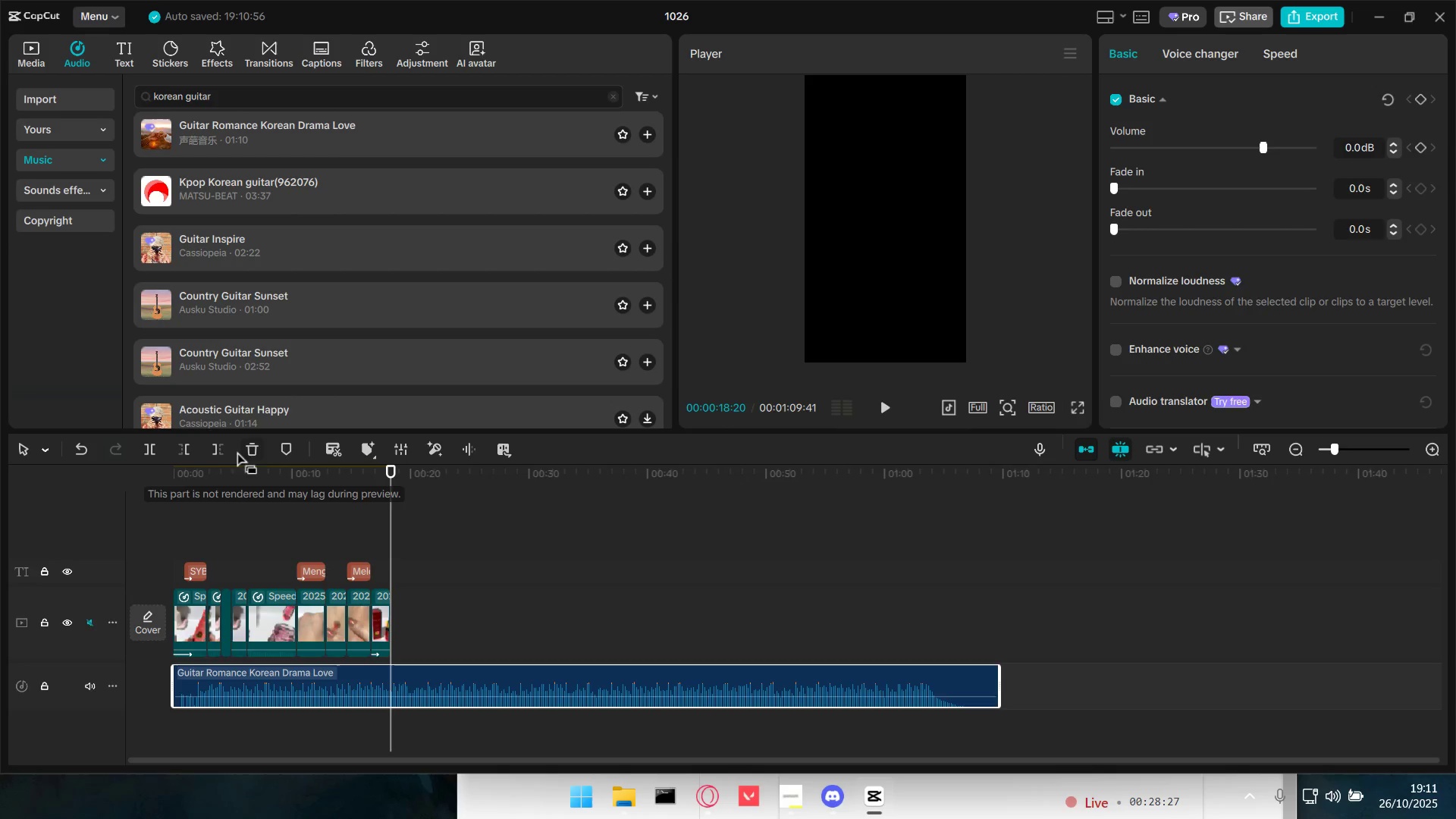 
left_click([221, 443])
 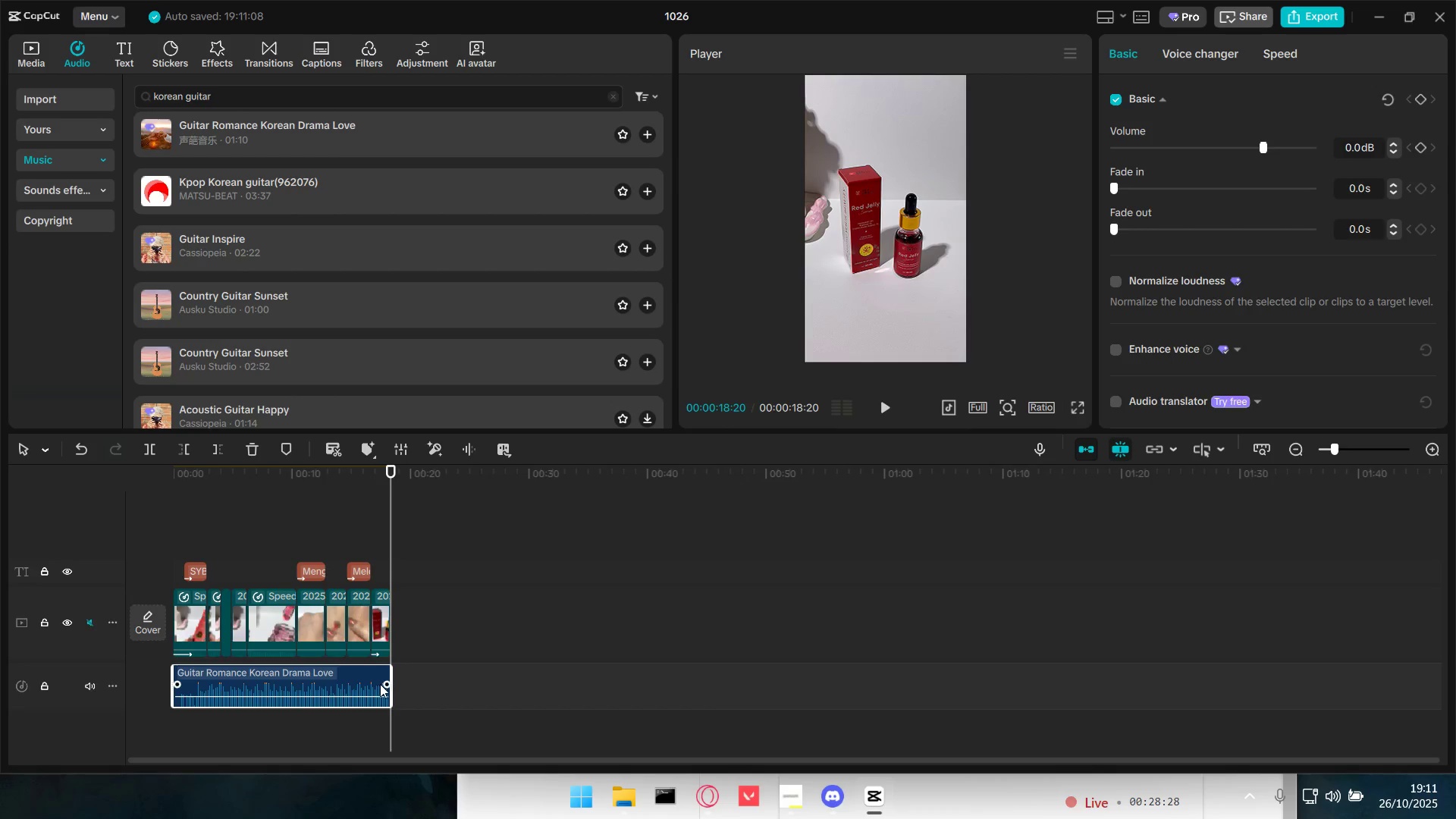 
left_click_drag(start_coordinate=[384, 684], to_coordinate=[337, 682])
 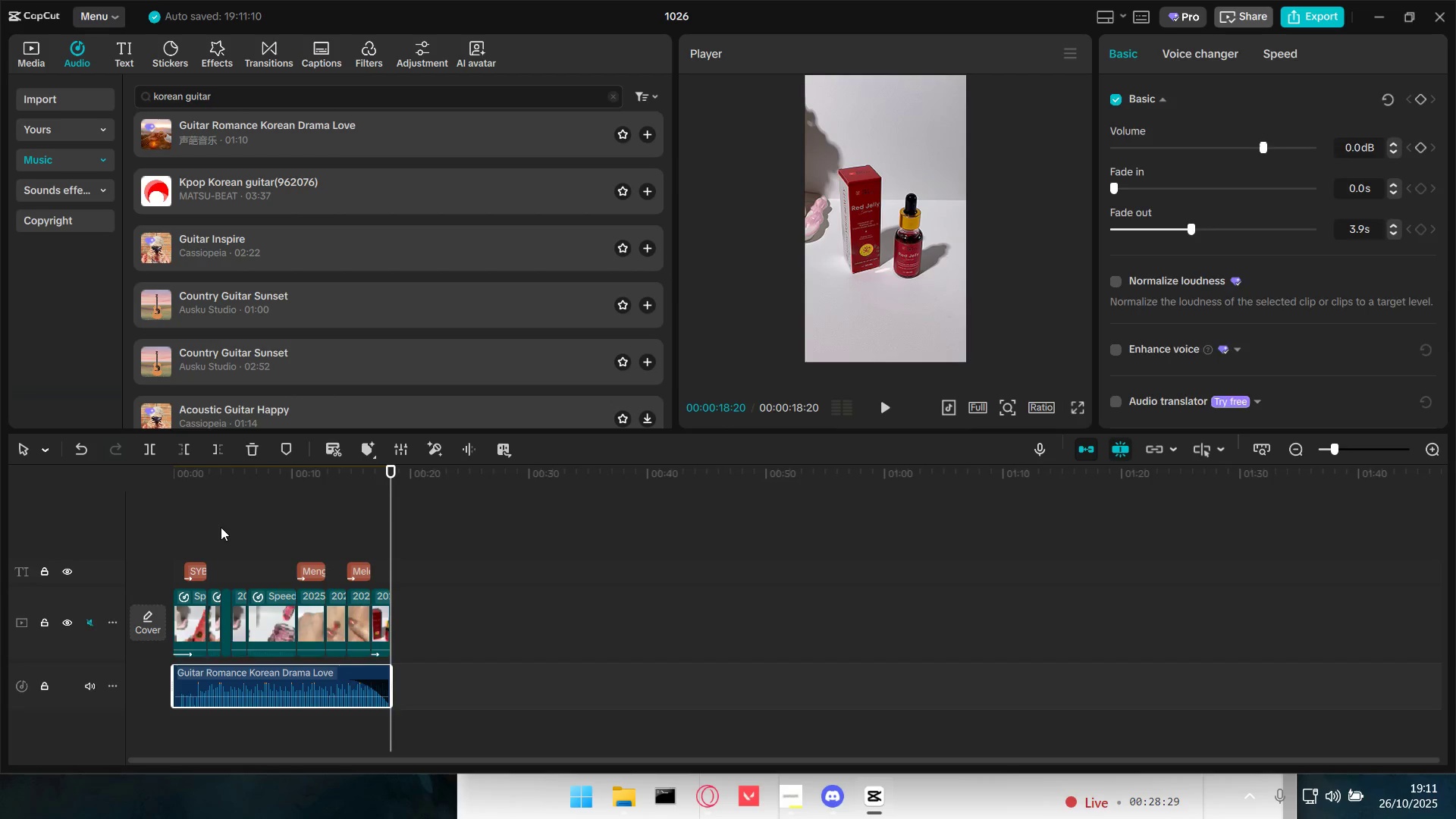 
double_click([221, 527])
 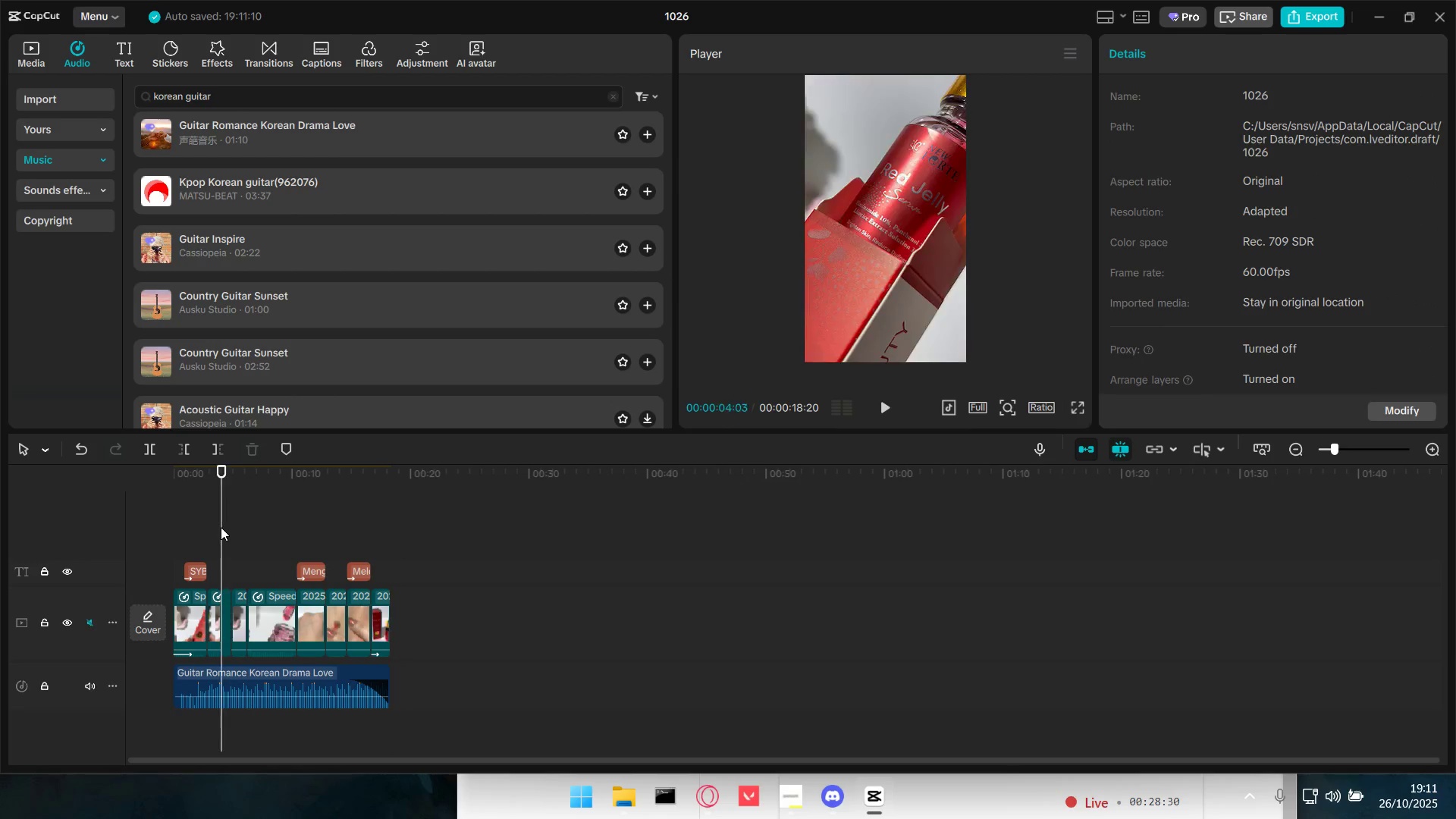 
left_click_drag(start_coordinate=[221, 527], to_coordinate=[117, 520])
 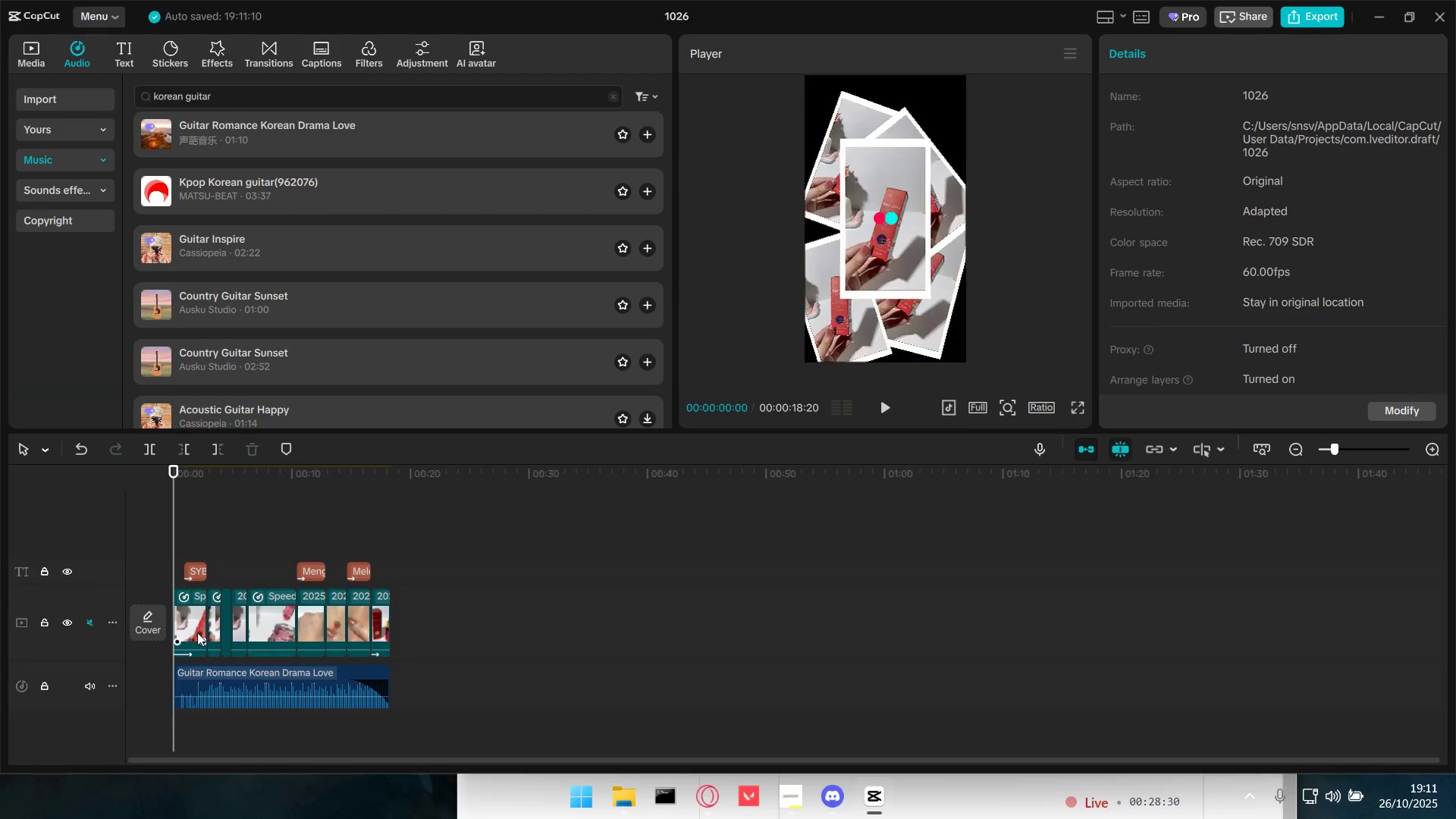 
key(Space)
 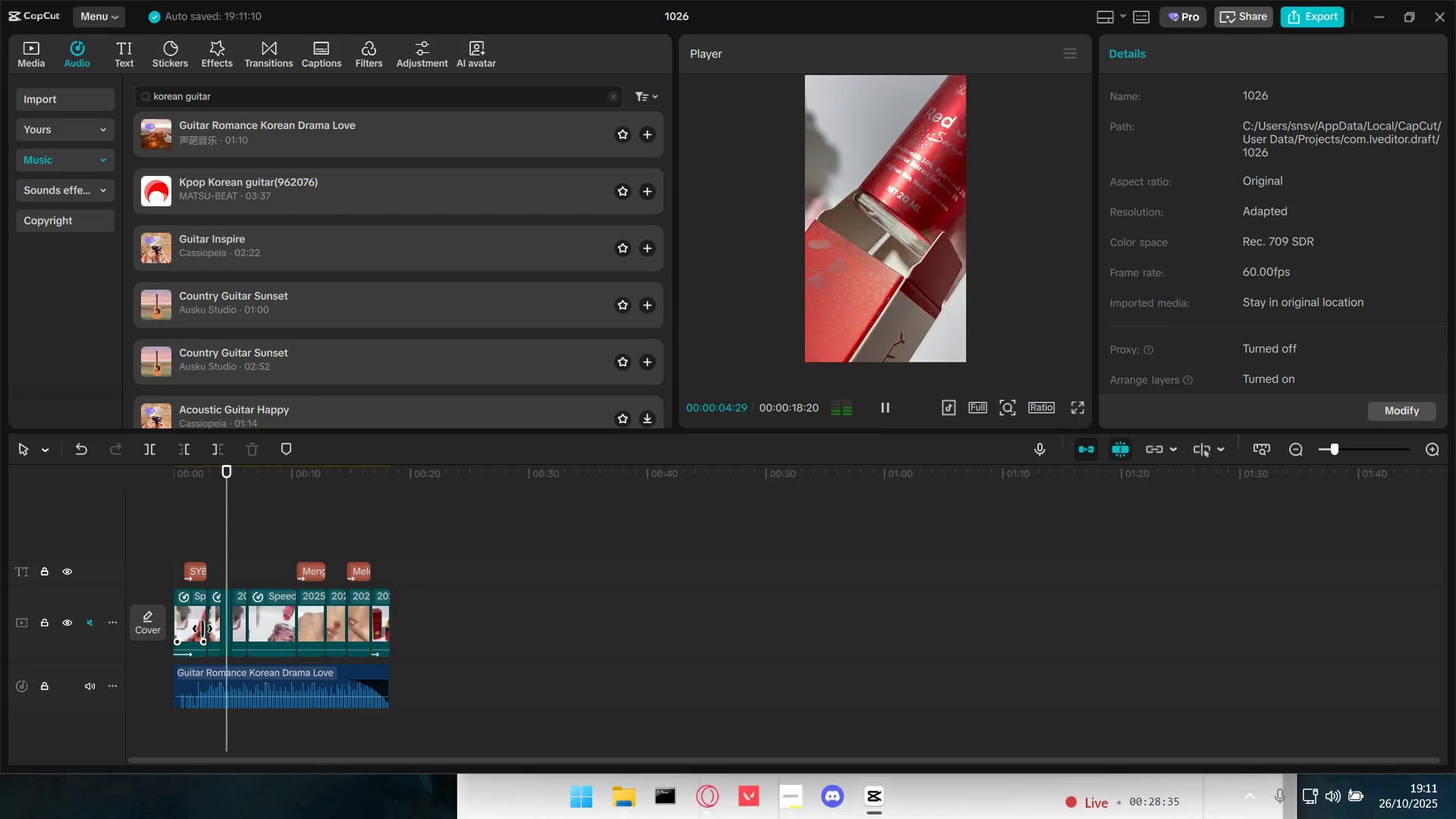 
wait(6.39)
 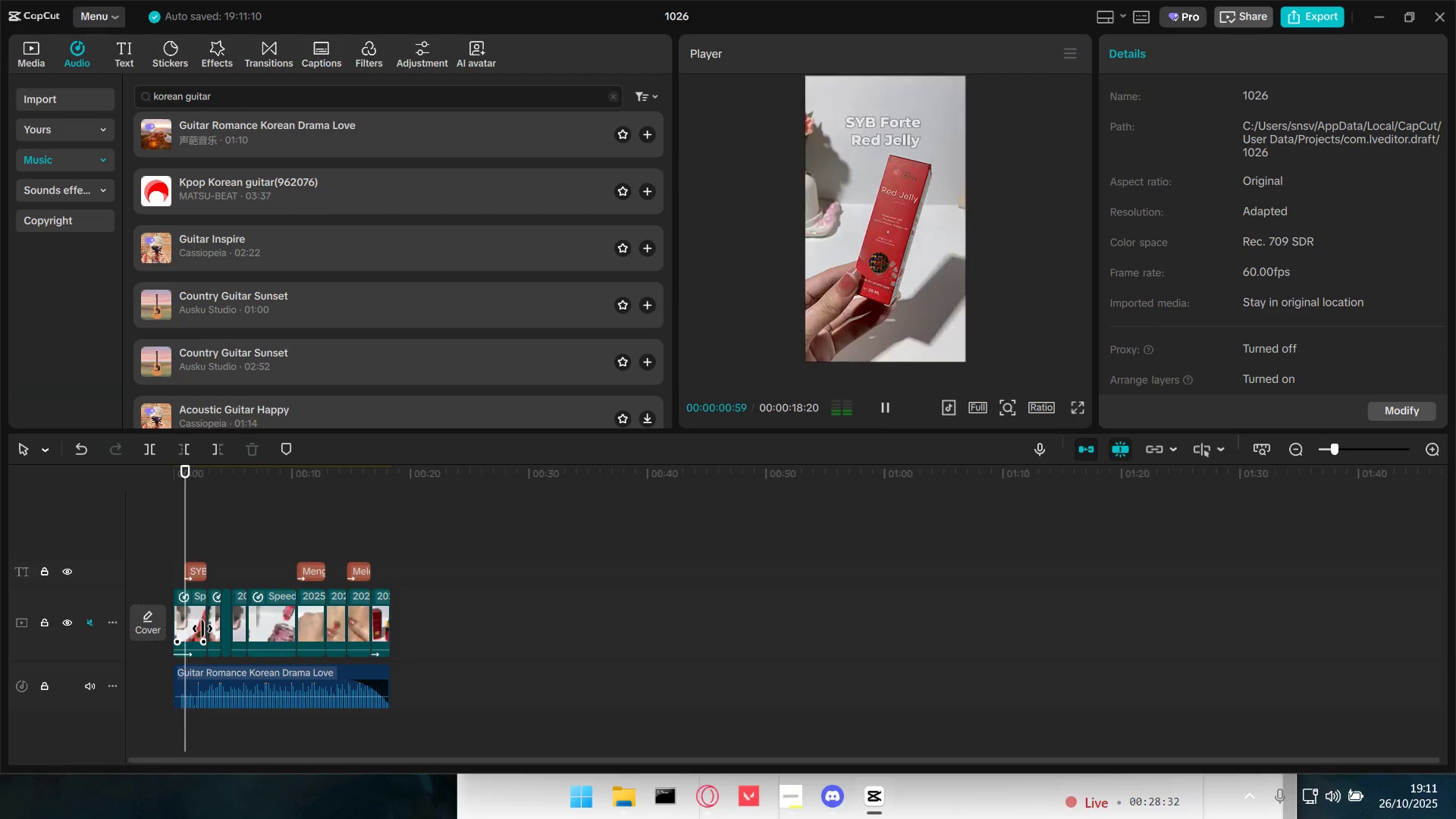 
hold_key(key=ControlLeft, duration=0.64)
scroll: coordinate [290, 638], scroll_direction: up, amount: 4.0
 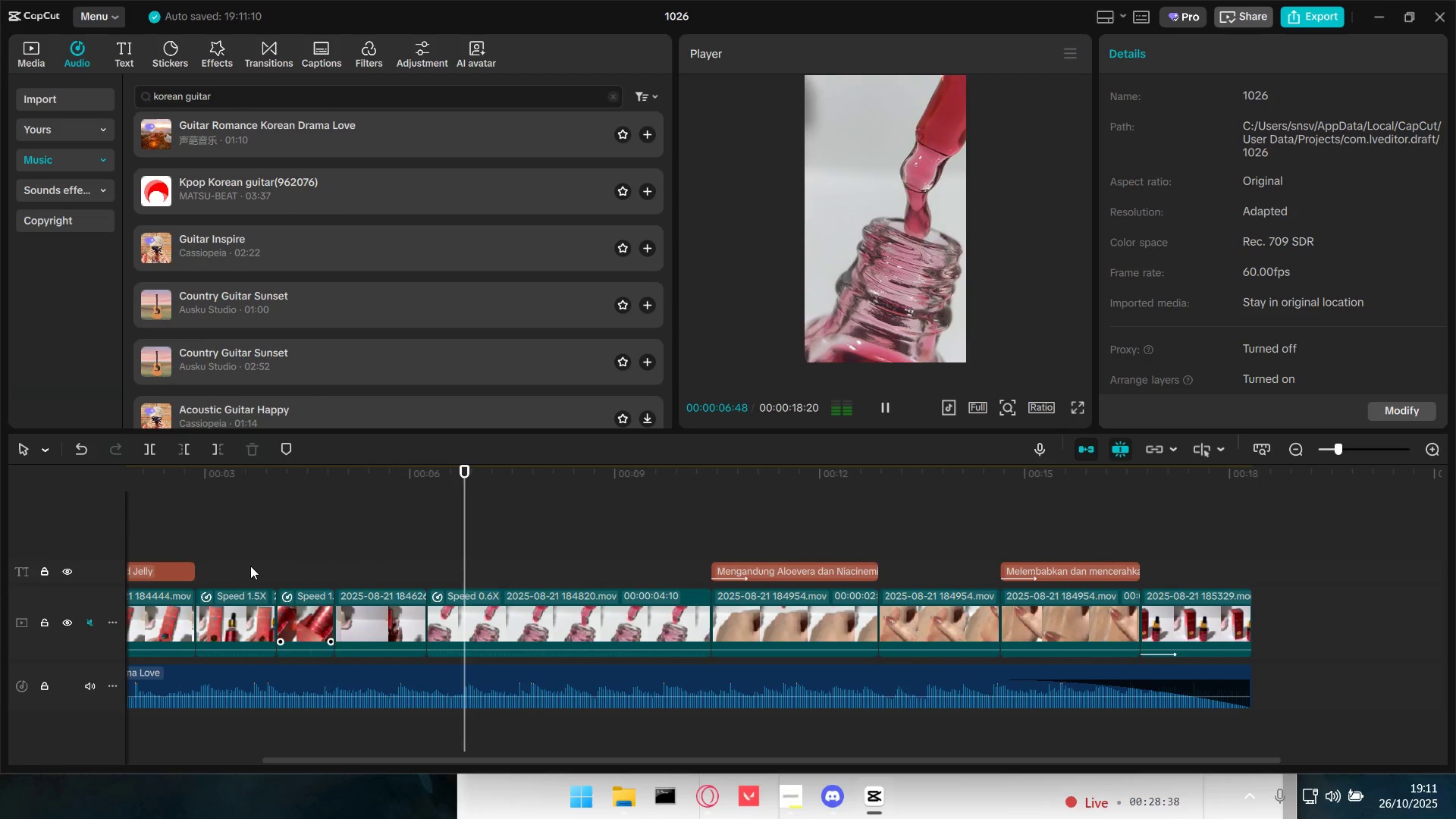 
left_click([240, 562])
 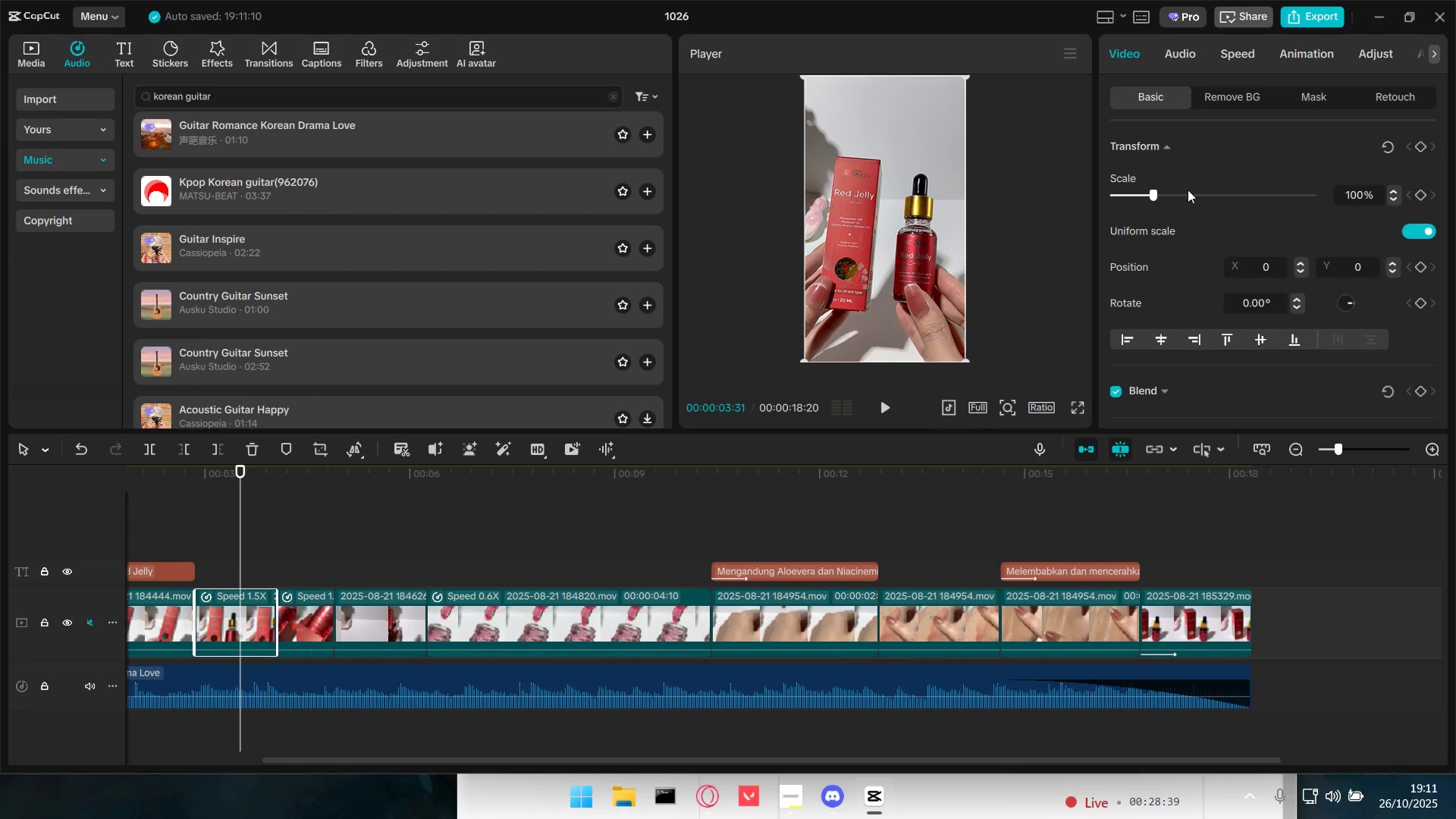 
left_click([1244, 61])
 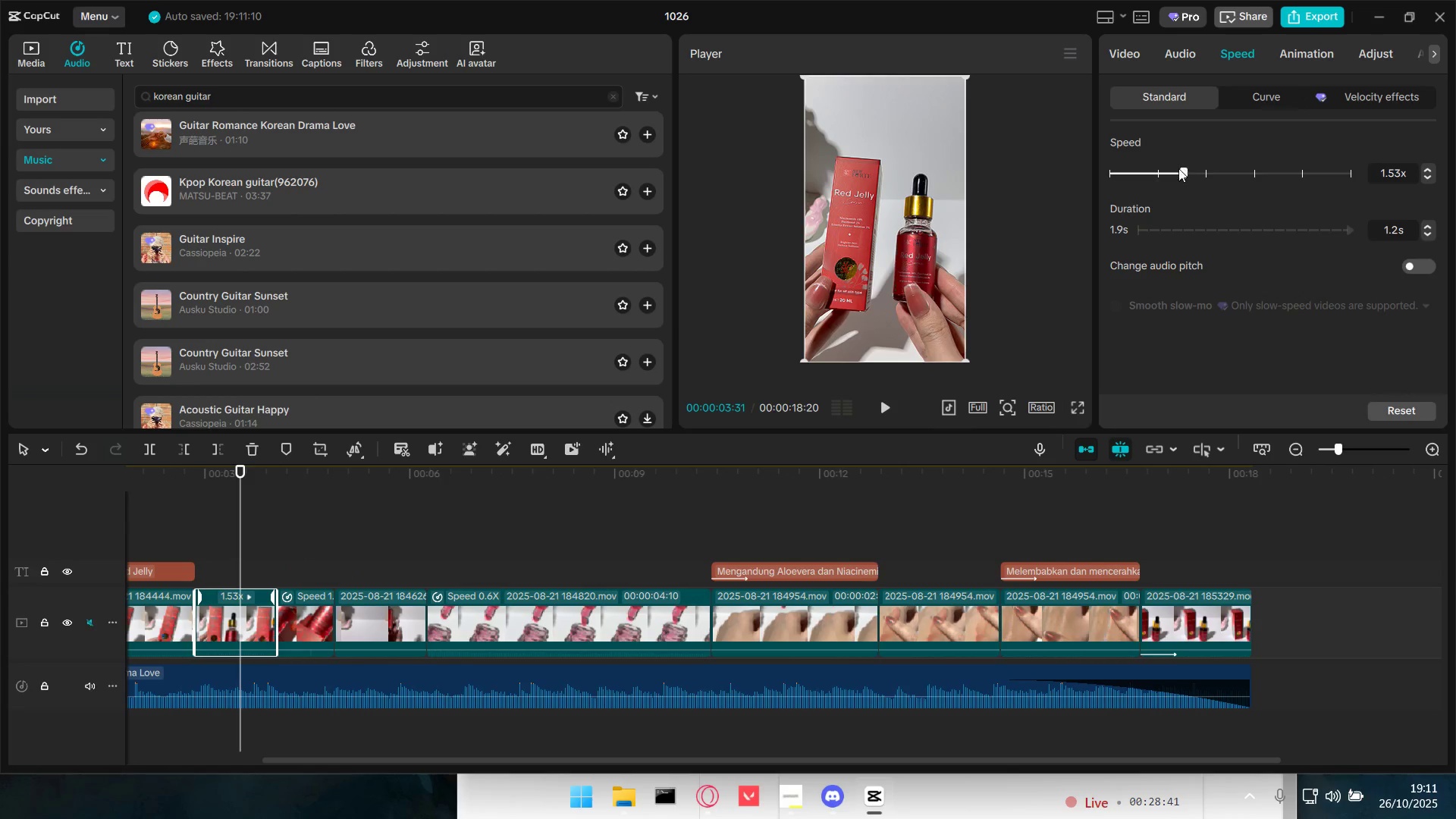 
left_click_drag(start_coordinate=[1178, 172], to_coordinate=[1158, 174])
 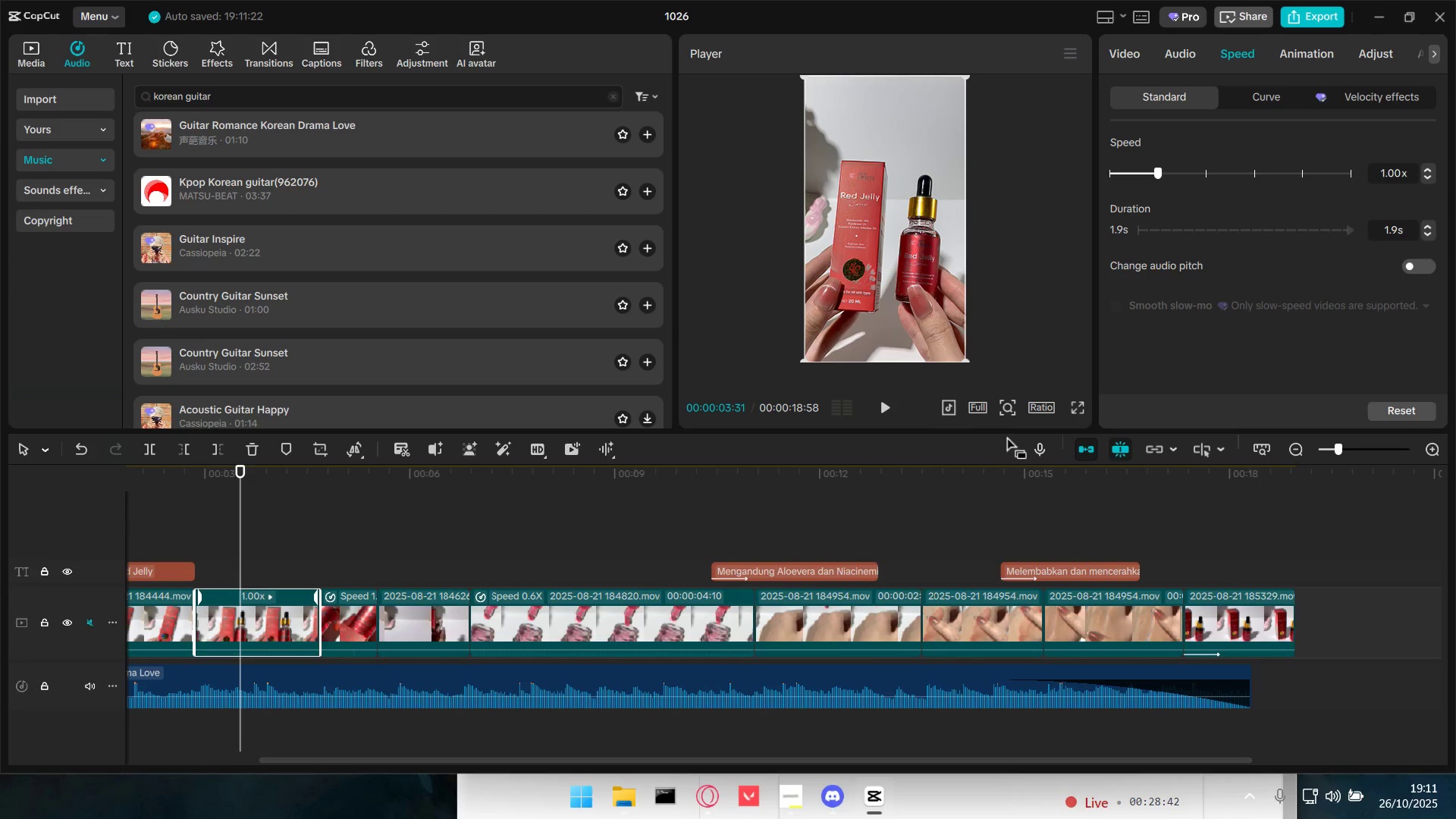 
hold_key(key=ControlLeft, duration=1.11)
scroll: coordinate [1238, 577], scroll_direction: down, amount: 5.0
 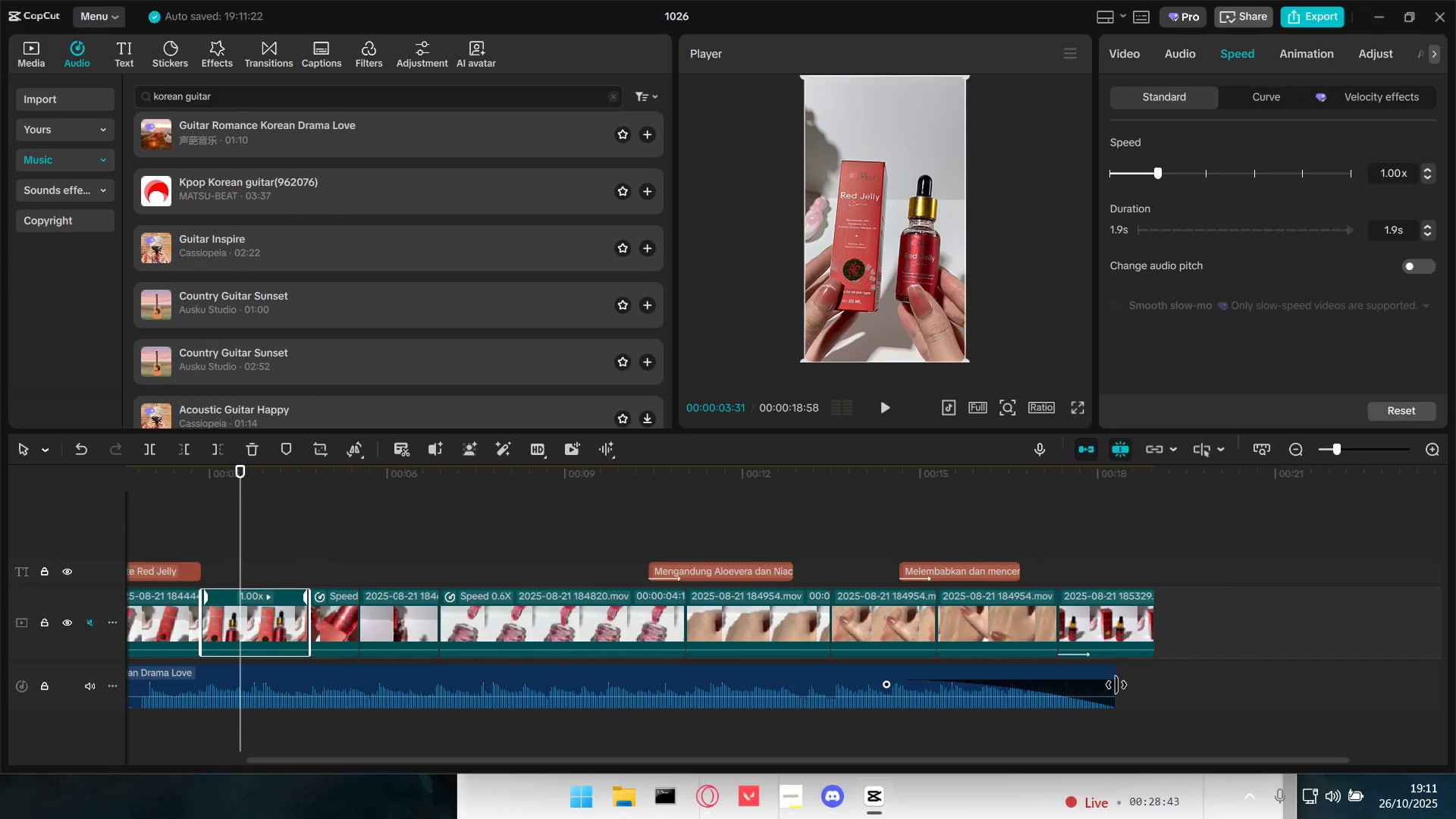 
left_click_drag(start_coordinate=[1116, 685], to_coordinate=[1158, 681])
 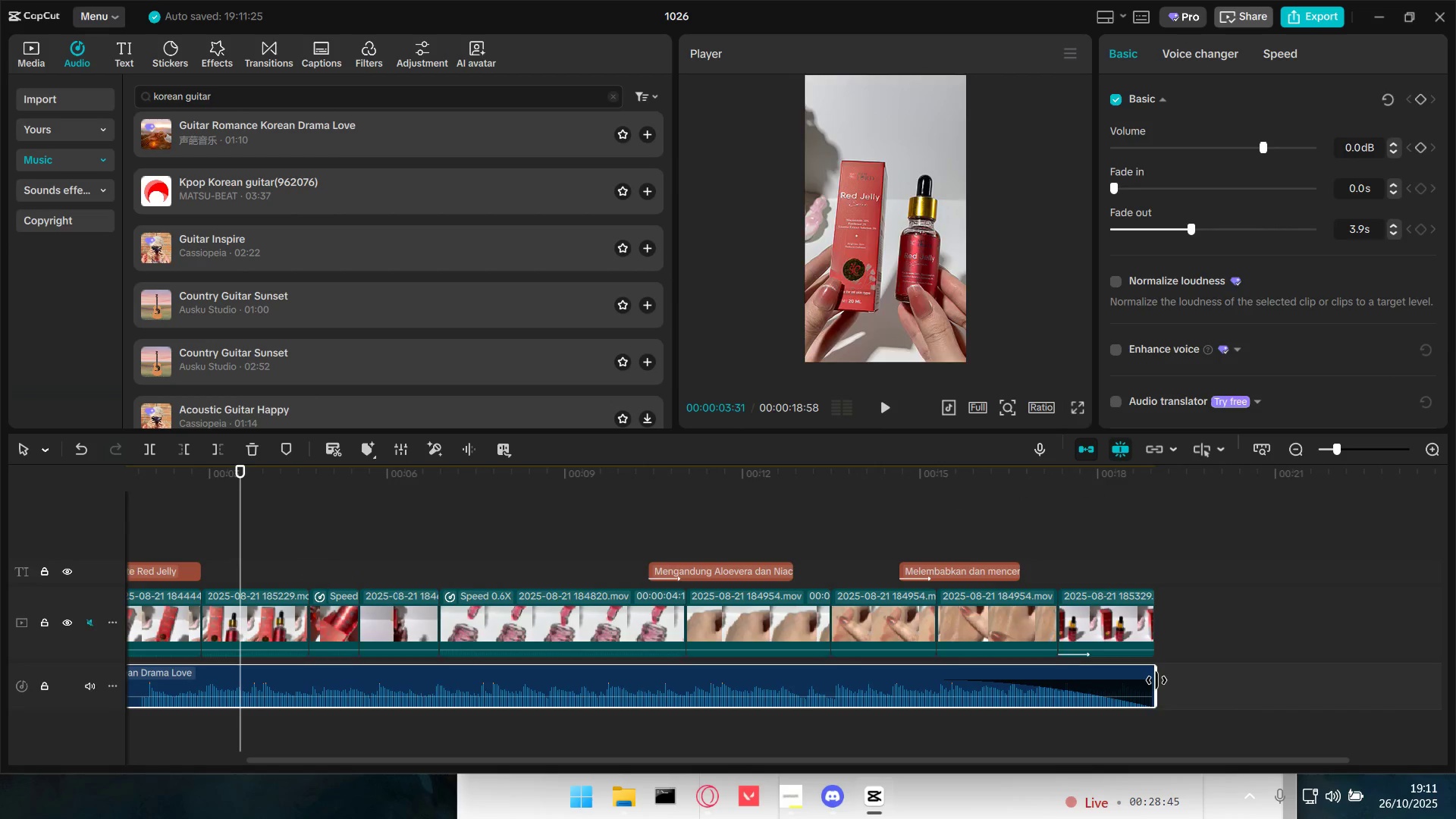 
left_click_drag(start_coordinate=[1156, 680], to_coordinate=[1147, 680])
 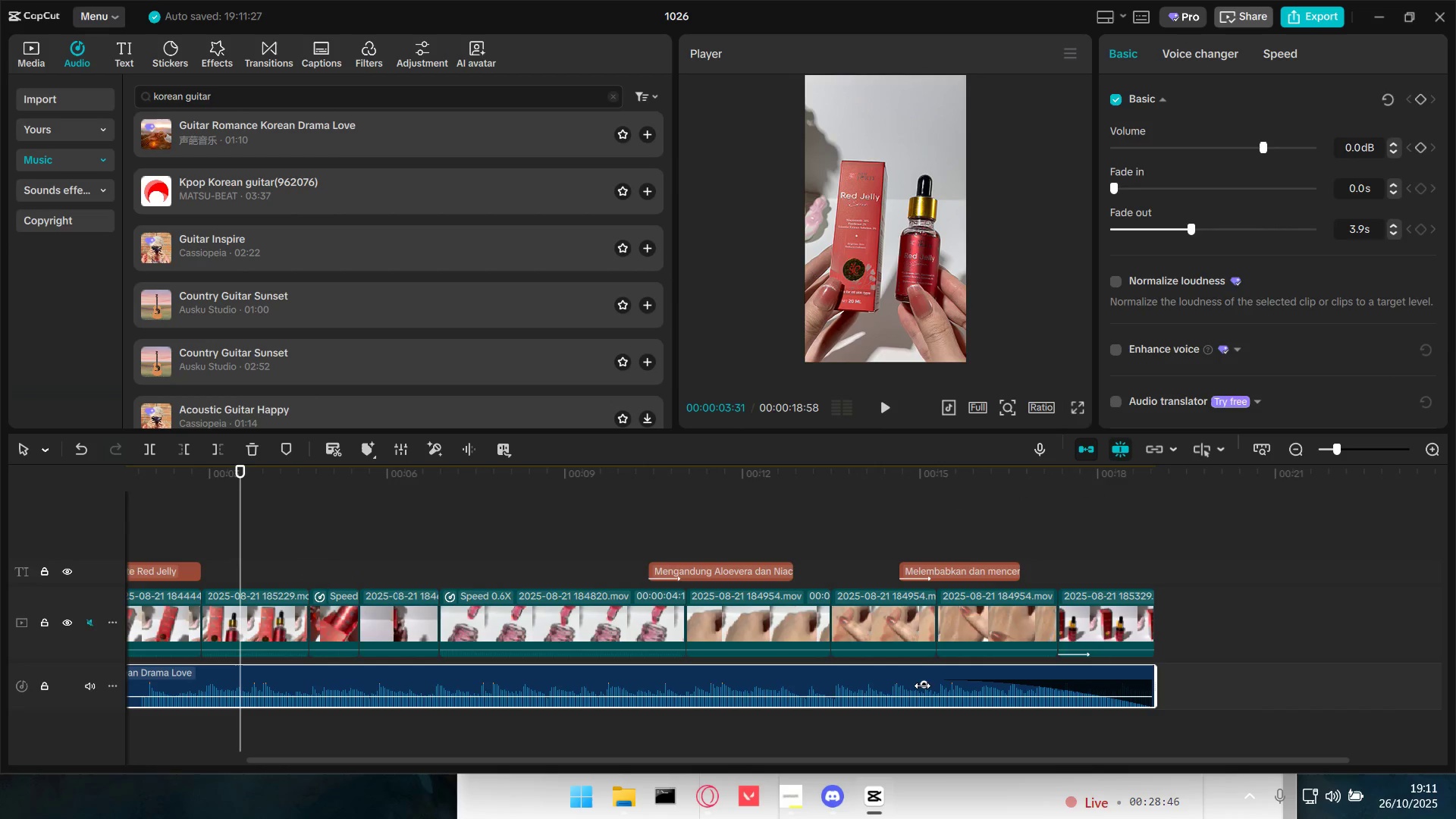 
left_click_drag(start_coordinate=[922, 685], to_coordinate=[984, 685])
 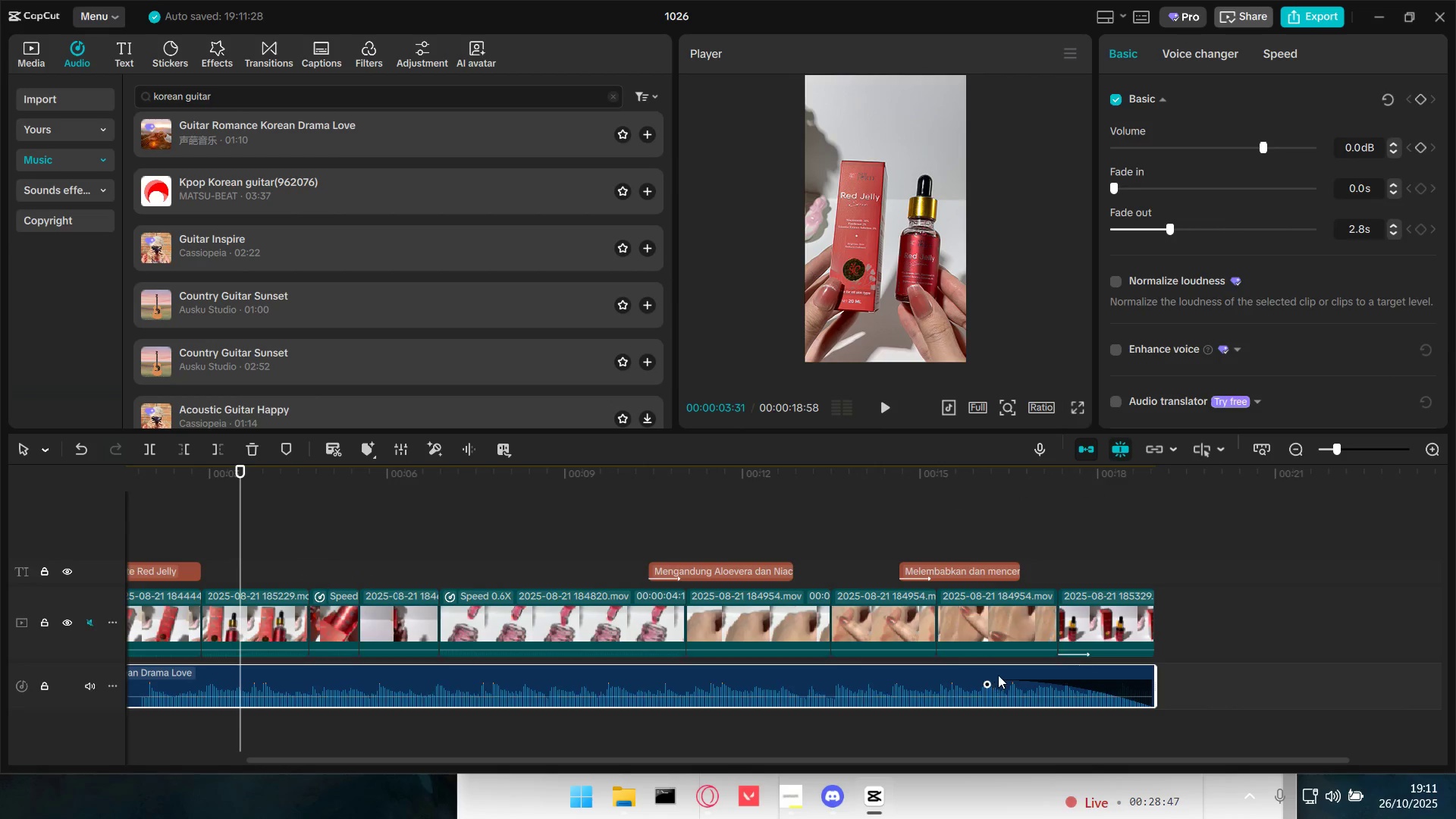 
hold_key(key=ControlLeft, duration=0.64)
scroll: coordinate [692, 642], scroll_direction: down, amount: 3.0
 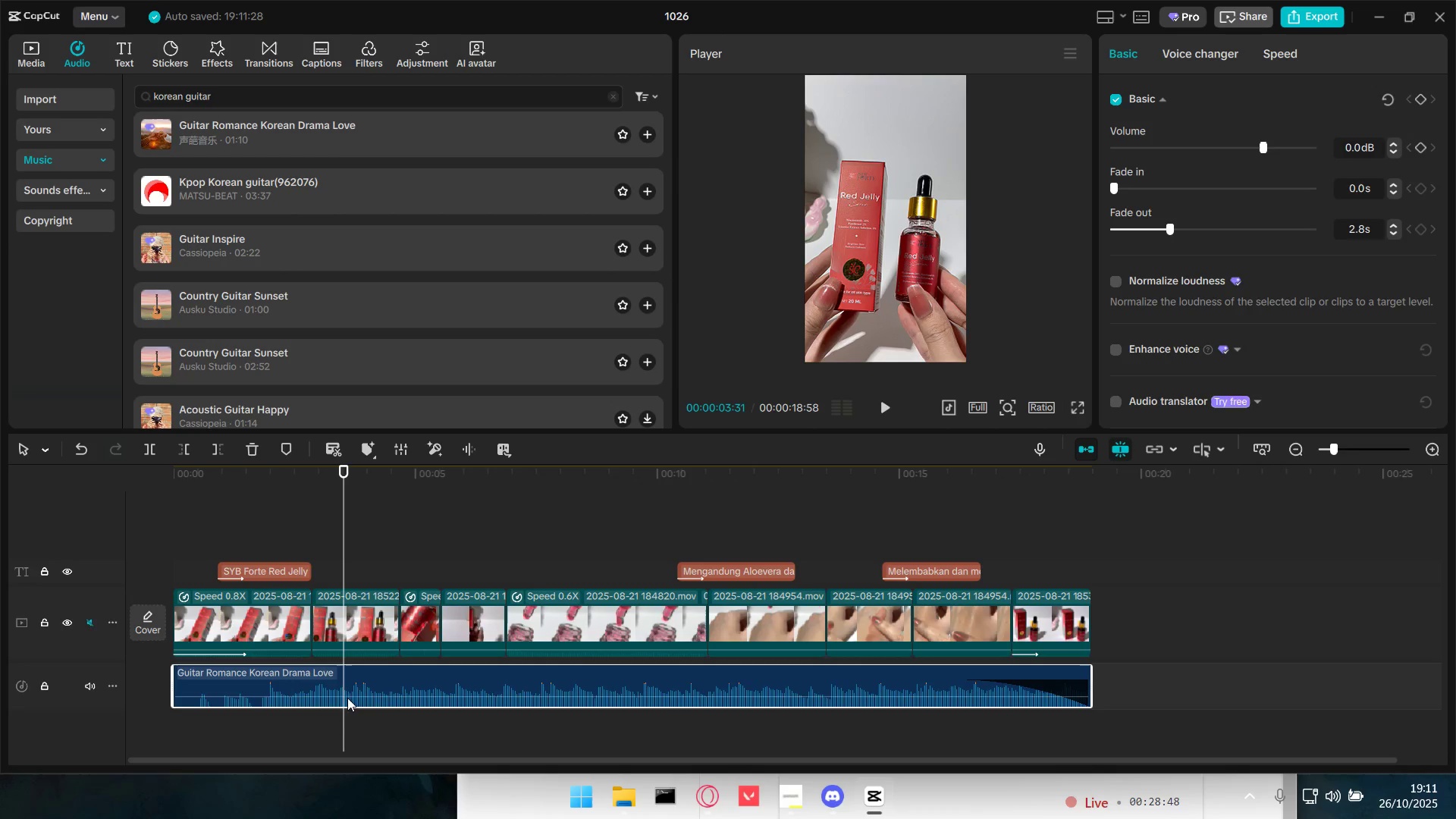 
left_click_drag(start_coordinate=[357, 696], to_coordinate=[359, 701])
 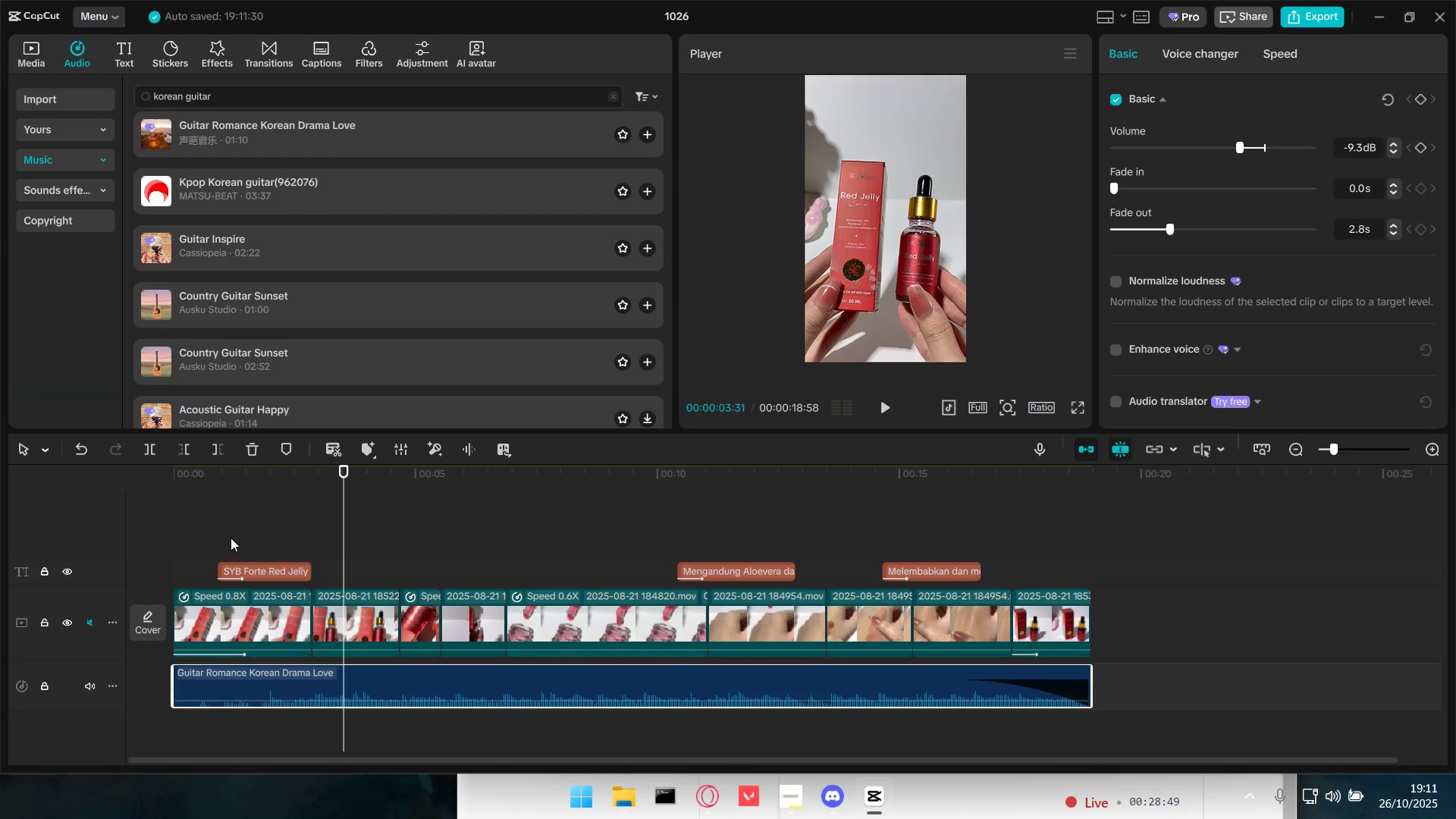 
double_click([227, 527])
 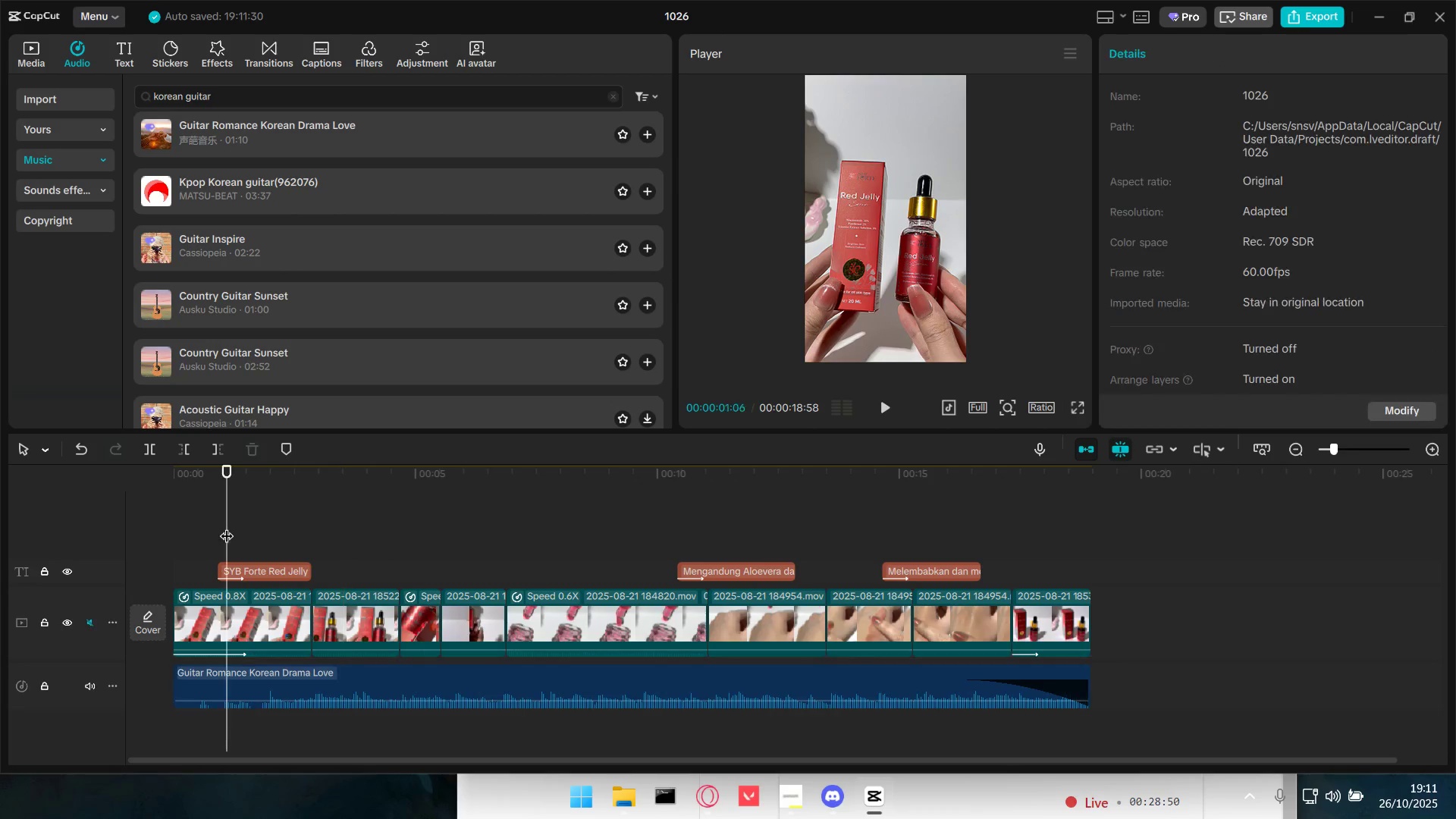 
left_click_drag(start_coordinate=[227, 526], to_coordinate=[122, 520])
 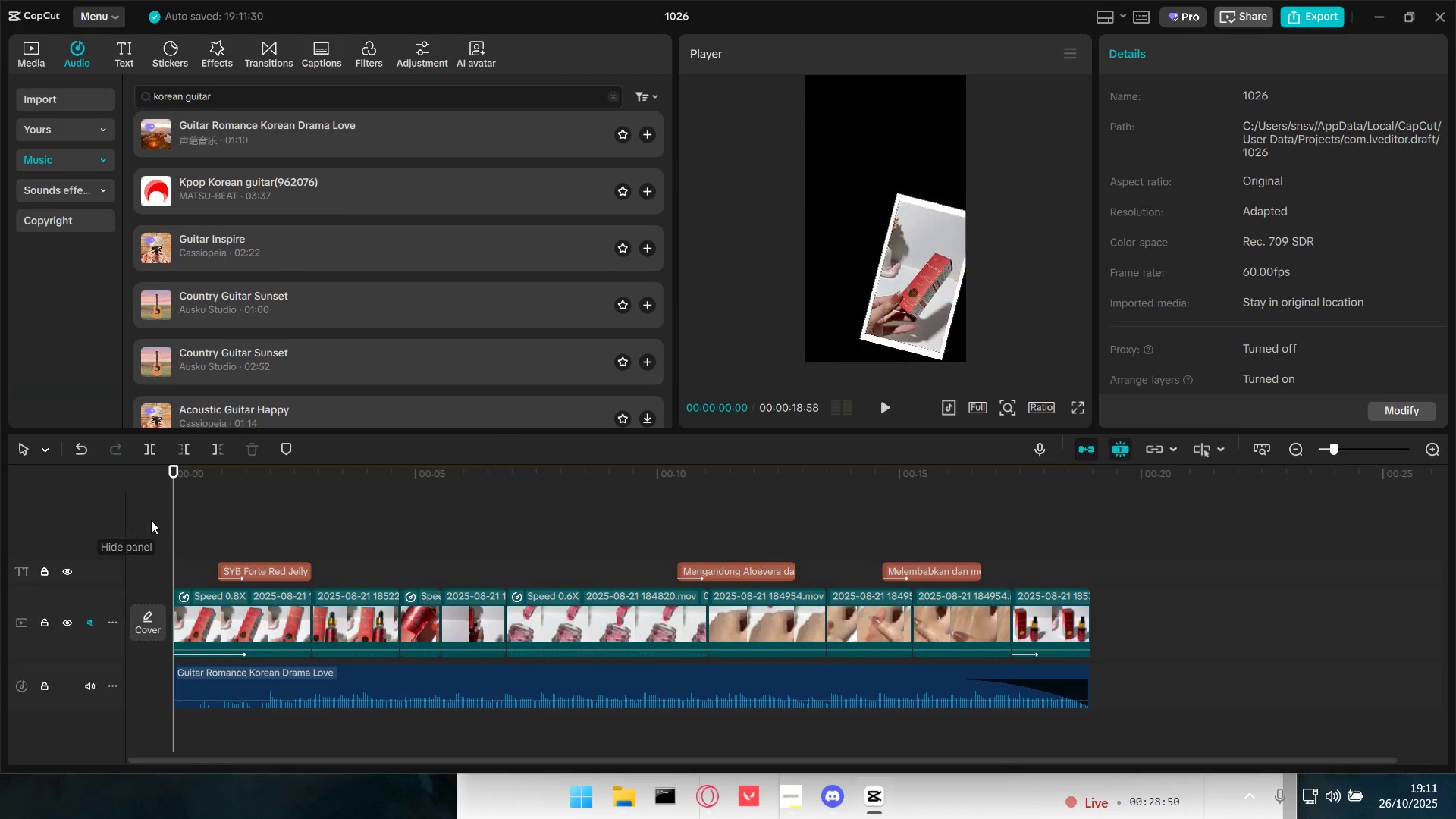 
key(Space)
 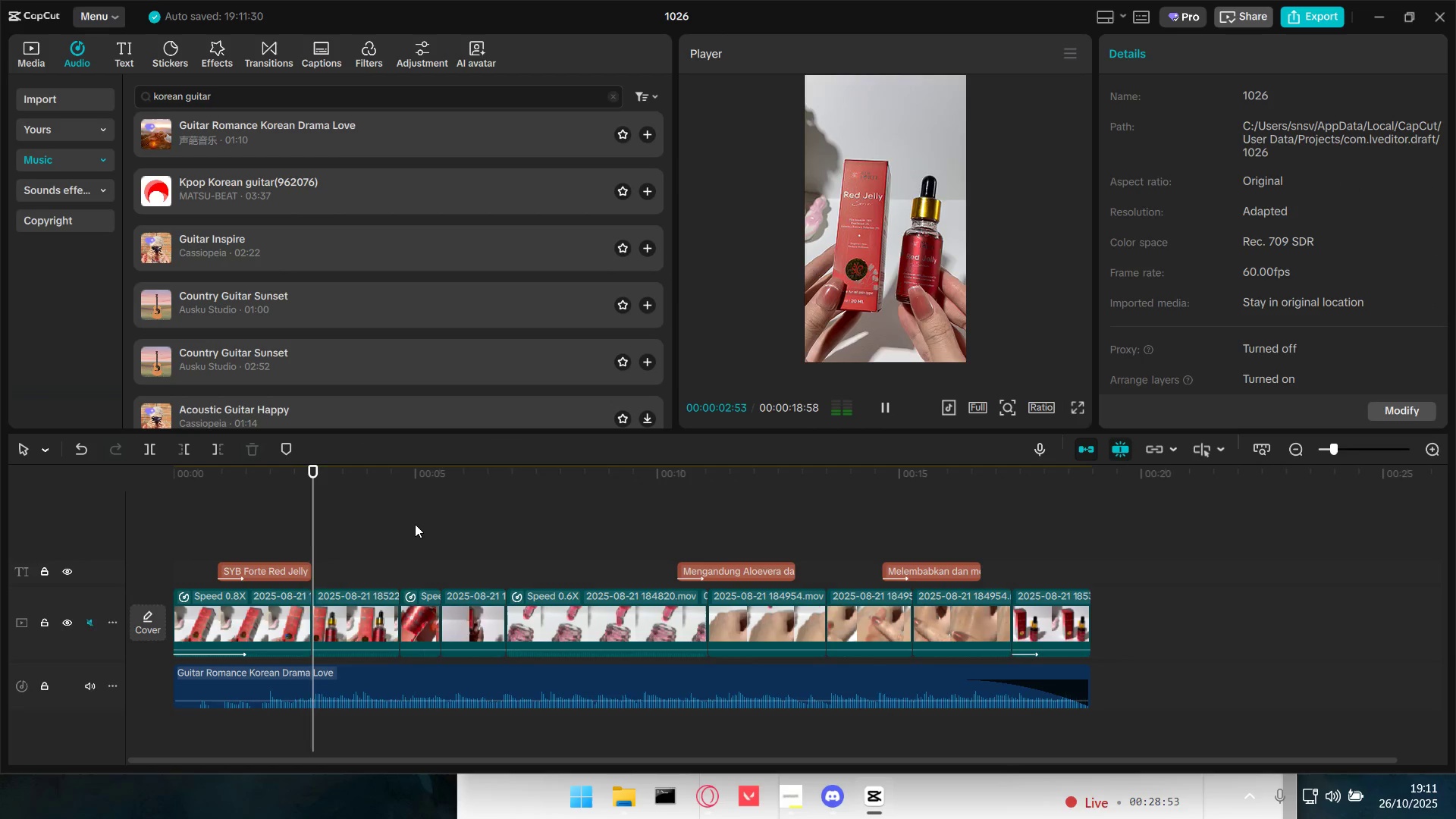 
key(Space)
 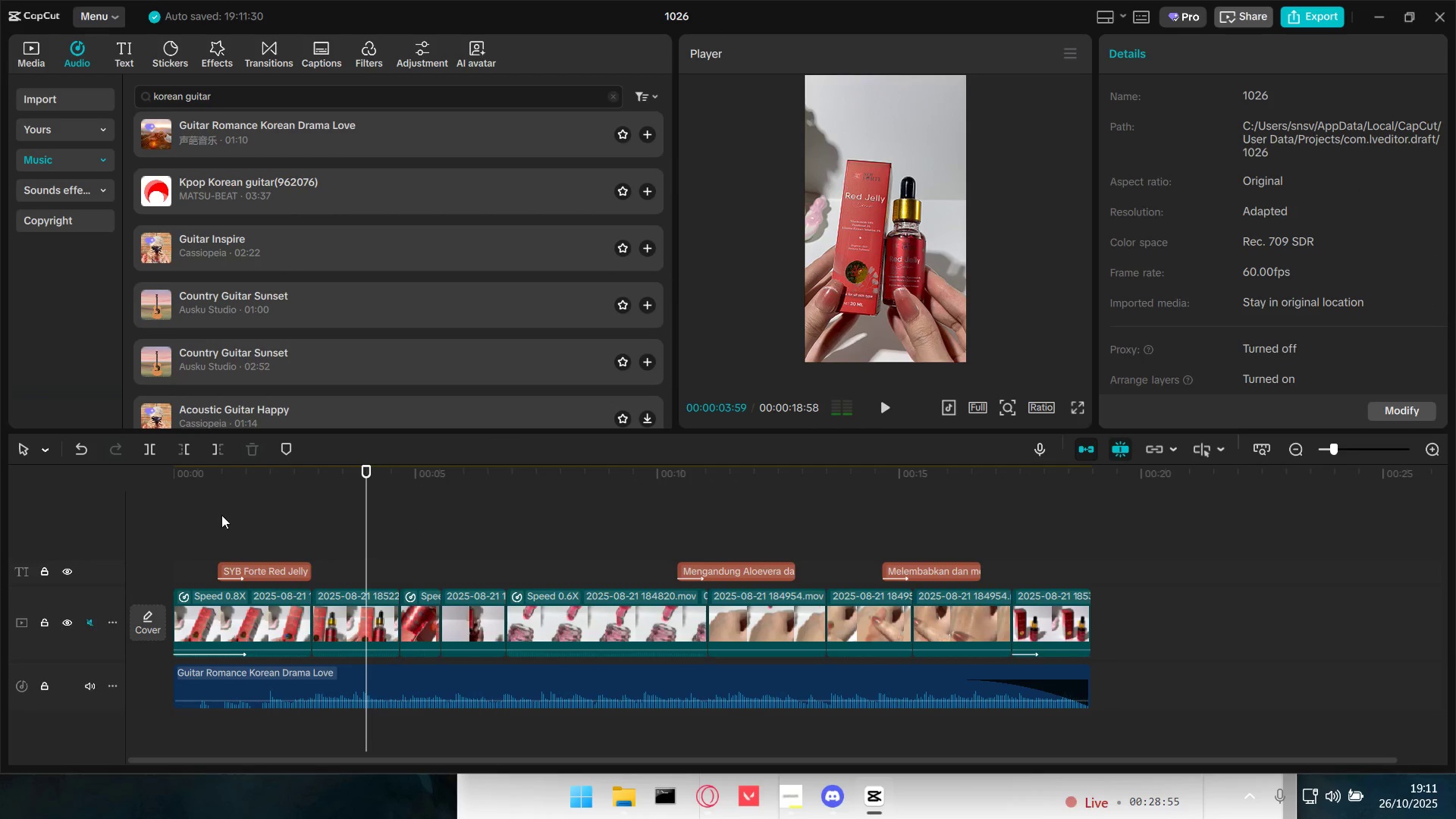 
left_click([212, 516])
 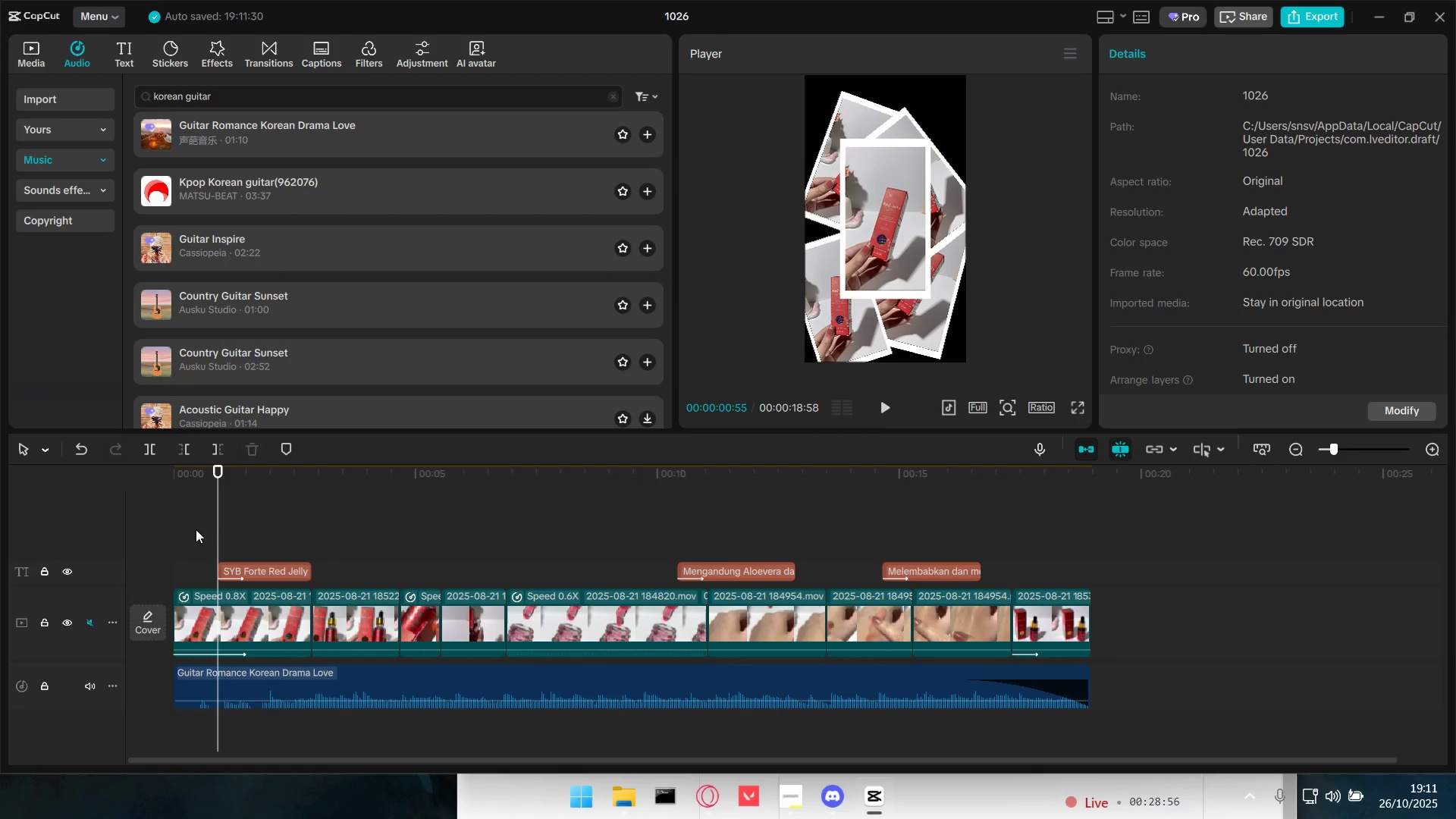 
left_click([196, 529])
 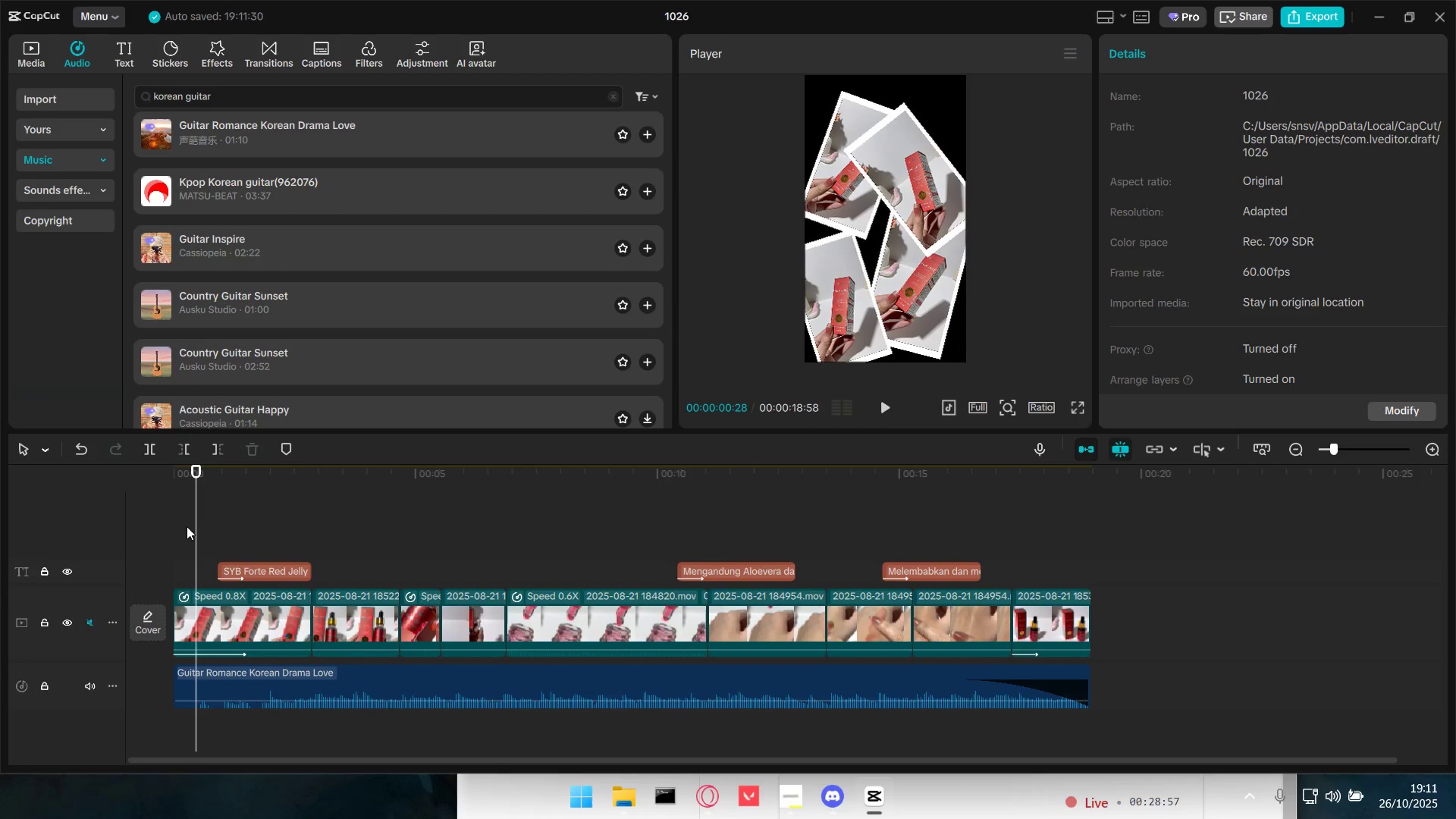 
key(Space)
 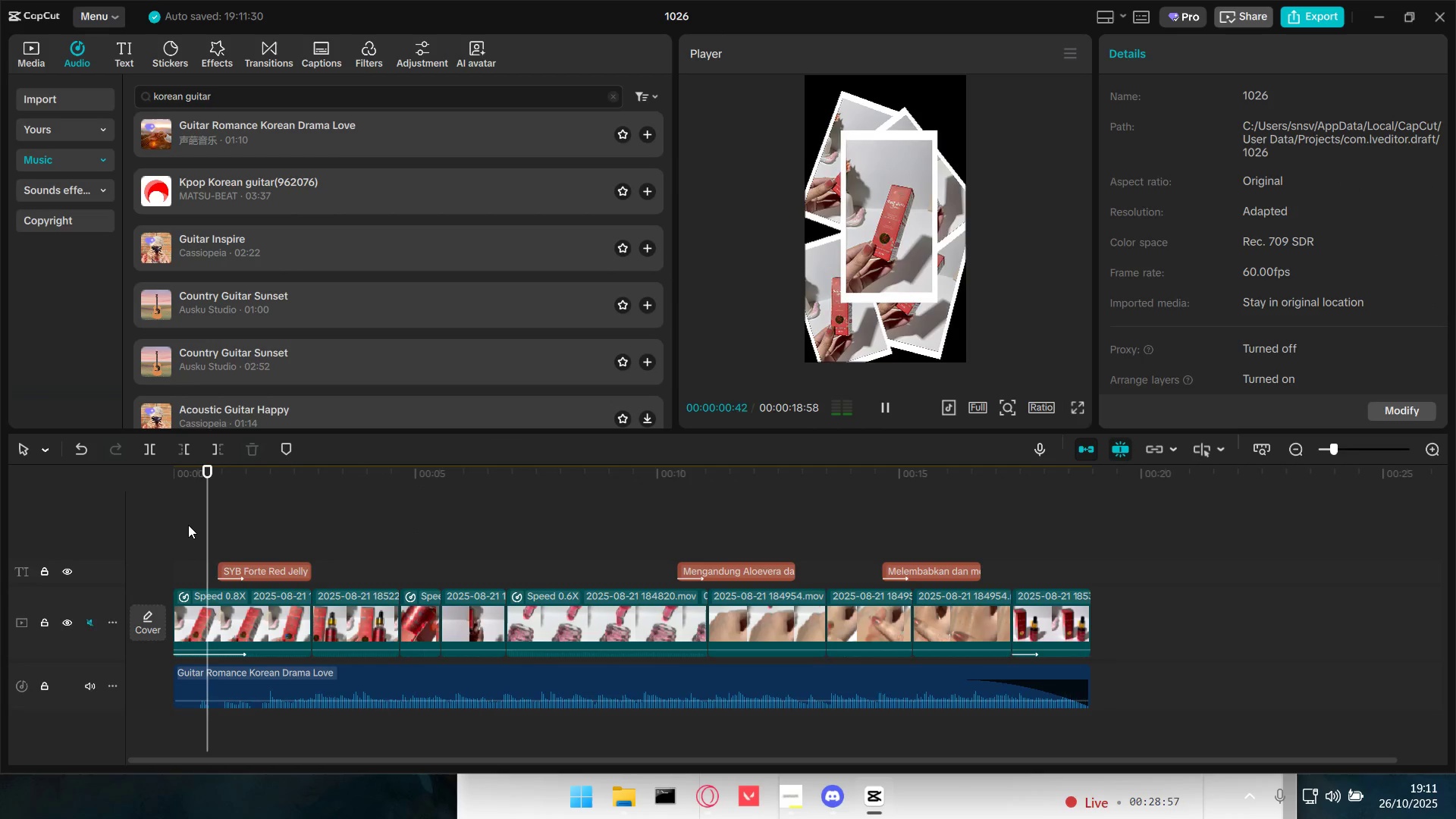 
key(Space)
 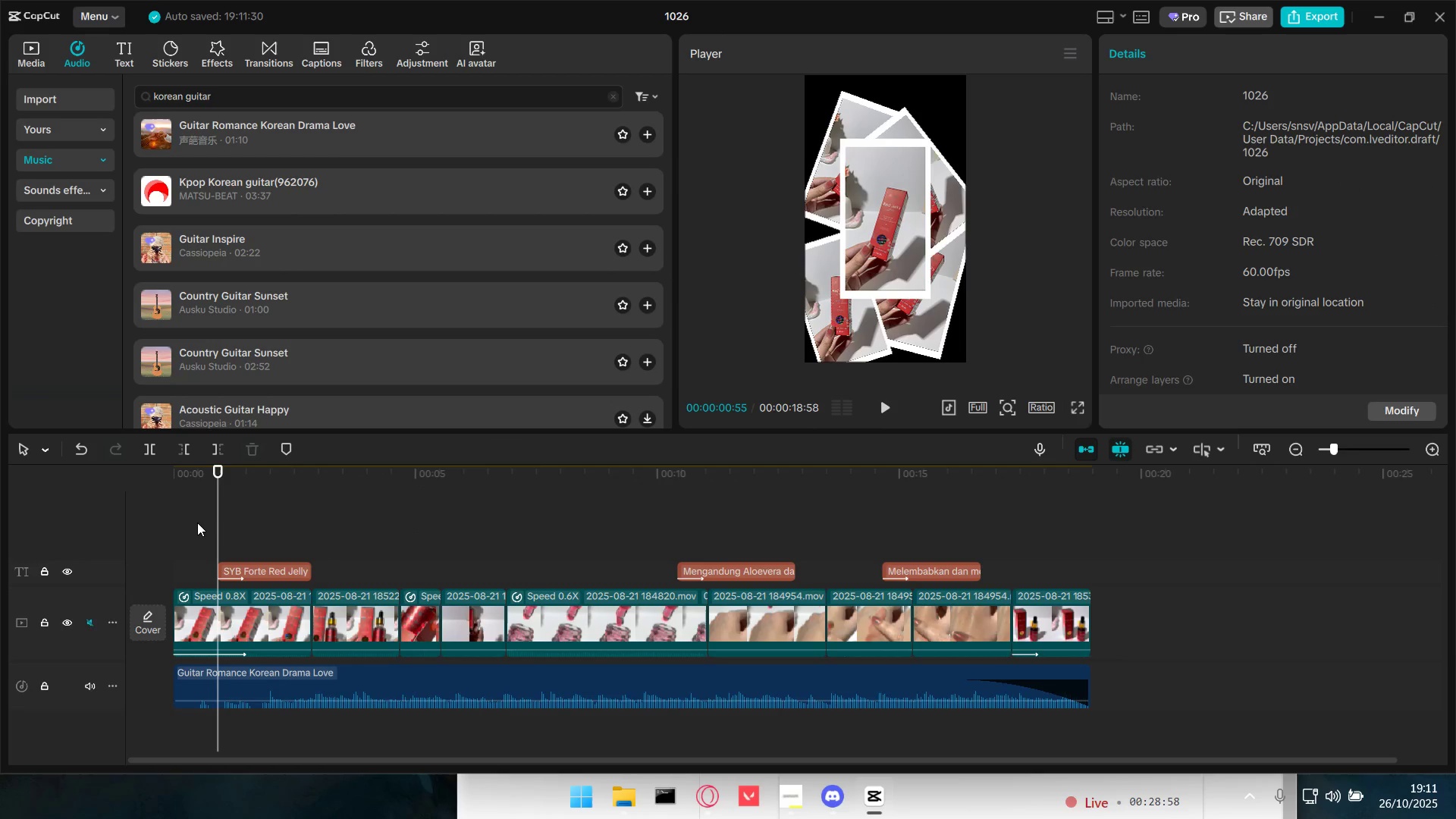 
left_click([197, 522])
 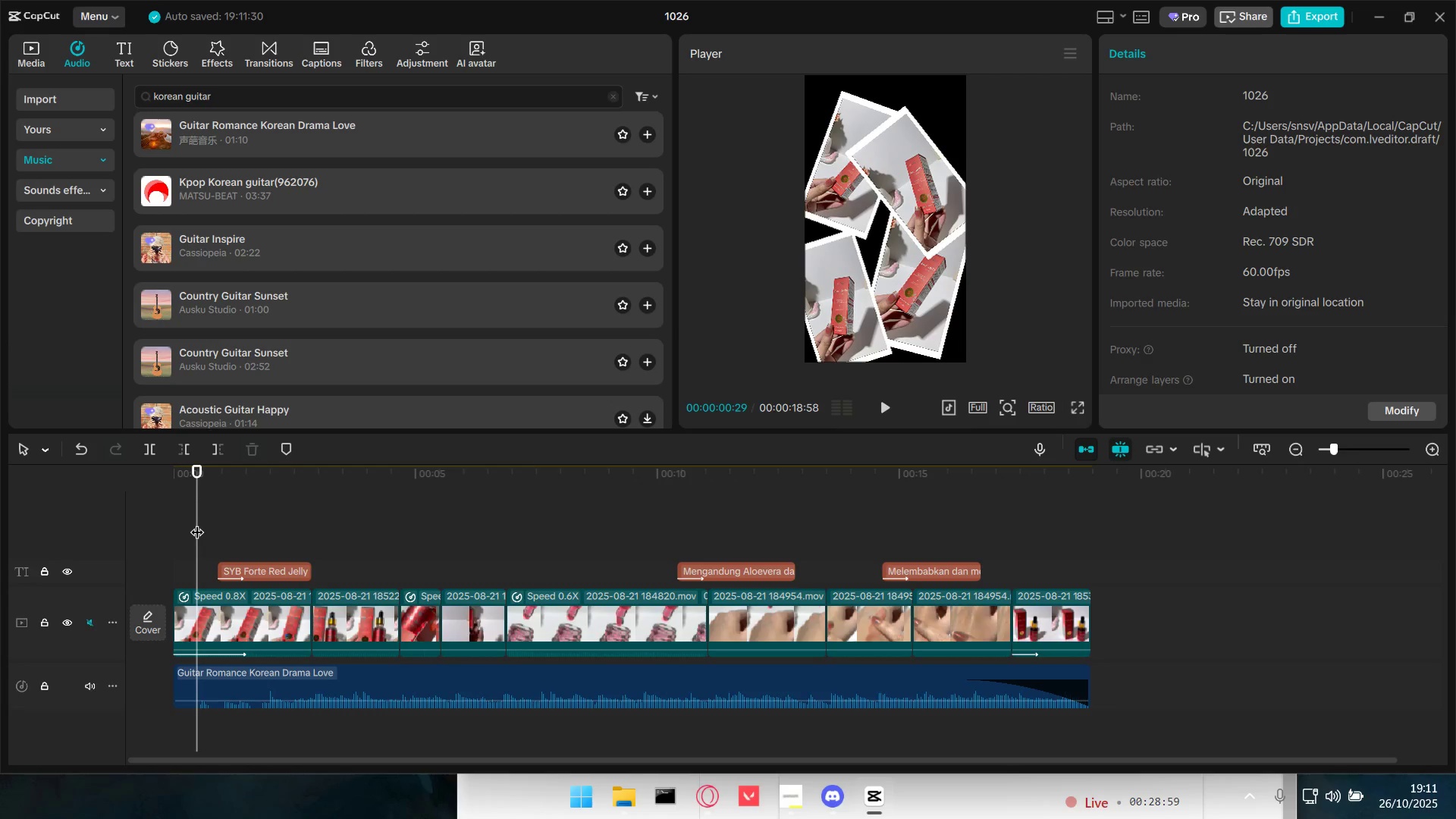 
key(Space)
 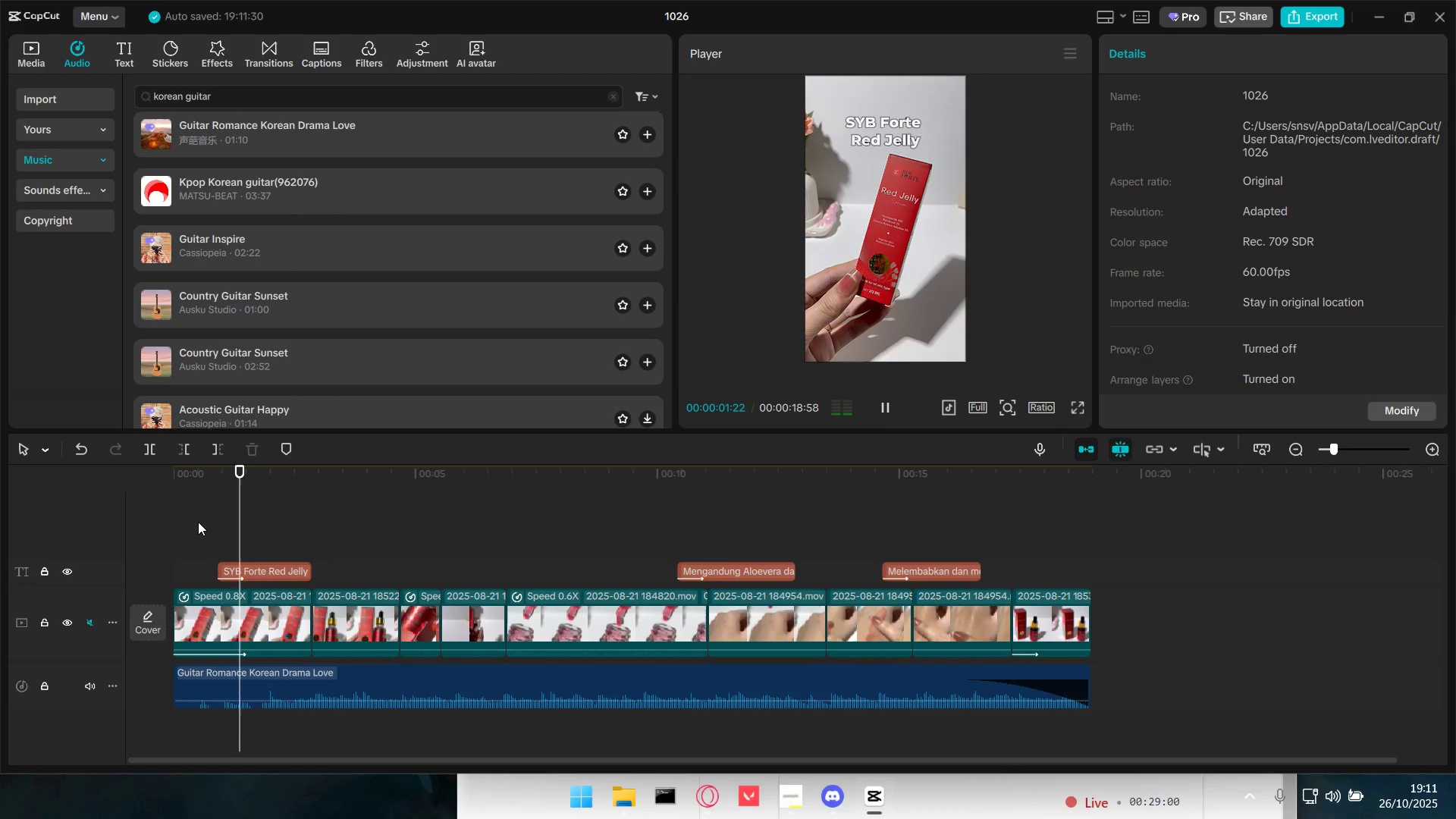 
key(Space)
 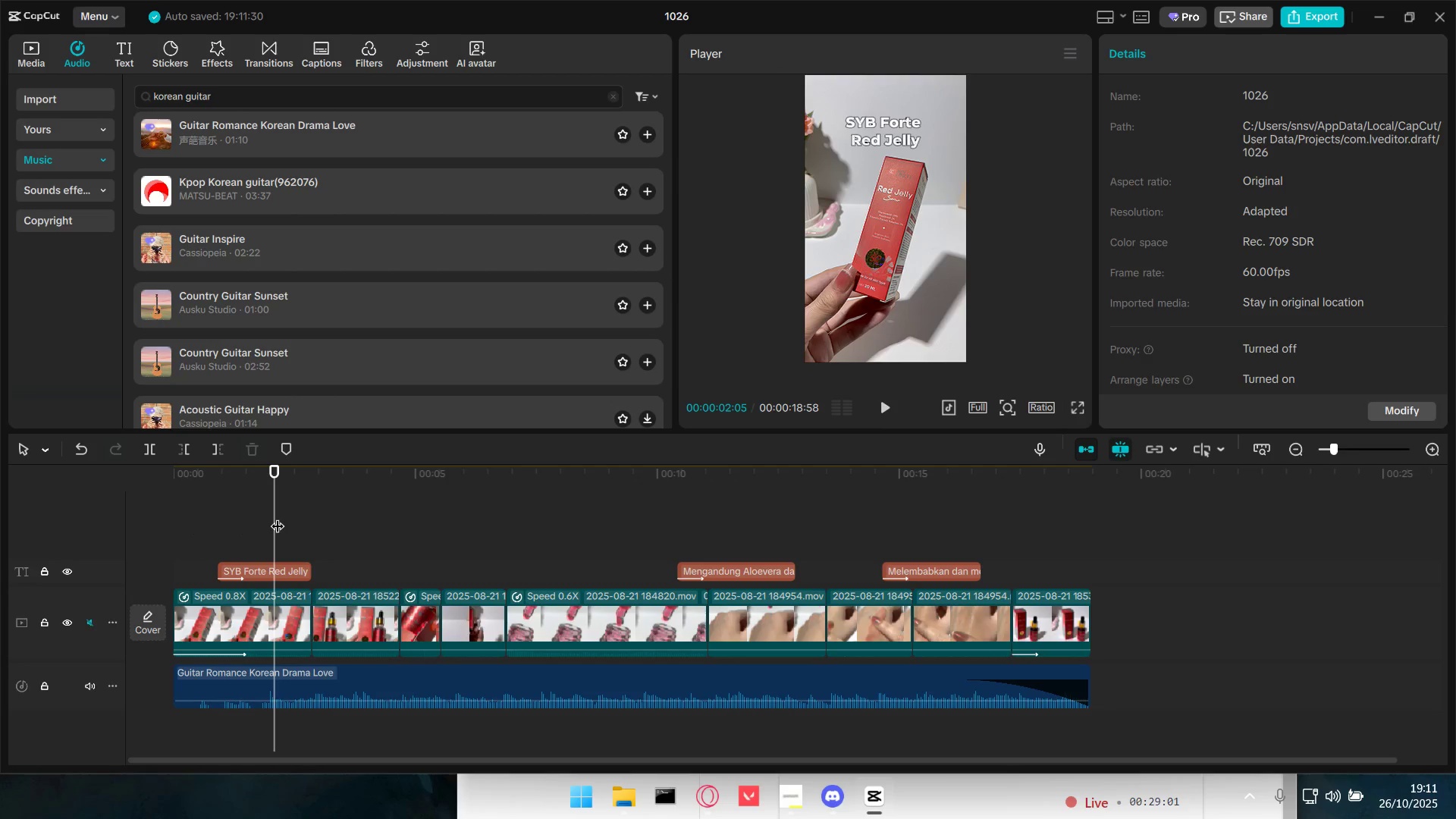 
left_click_drag(start_coordinate=[274, 516], to_coordinate=[222, 510])
 